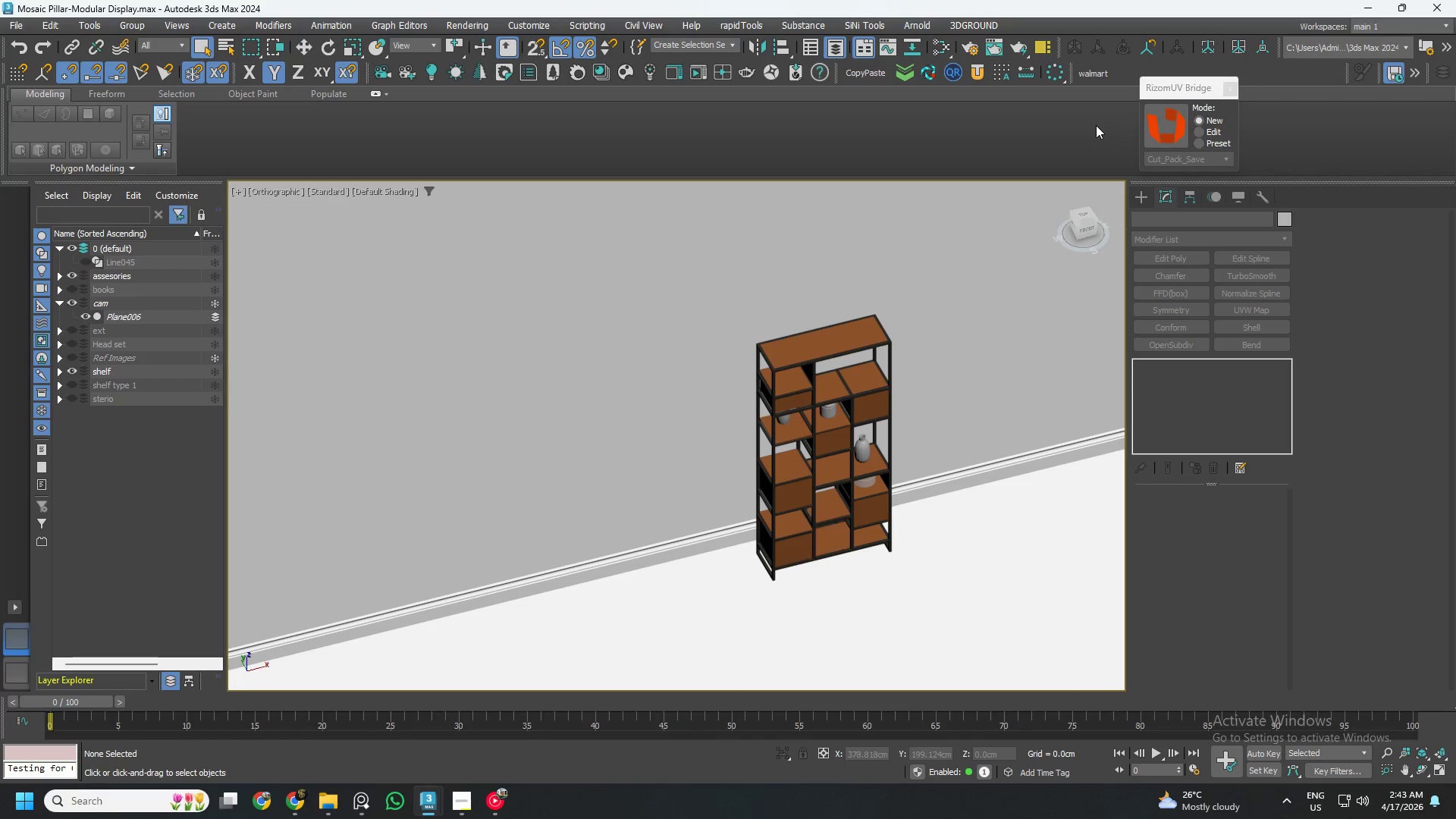 
wait(14.12)
 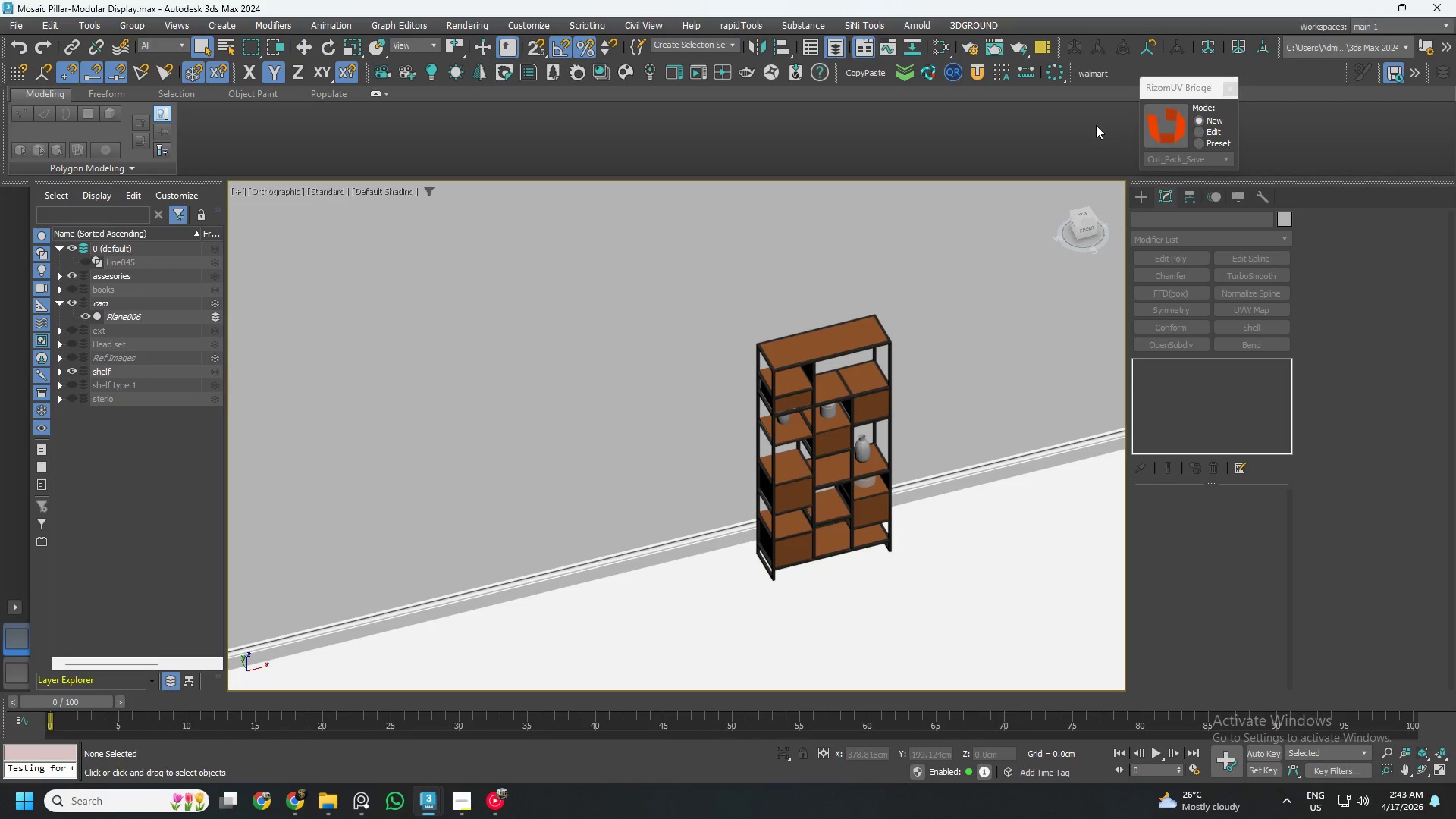 
left_click([295, 571])
 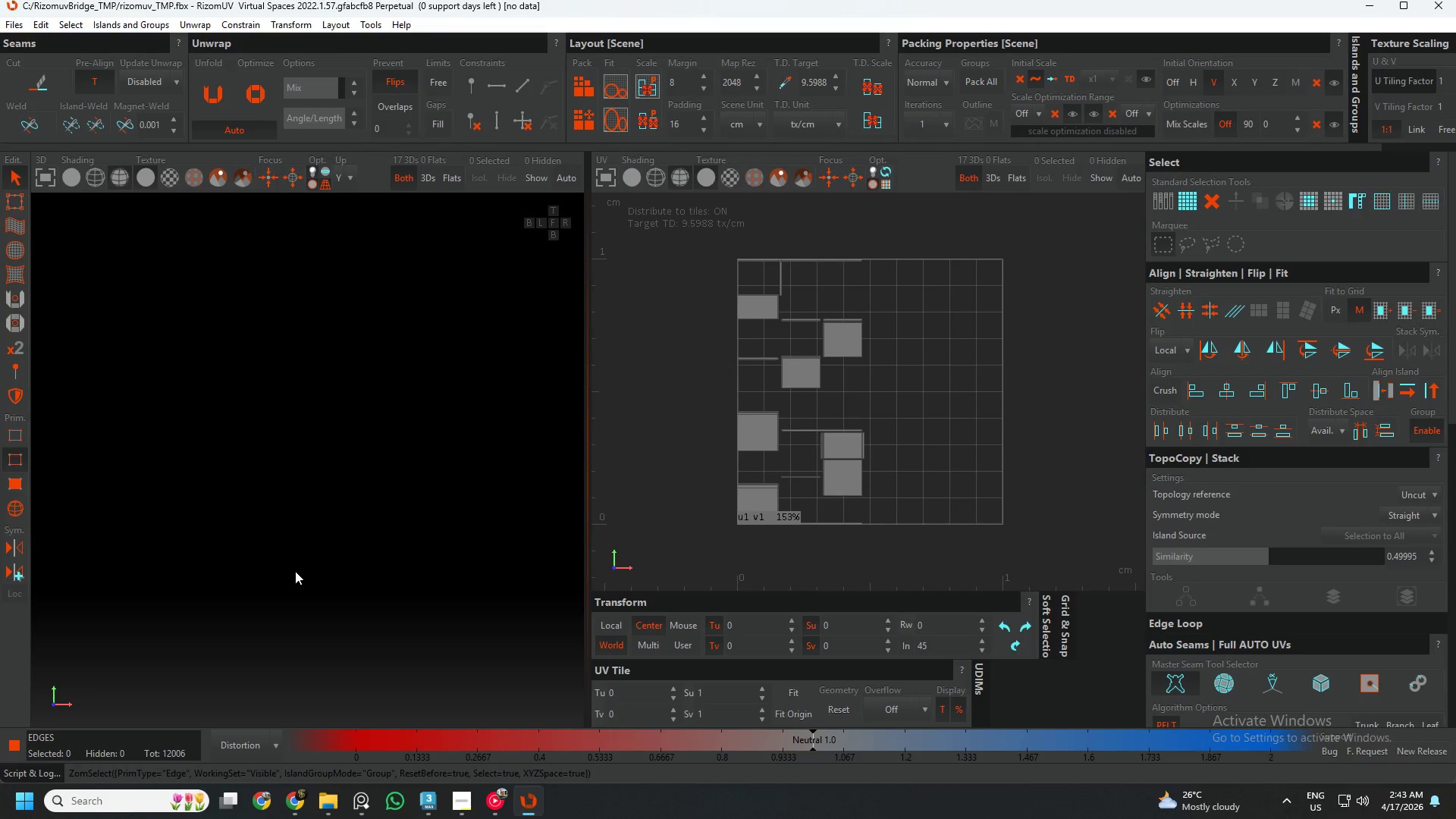 
key(F)
 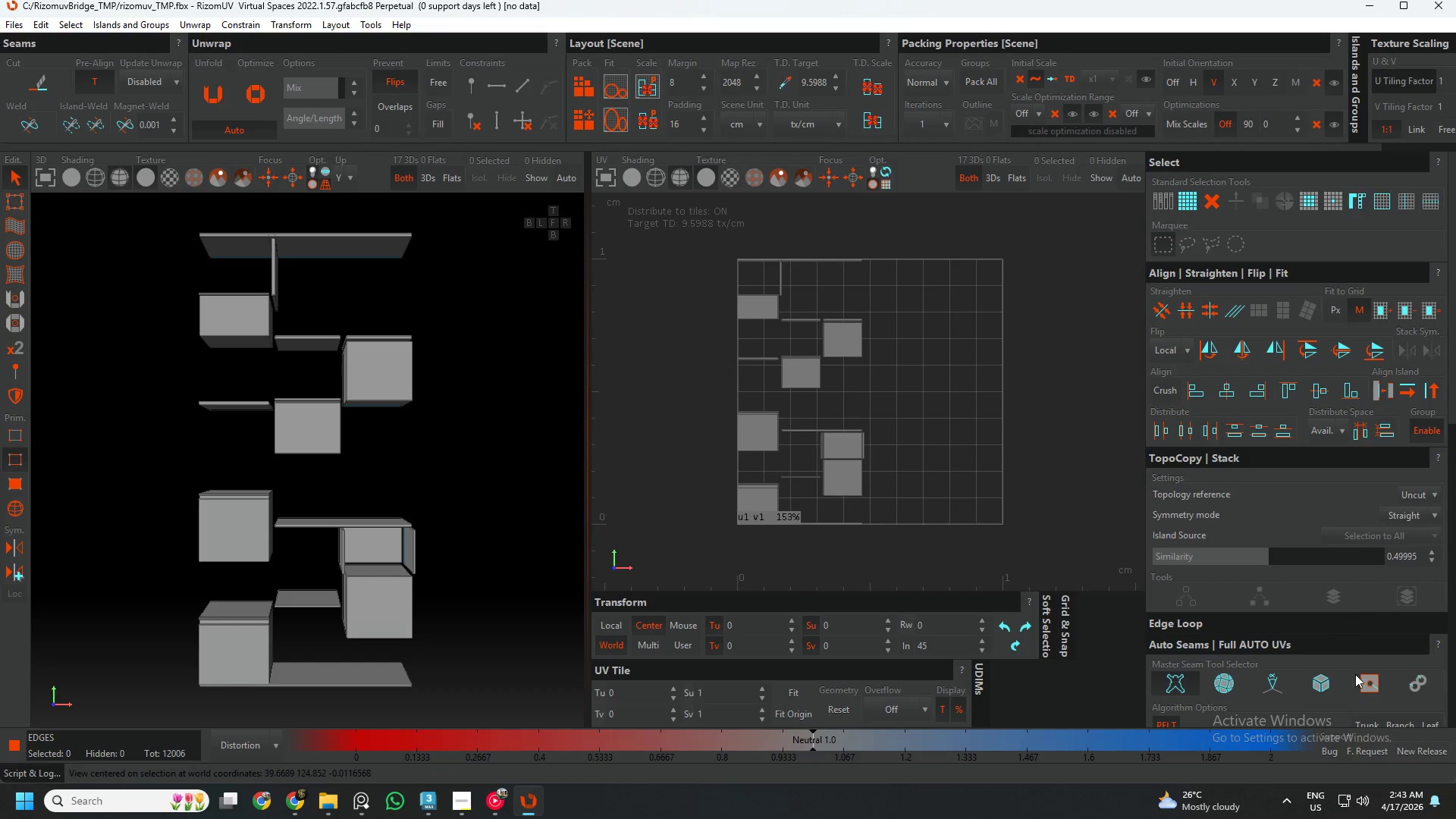 
left_click([1324, 681])
 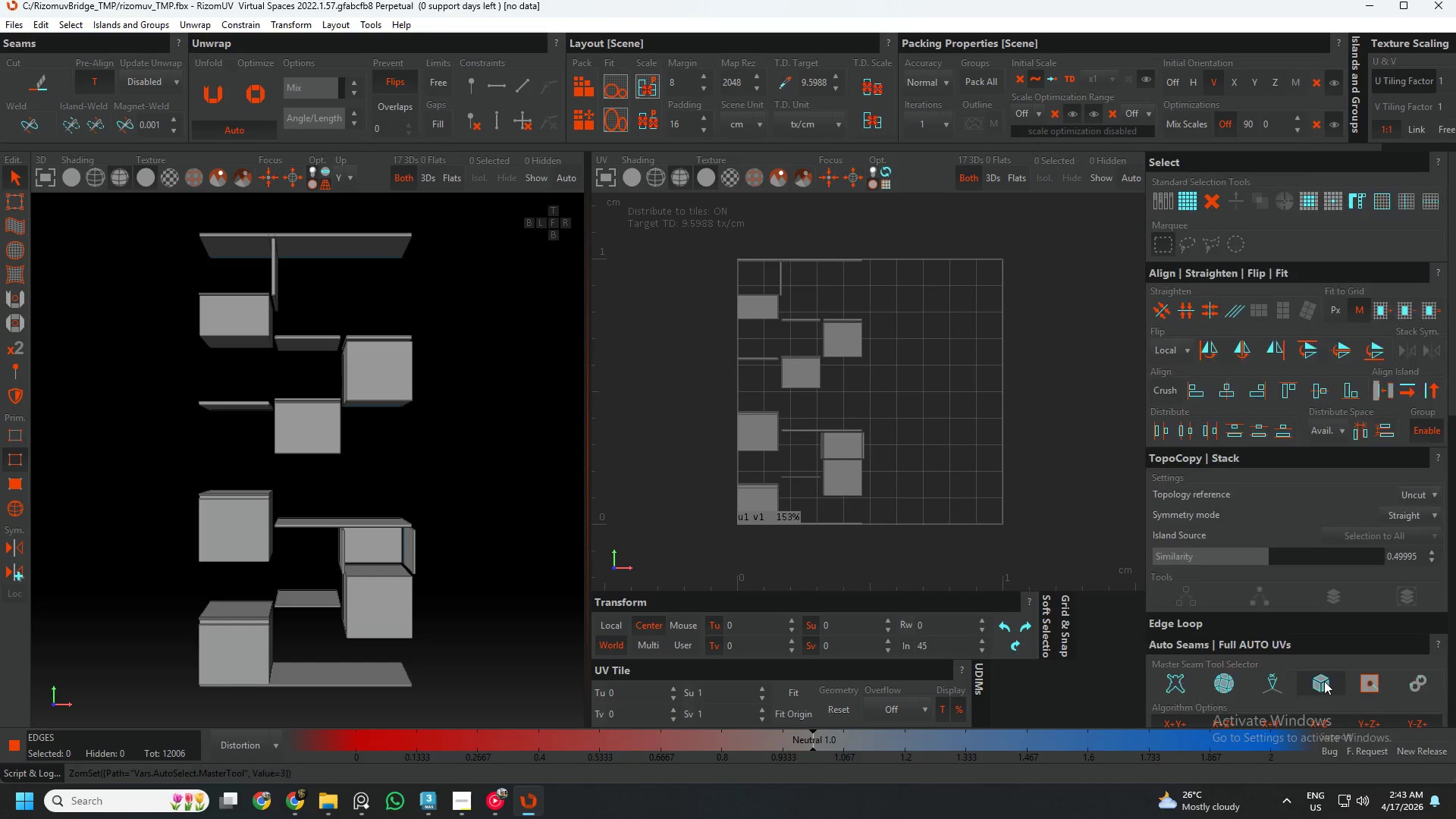 
scroll: coordinate [1324, 681], scroll_direction: down, amount: 1.0
 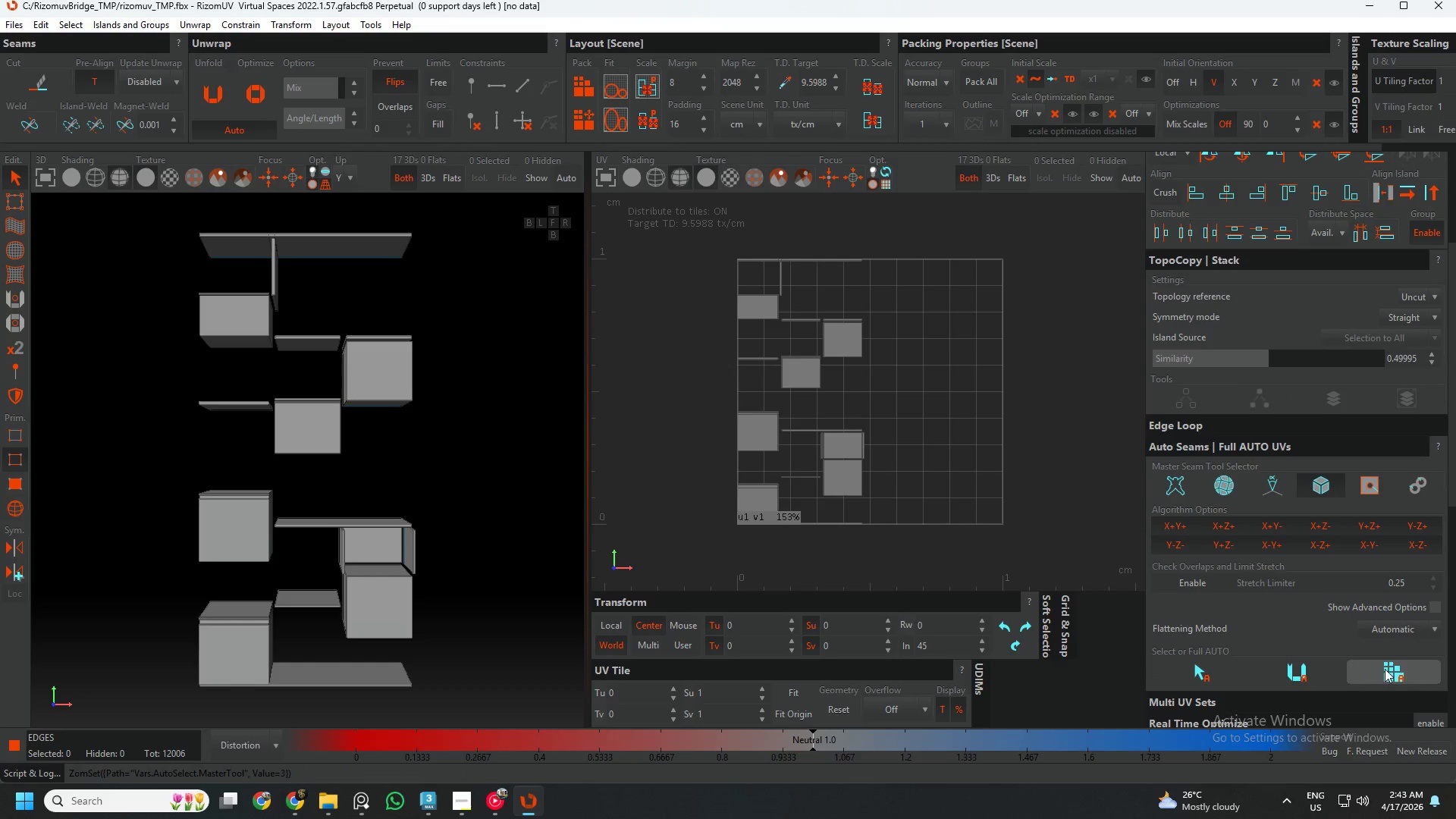 
left_click([1385, 669])
 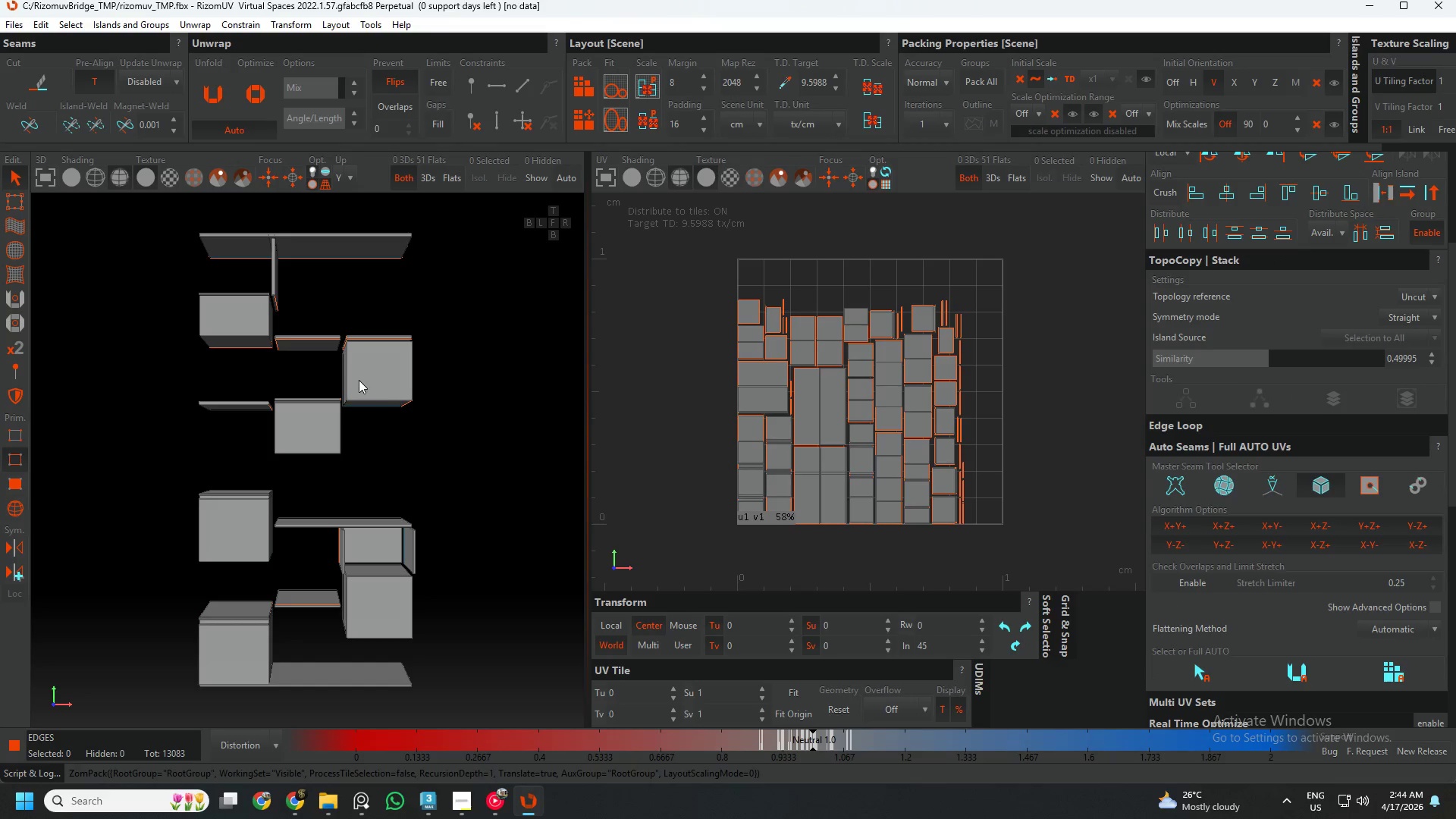 
hold_key(key=AltLeft, duration=2.36)
 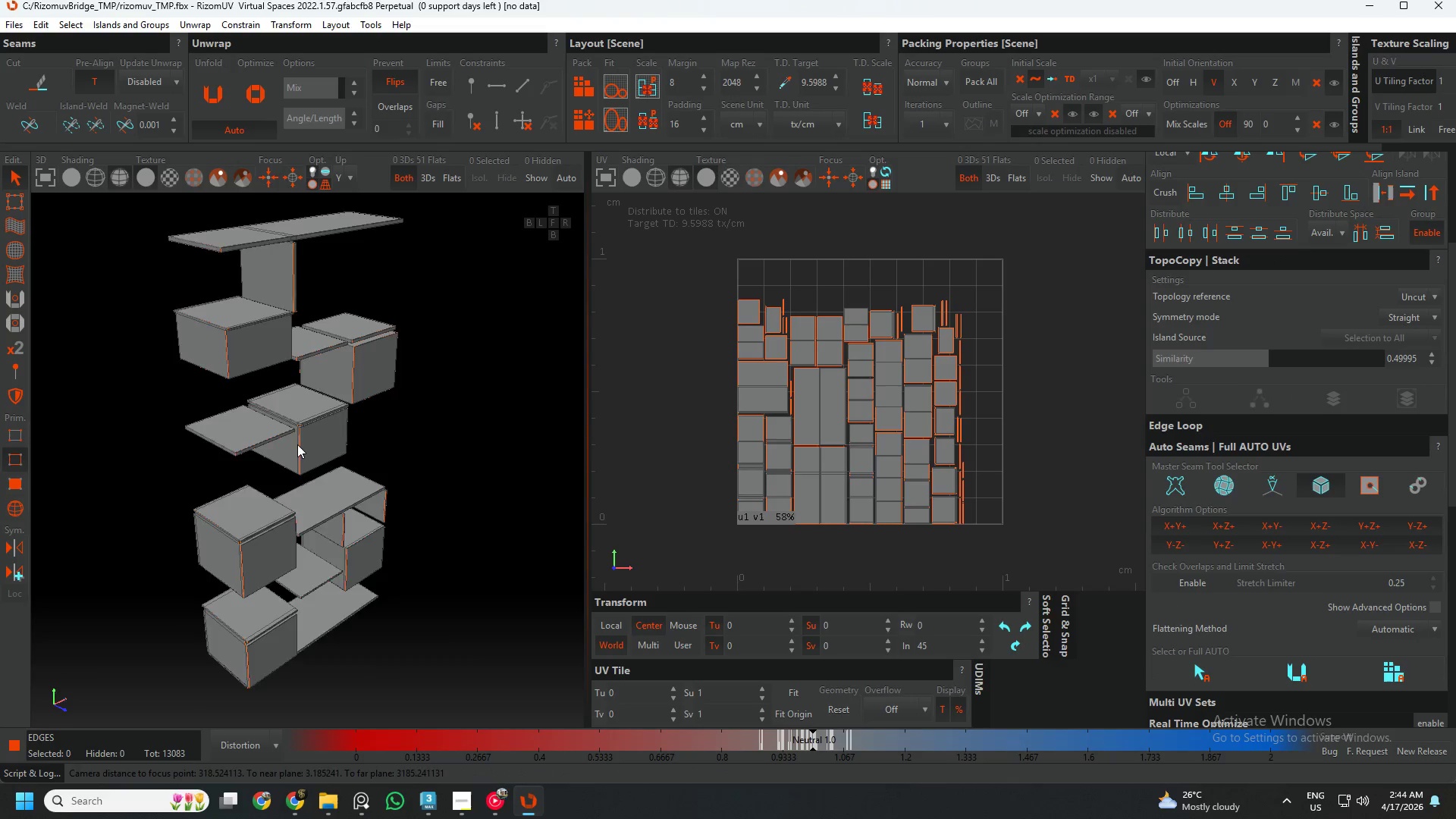 
scroll: coordinate [293, 405], scroll_direction: up, amount: 14.0
 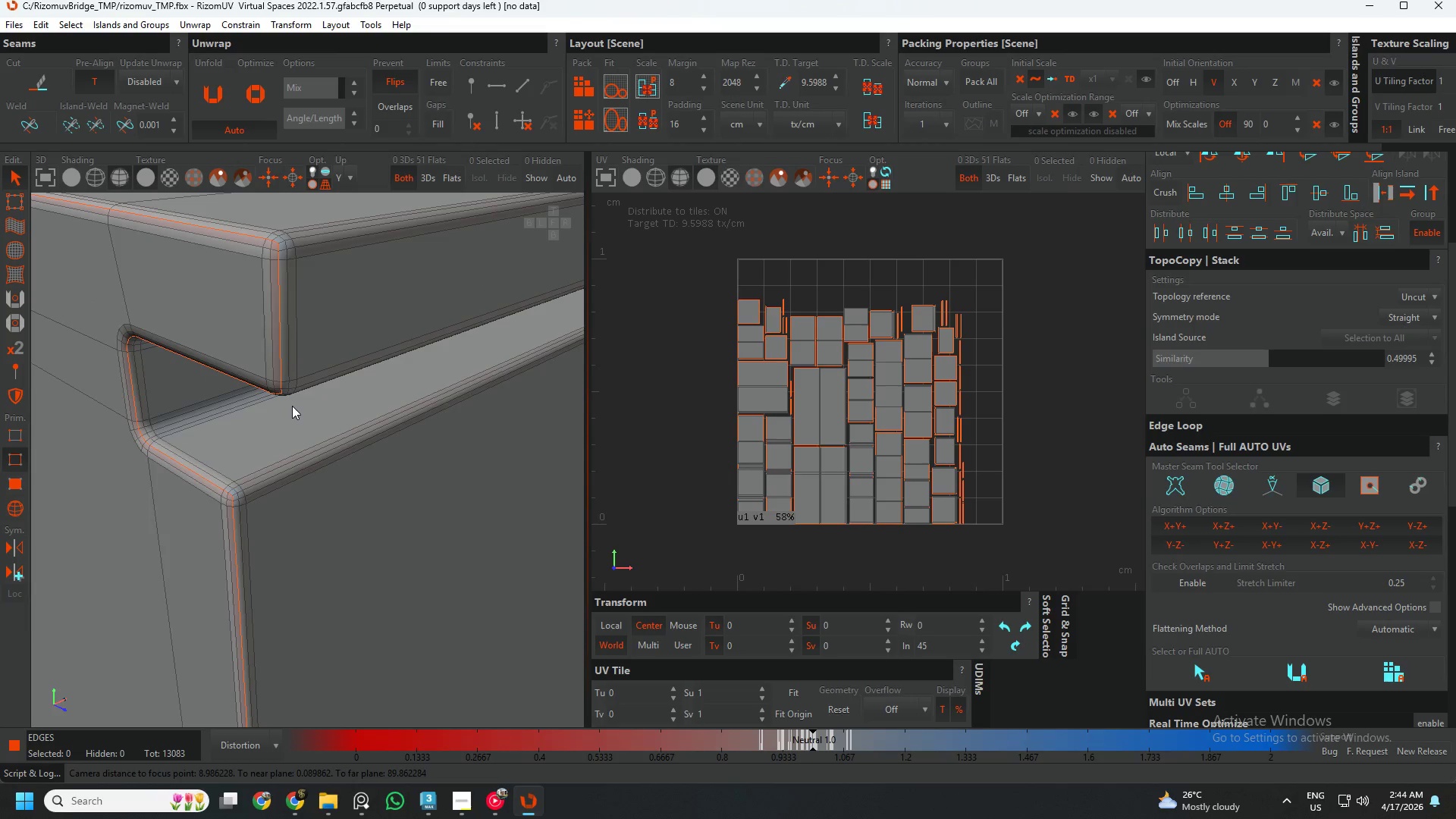 
scroll: coordinate [287, 435], scroll_direction: down, amount: 17.0
 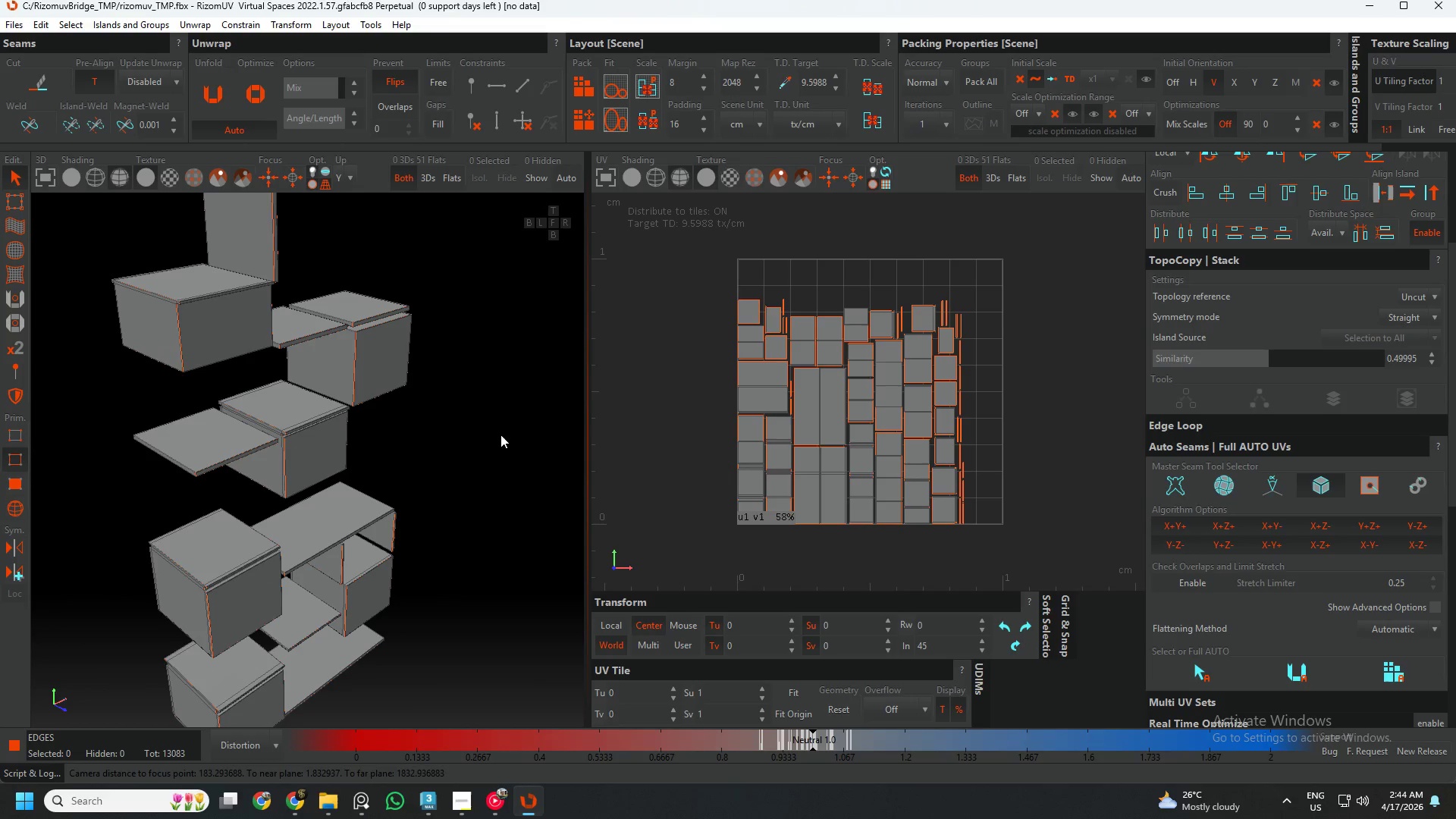 
left_click([500, 436])
 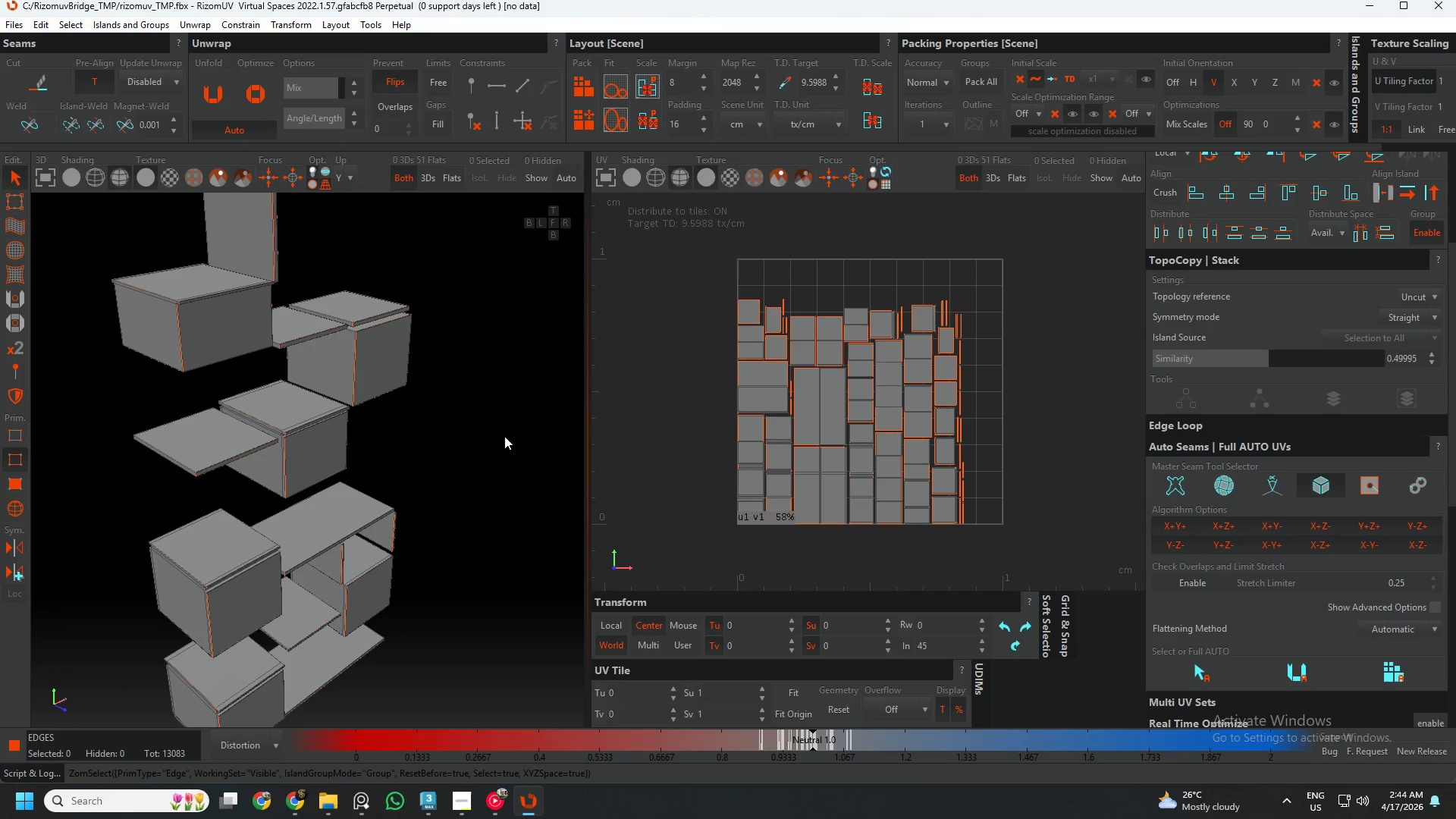 
hold_key(key=ControlLeft, duration=1.14)
 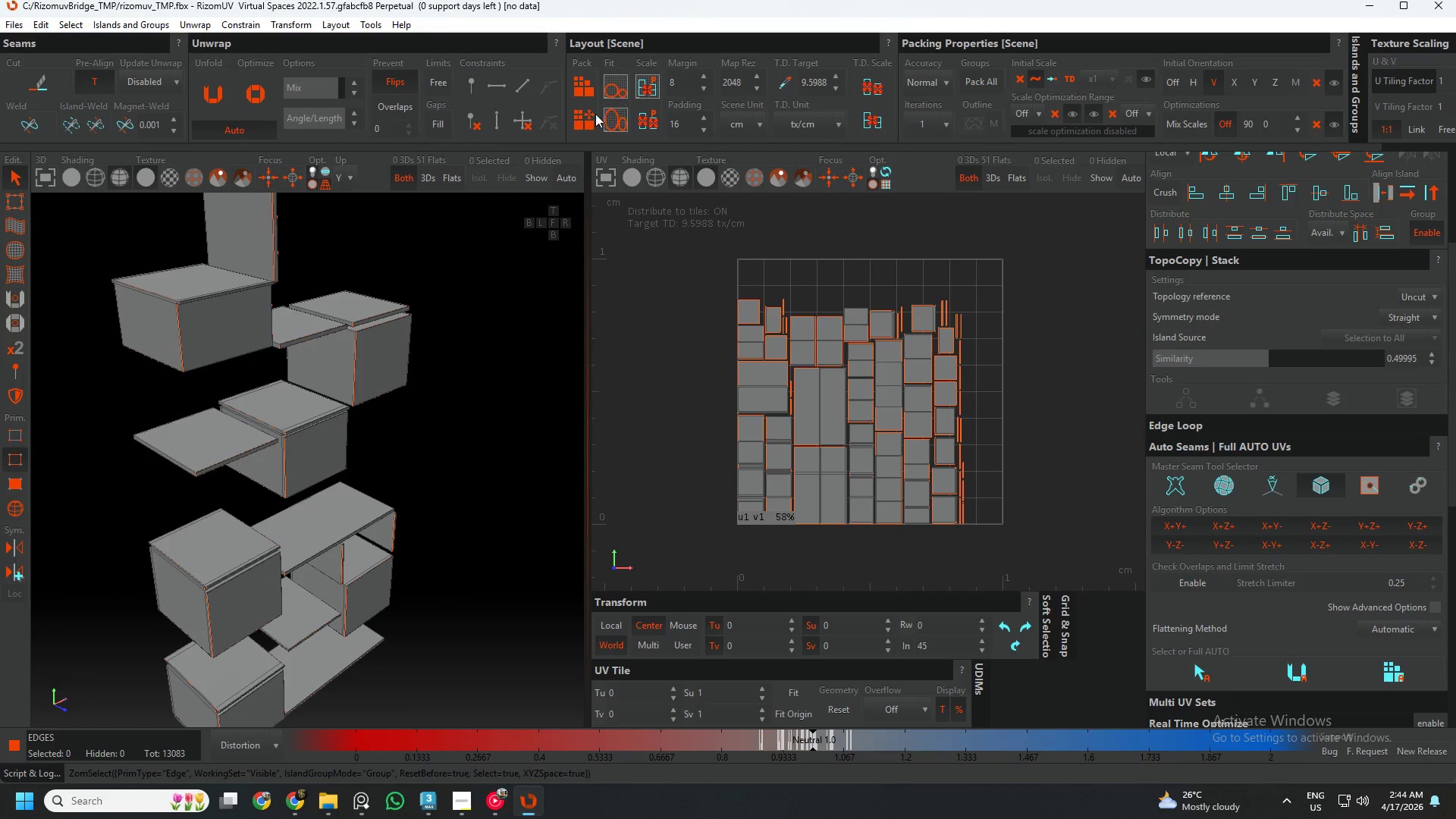 
left_click([588, 113])
 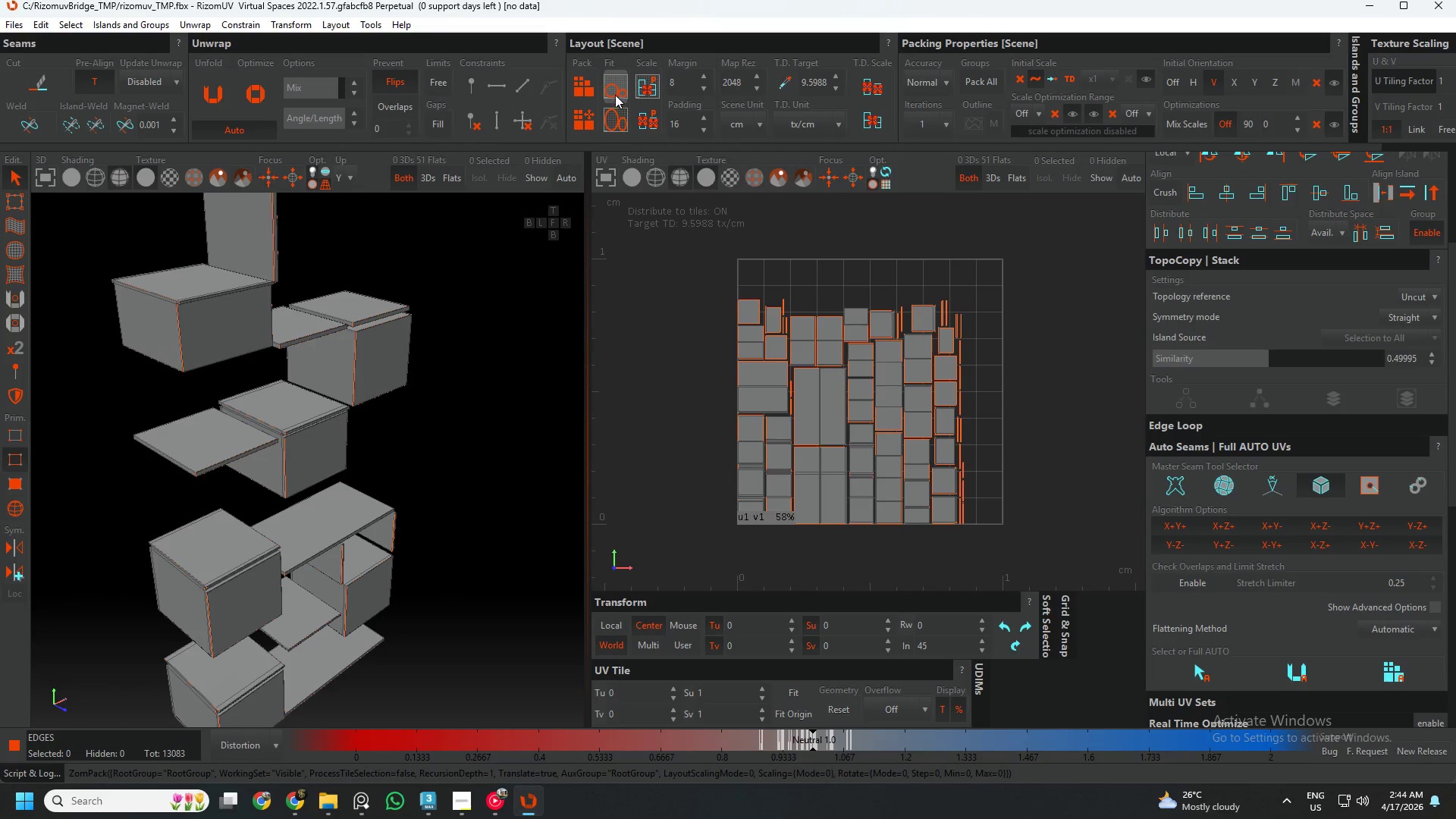 
left_click([617, 93])
 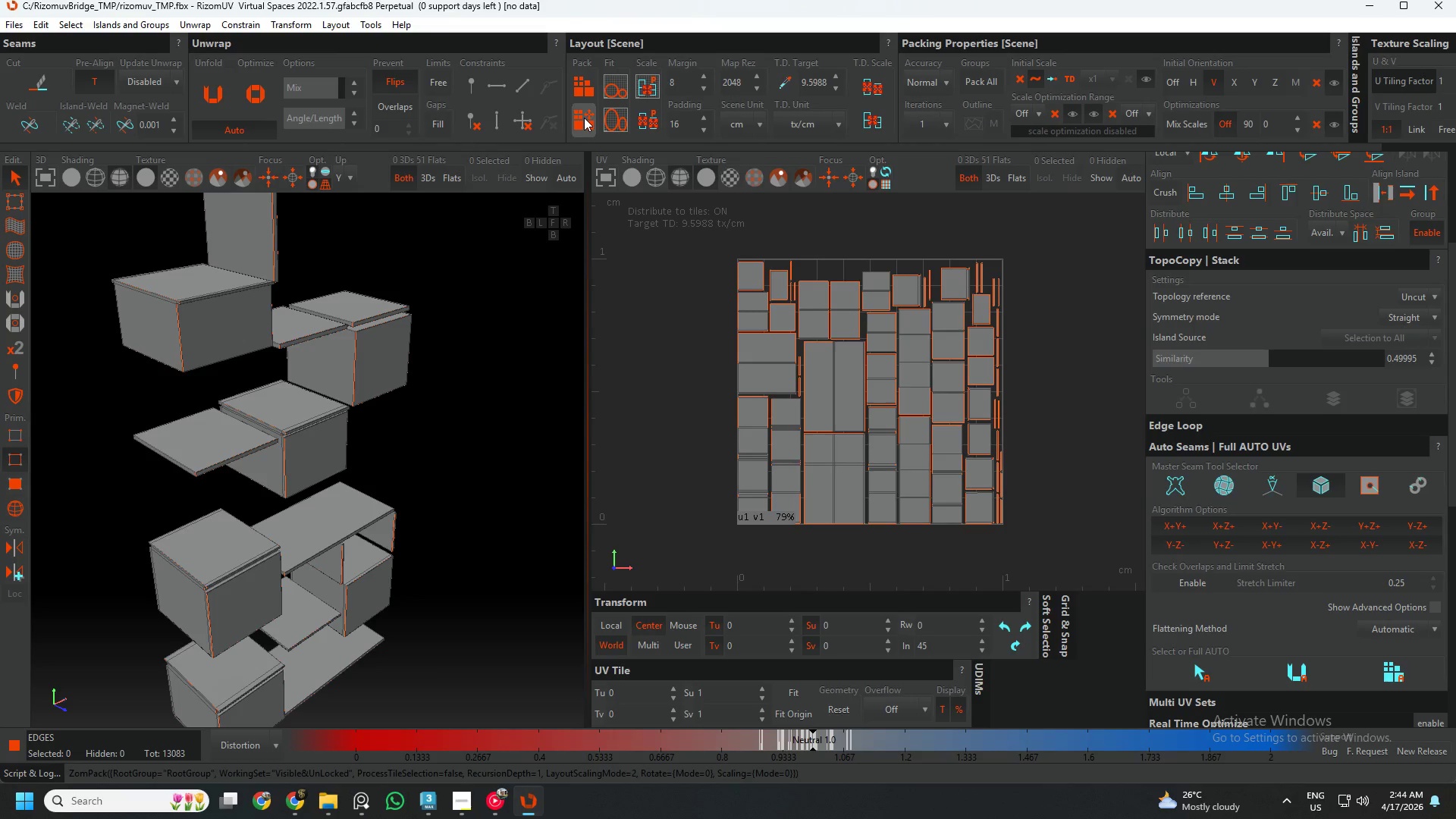 
left_click([588, 89])
 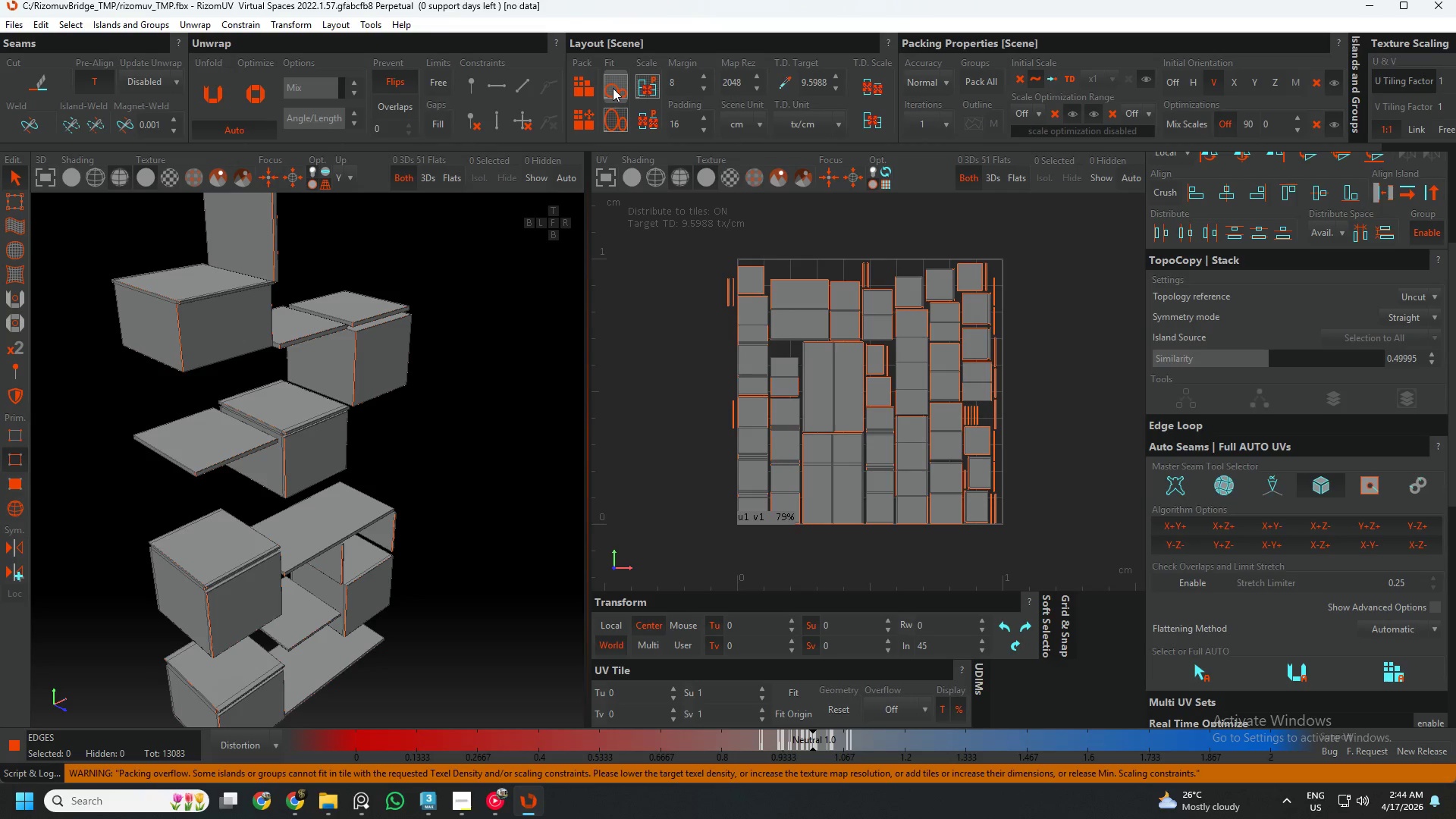 
left_click([613, 88])
 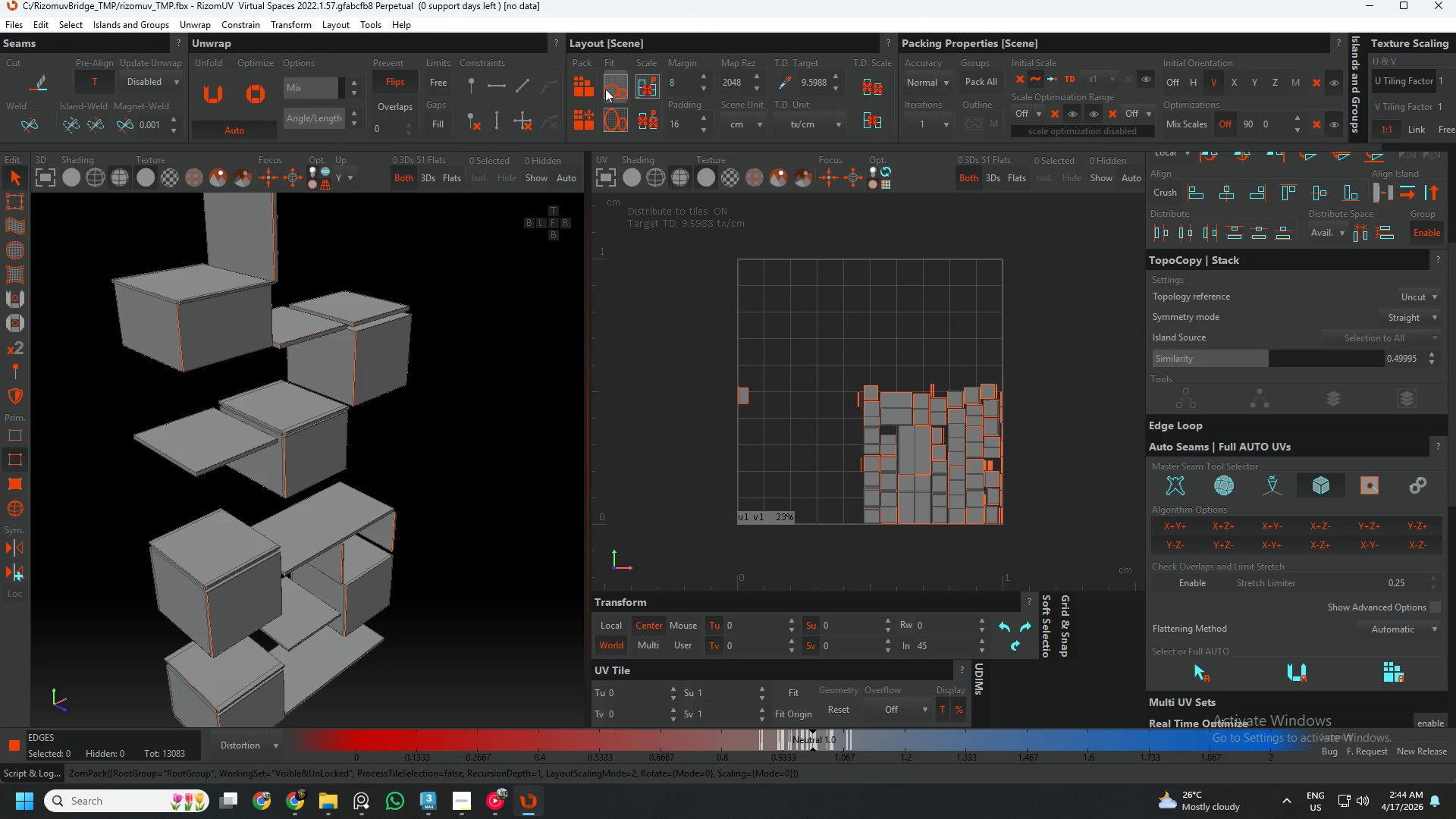 
left_click([596, 93])
 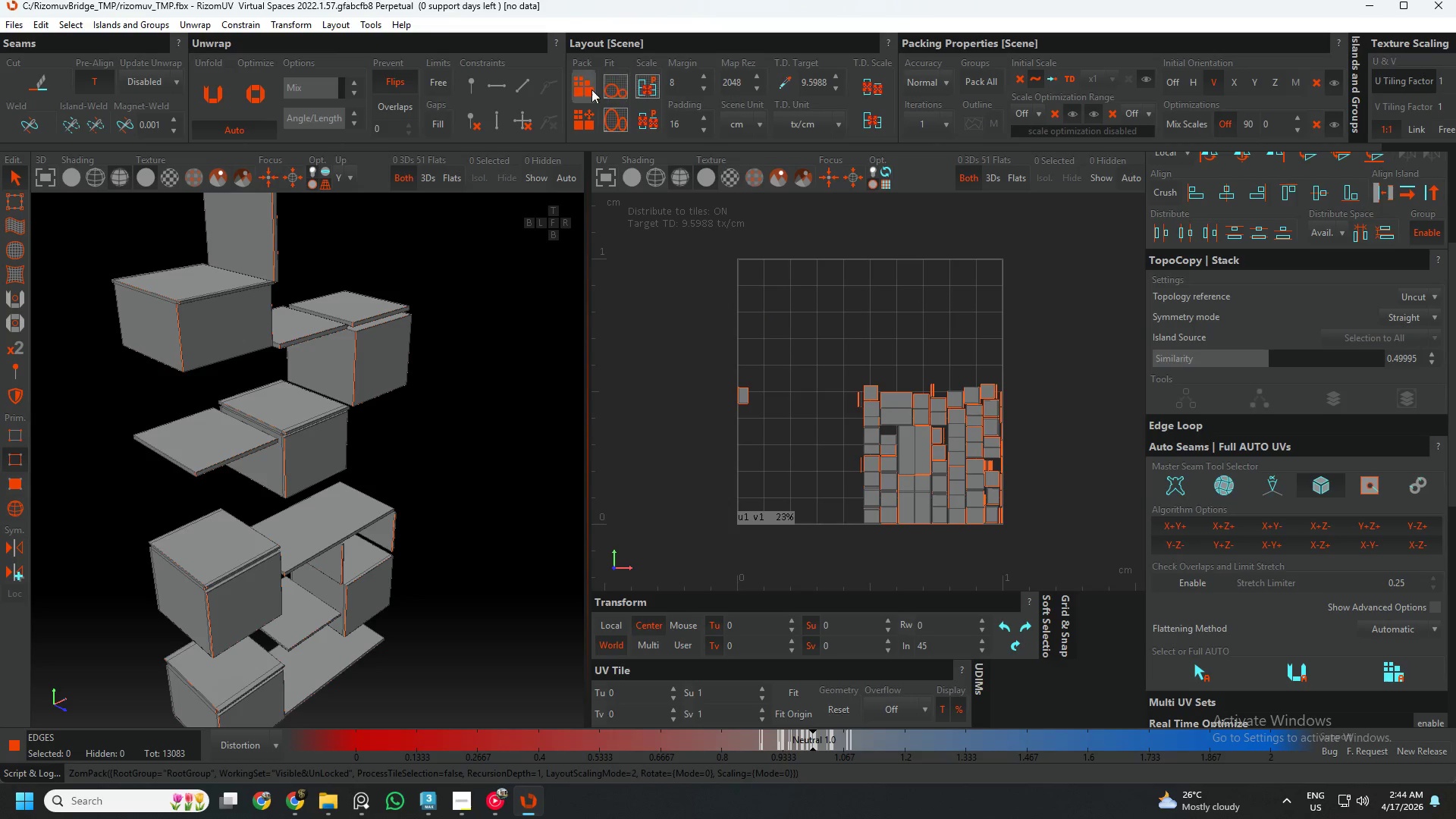 
left_click([585, 89])
 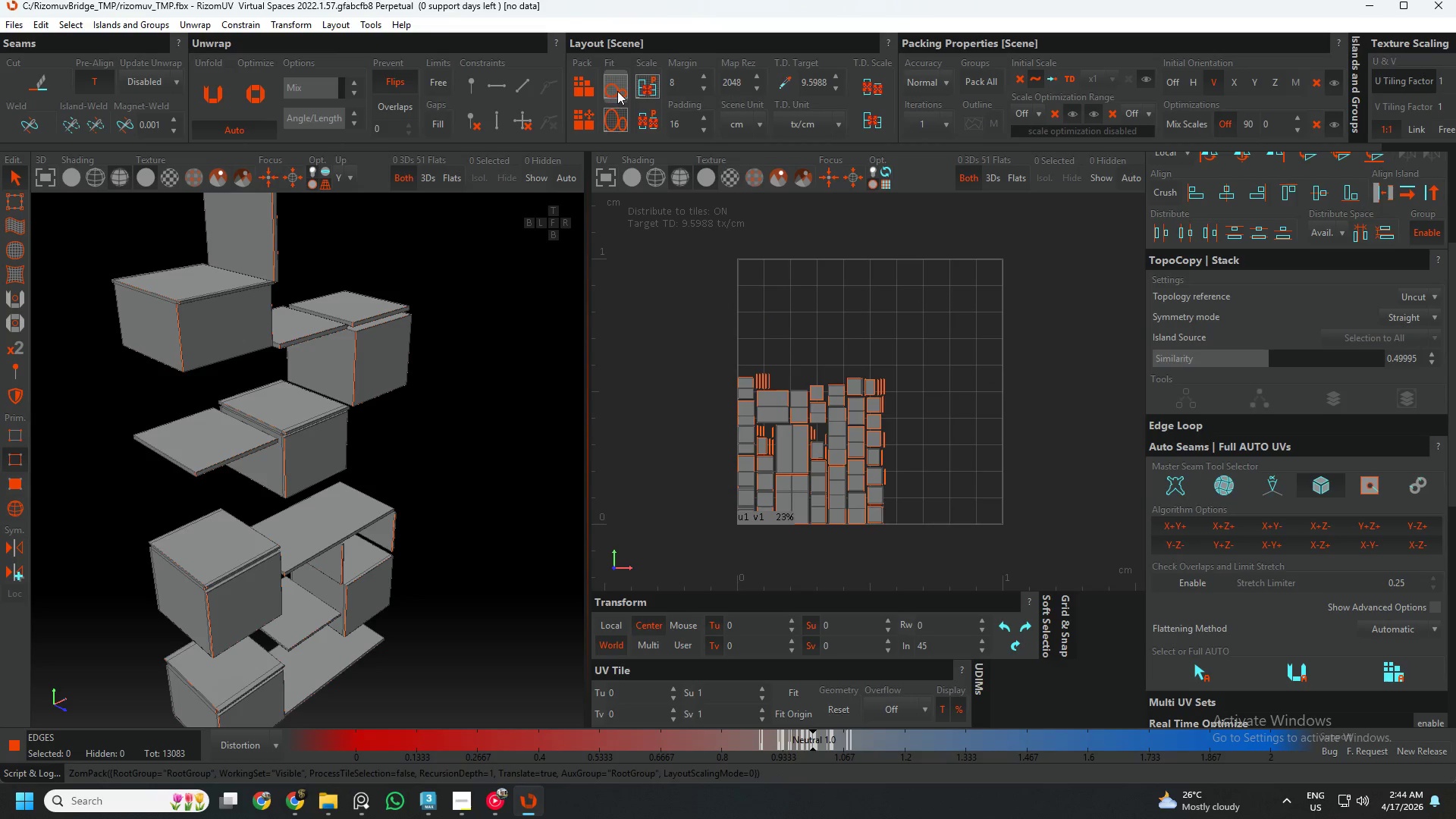 
left_click([617, 91])
 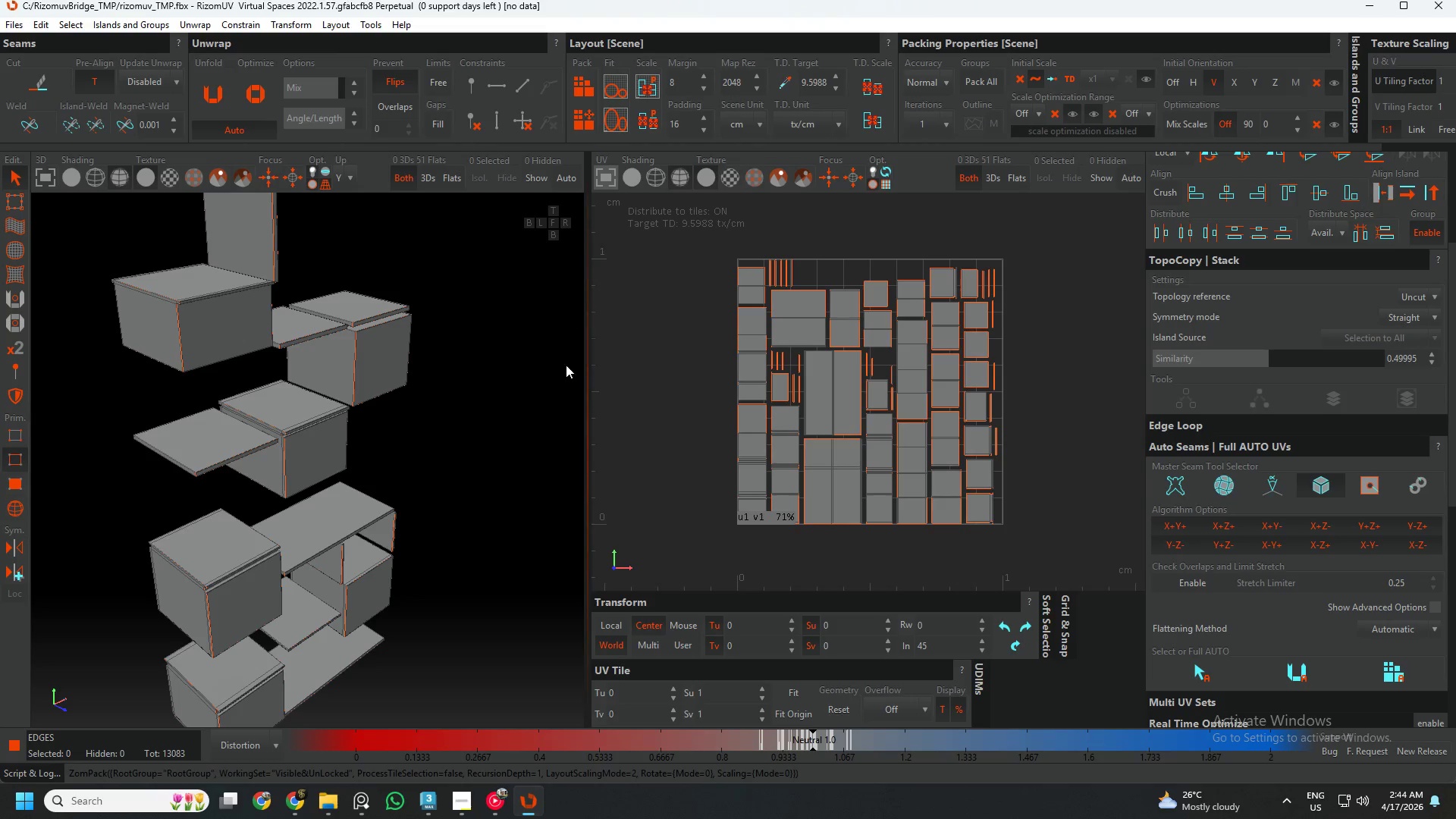 
hold_key(key=AltLeft, duration=0.59)
 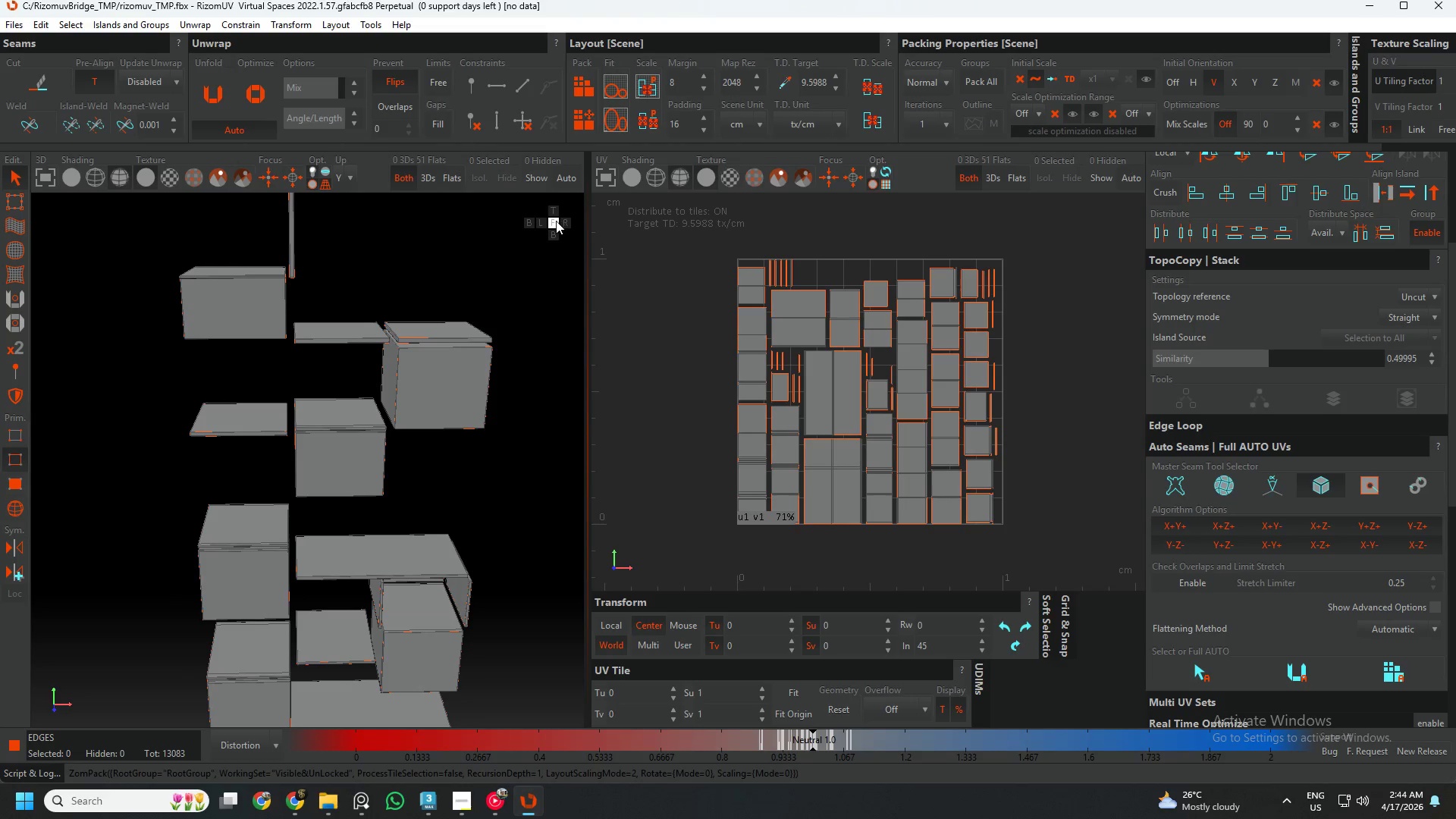 
left_click([554, 221])
 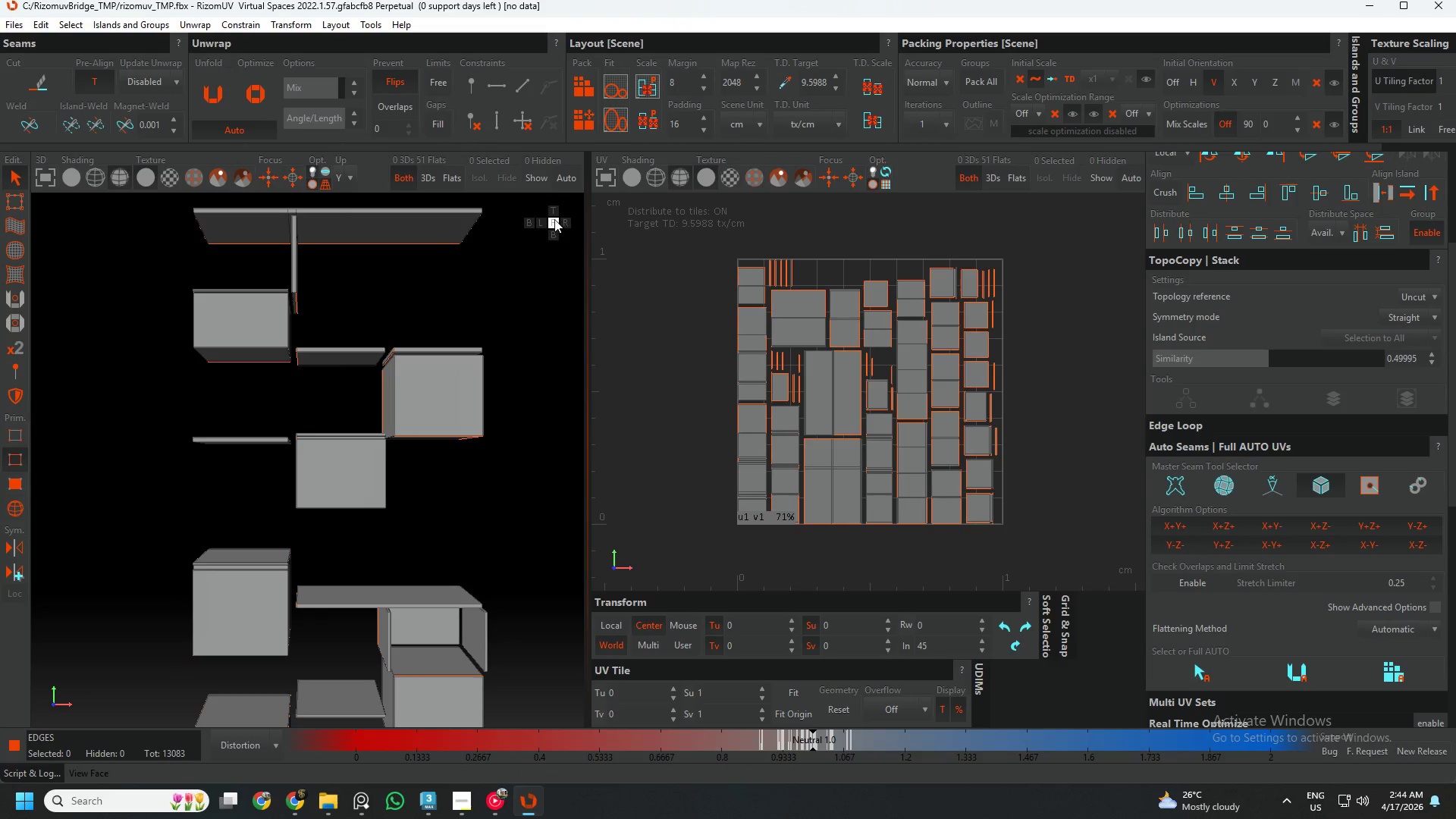 
key(F4)
 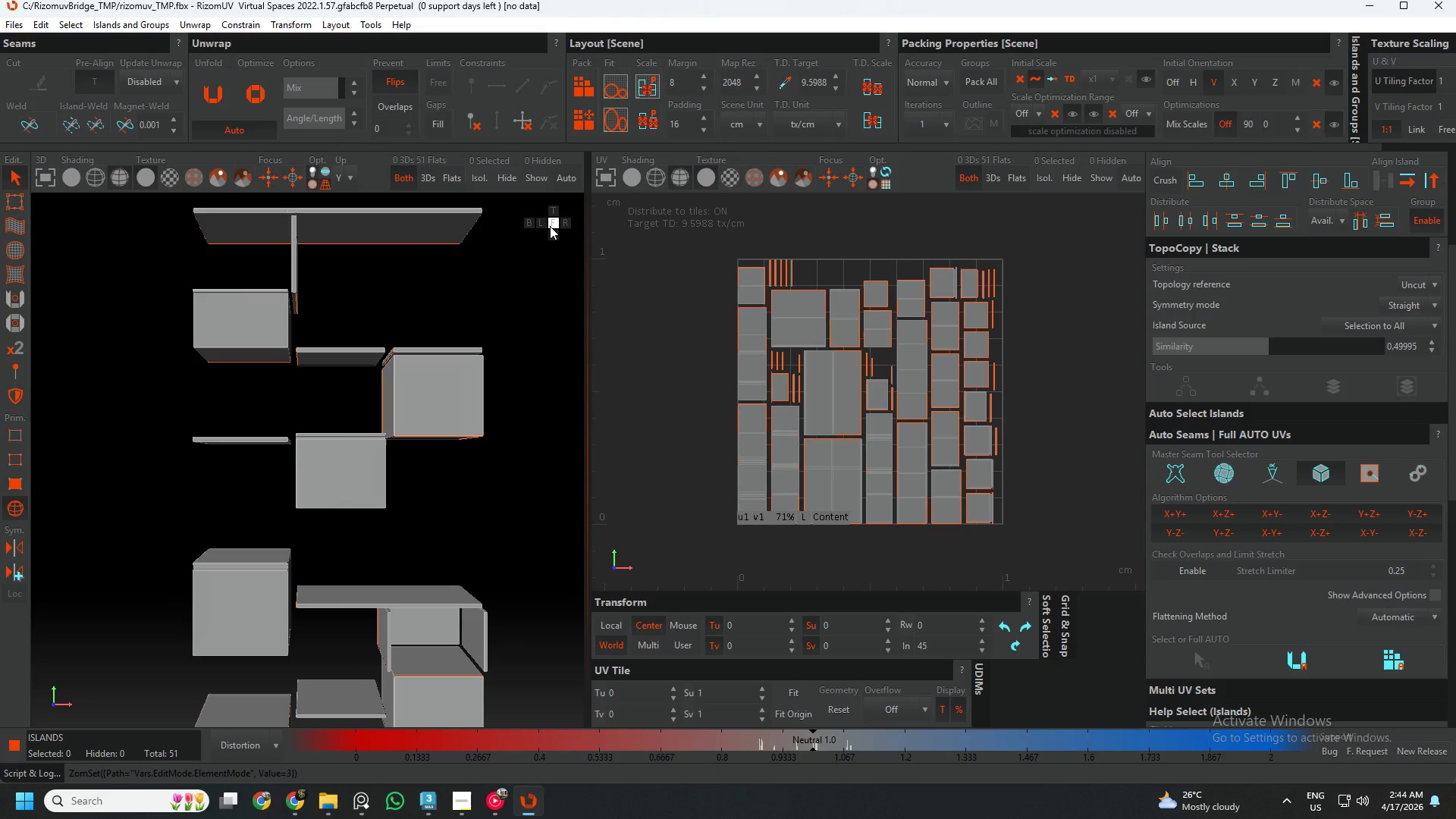 
key(F4)
 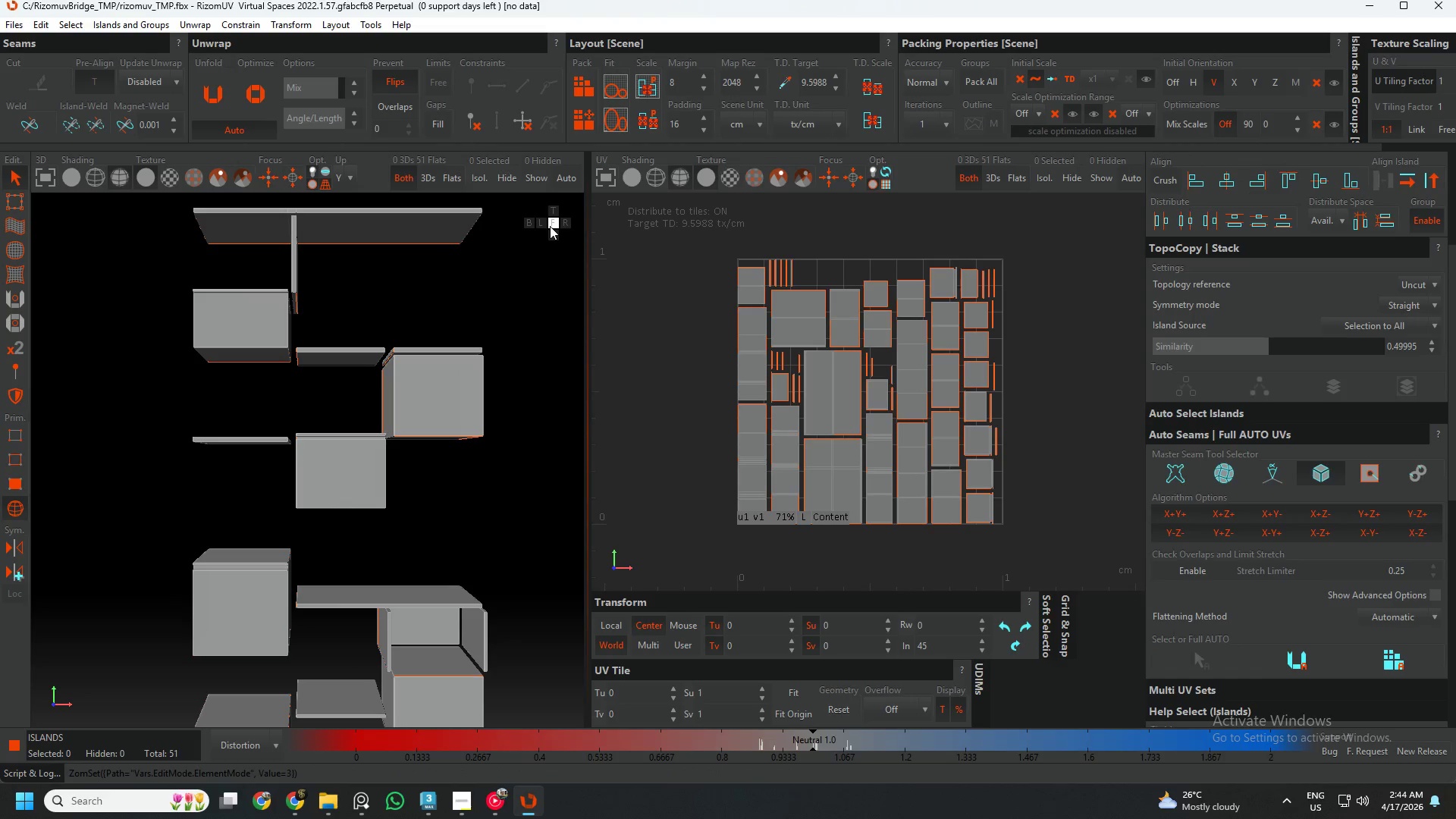 
key(F3)
 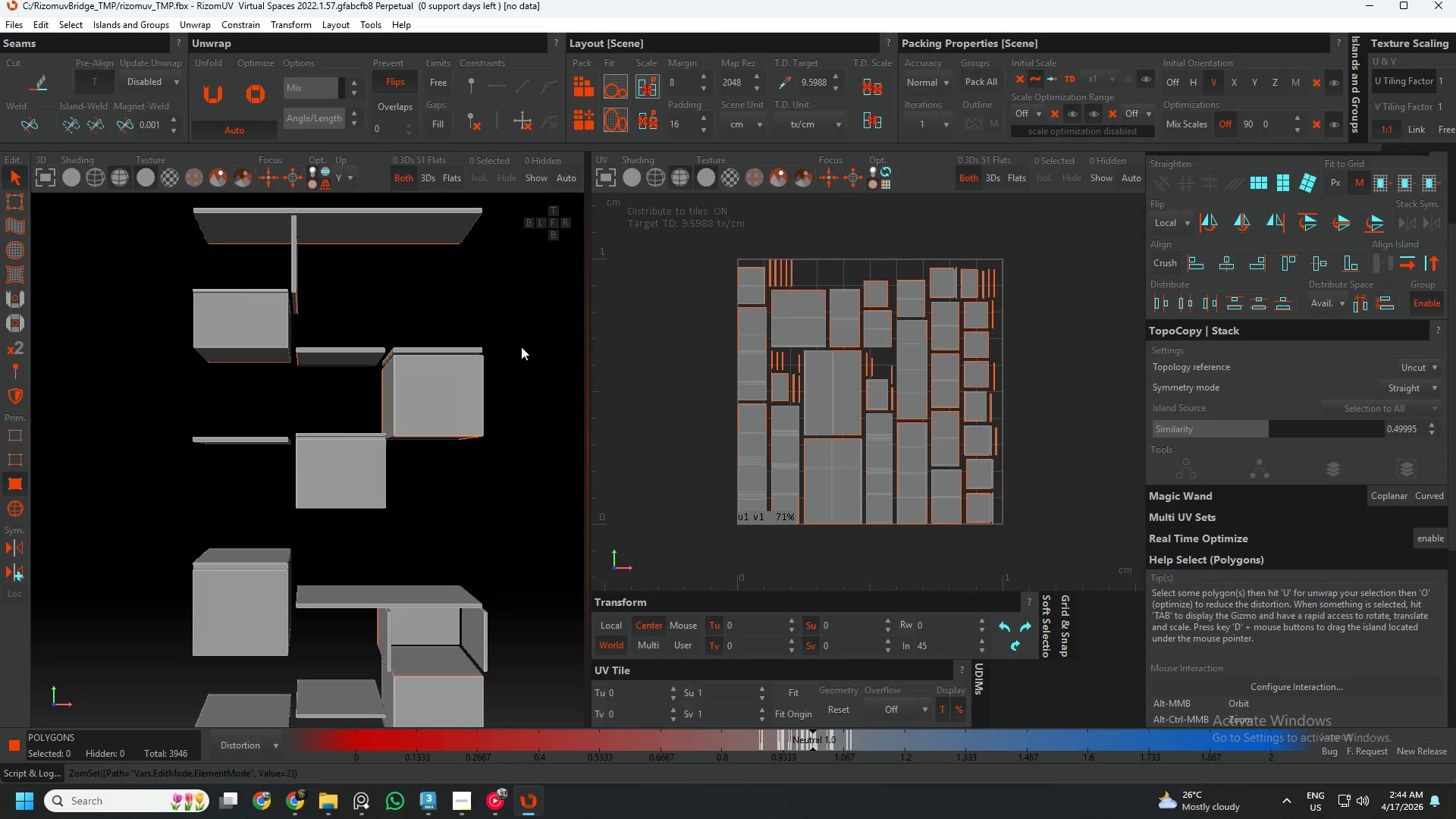 
key(F2)
 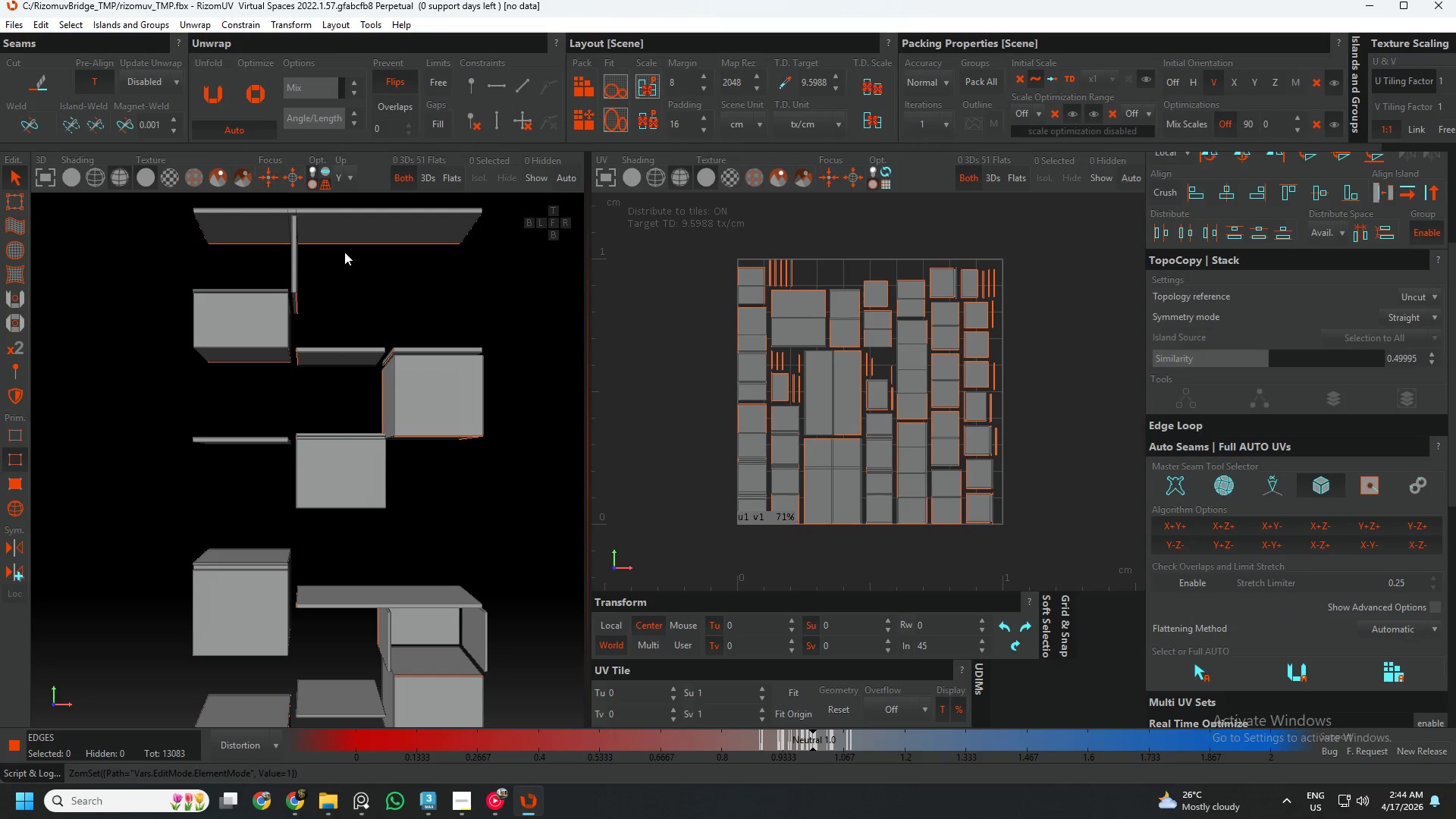 
left_click([191, 169])
 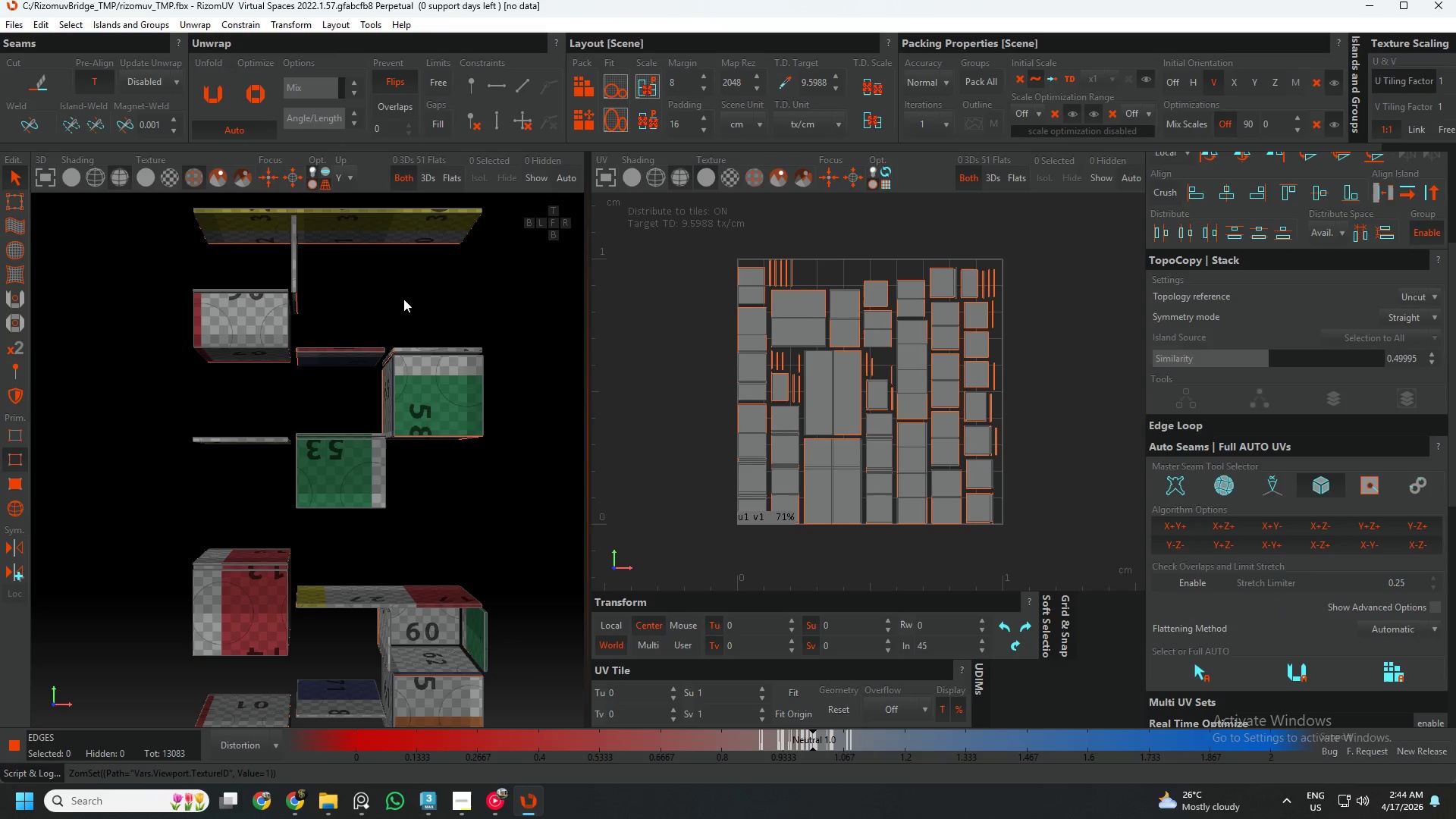 
key(F4)
 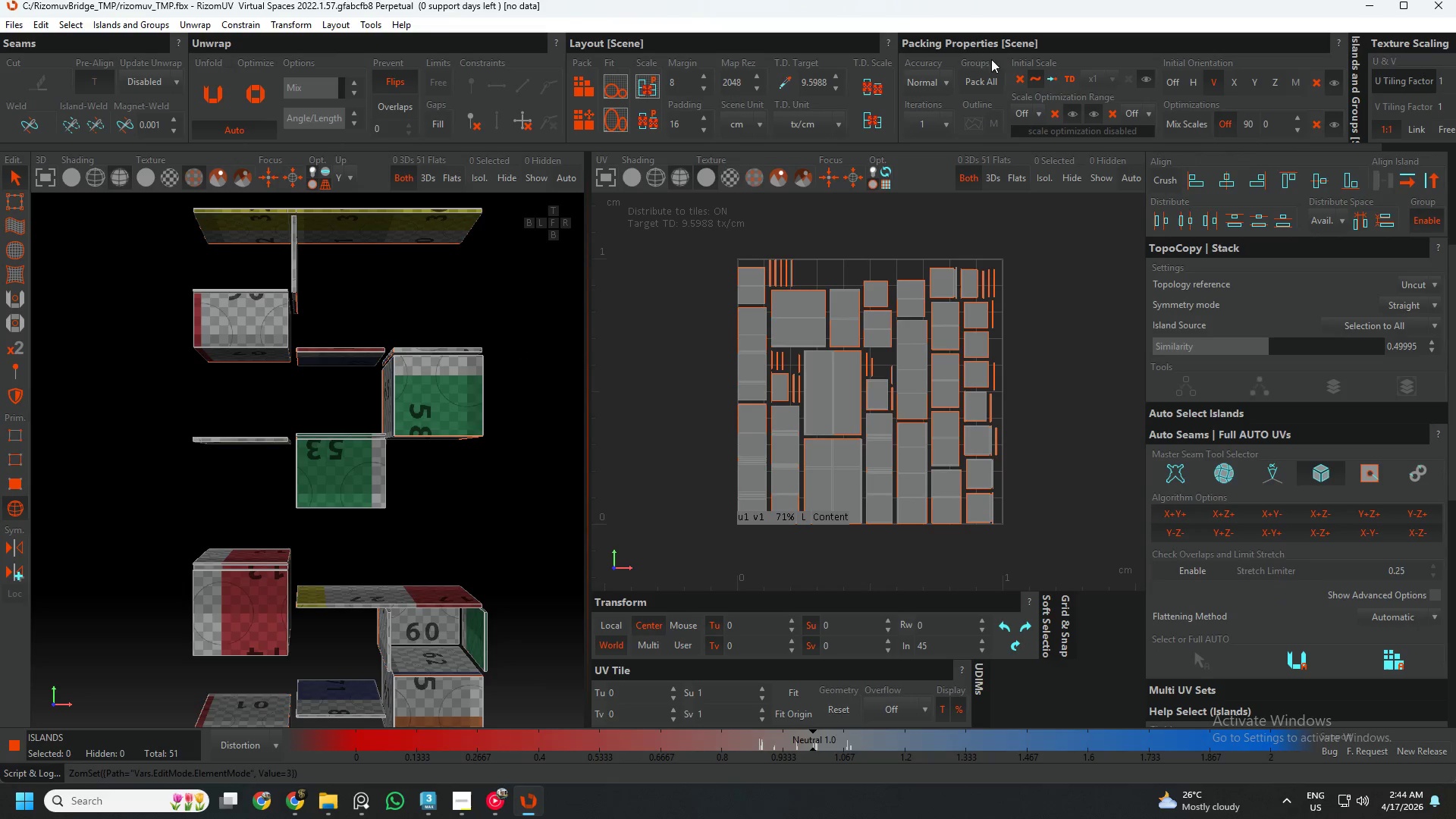 
left_click([941, 44])
 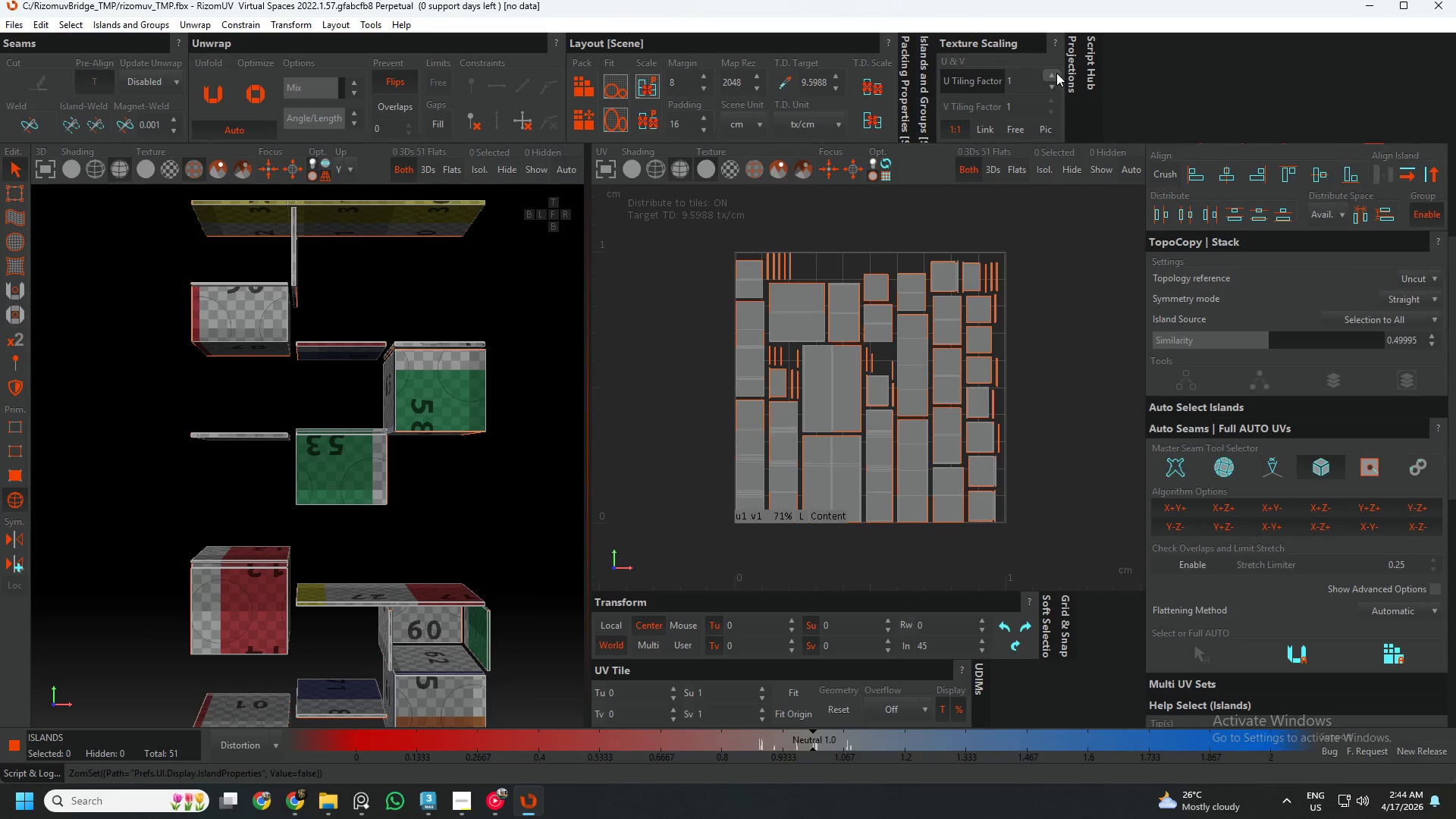 
double_click([1055, 73])
 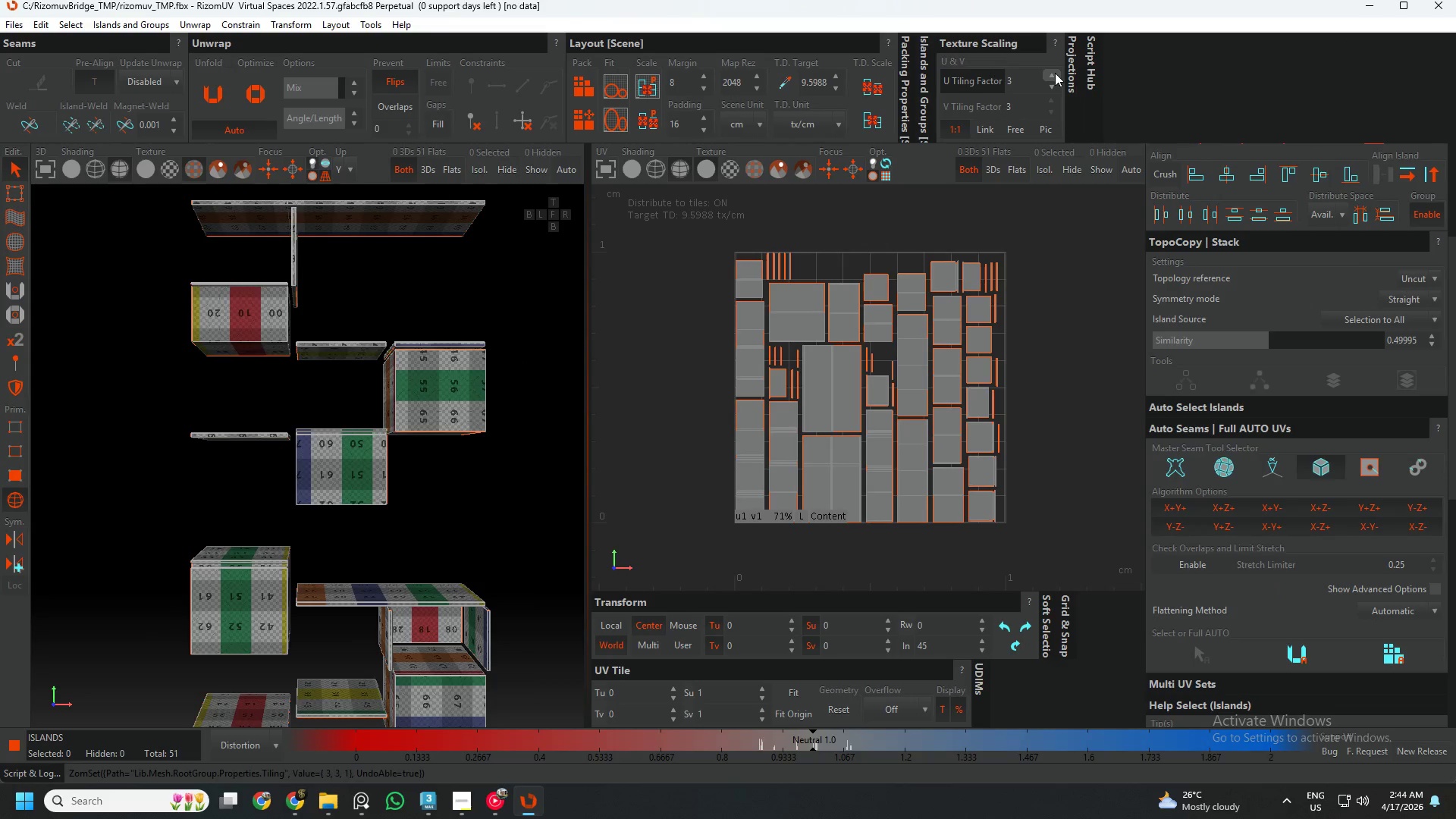 
triple_click([1055, 73])
 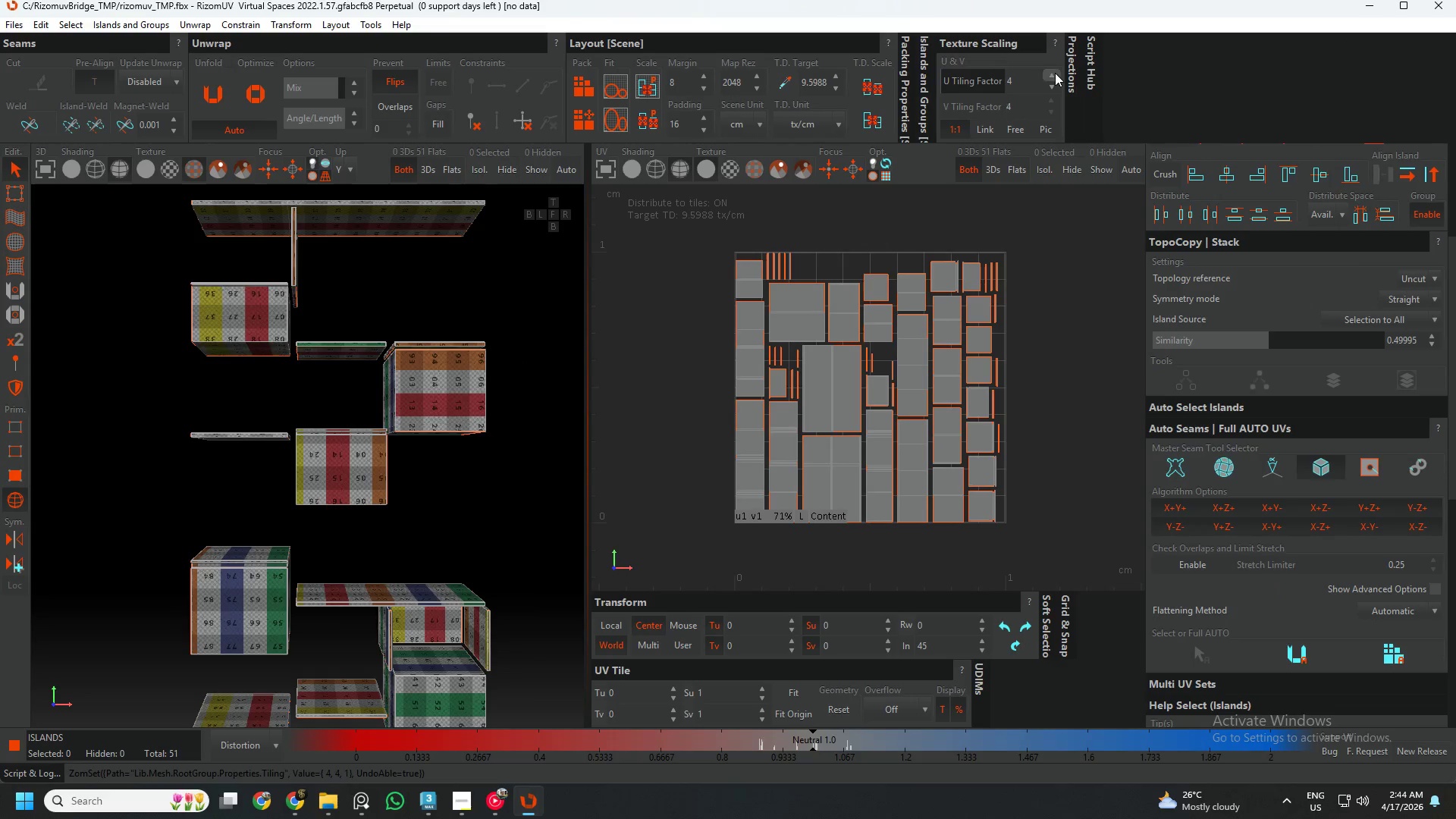 
triple_click([1055, 73])
 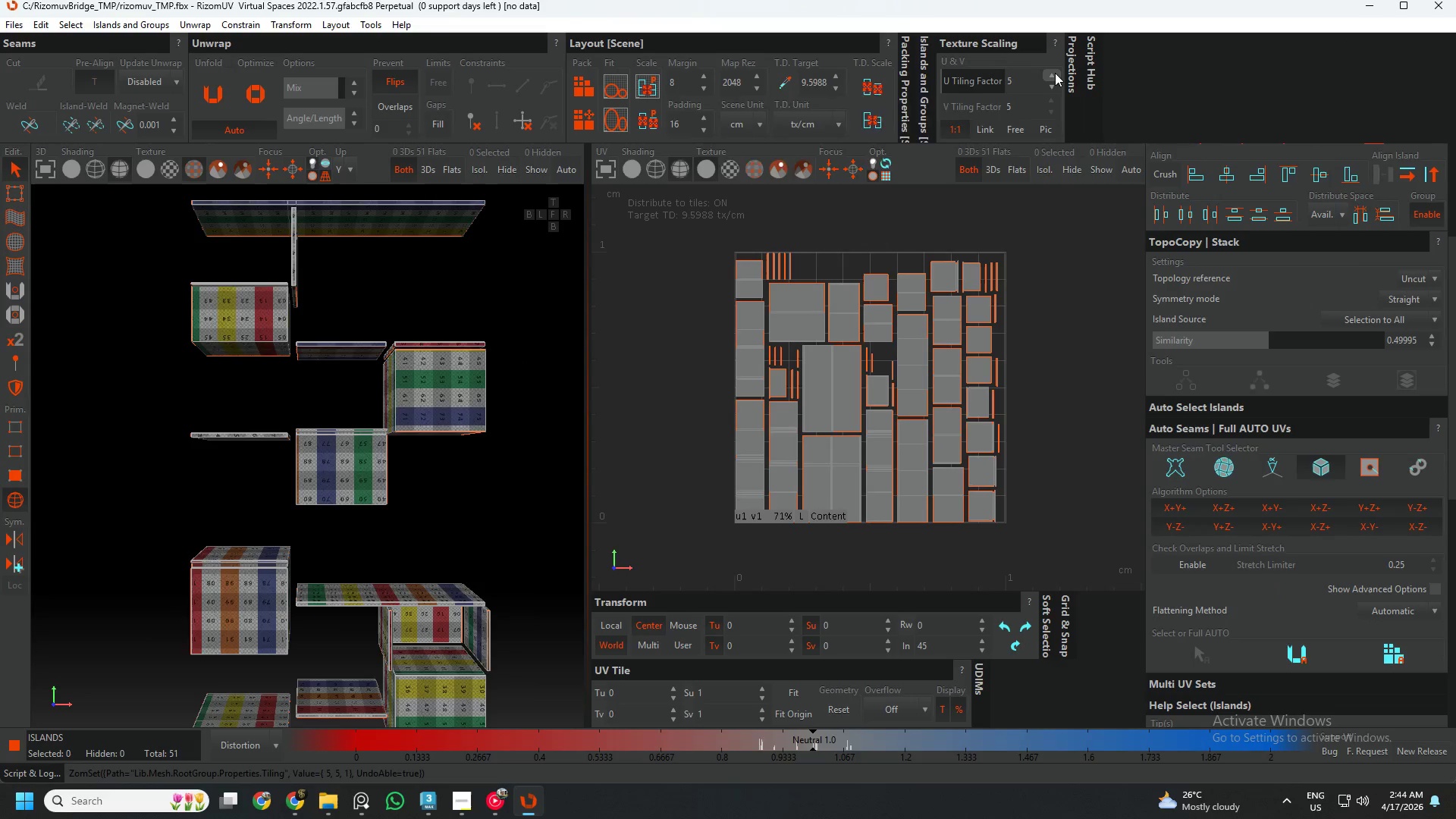 
triple_click([1055, 73])
 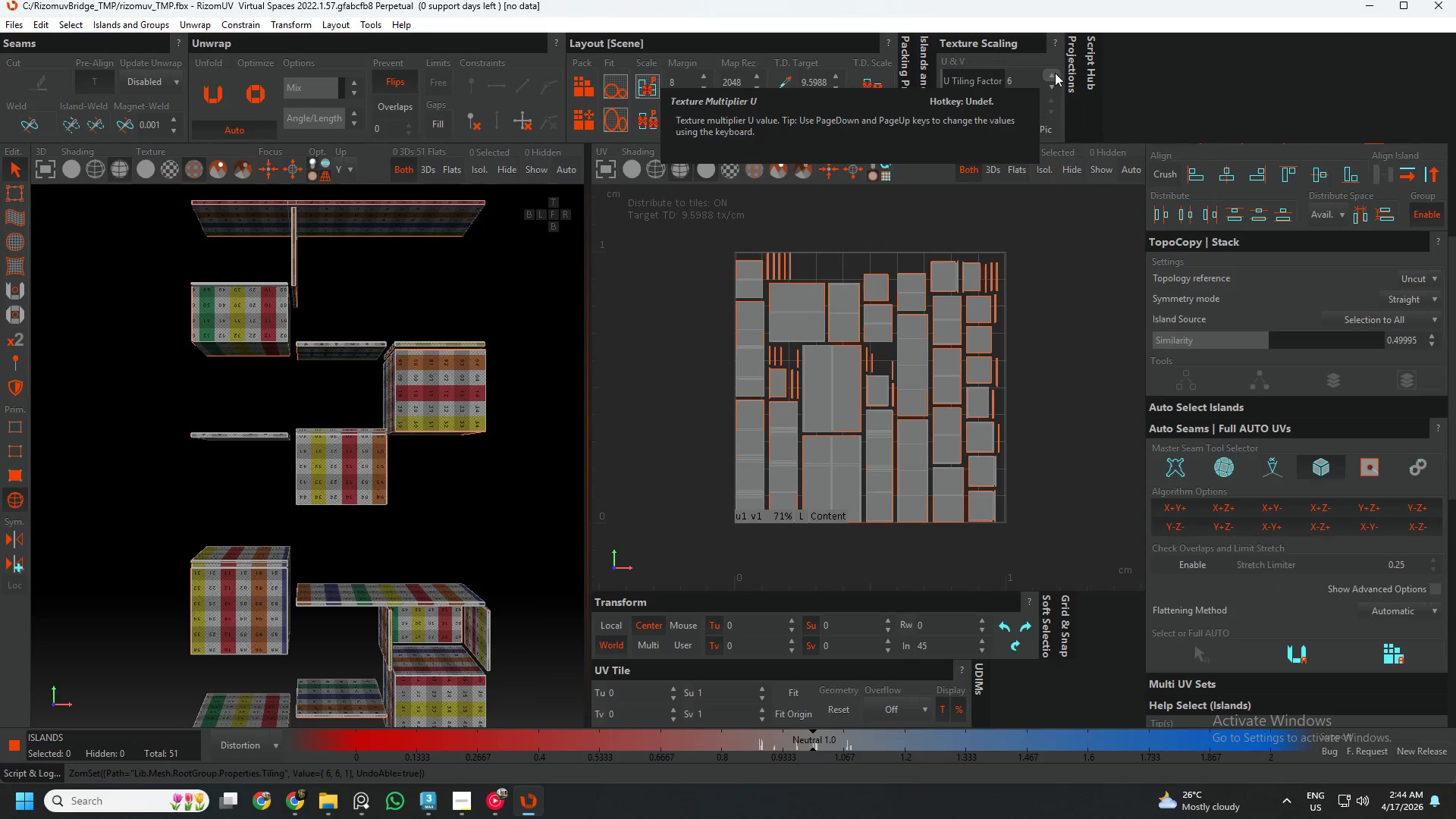 
triple_click([1055, 73])
 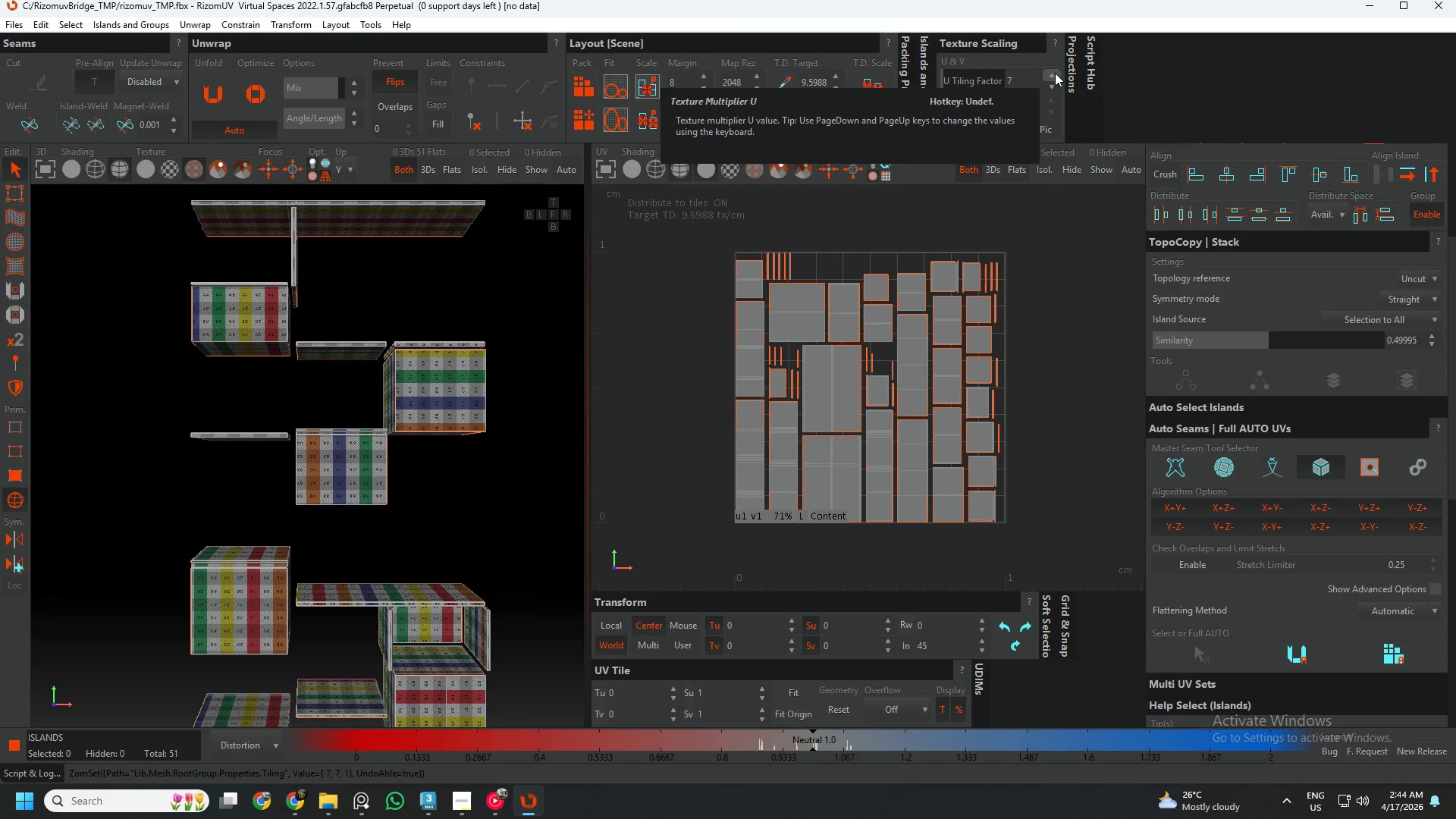 
mouse_move([1035, 184])
 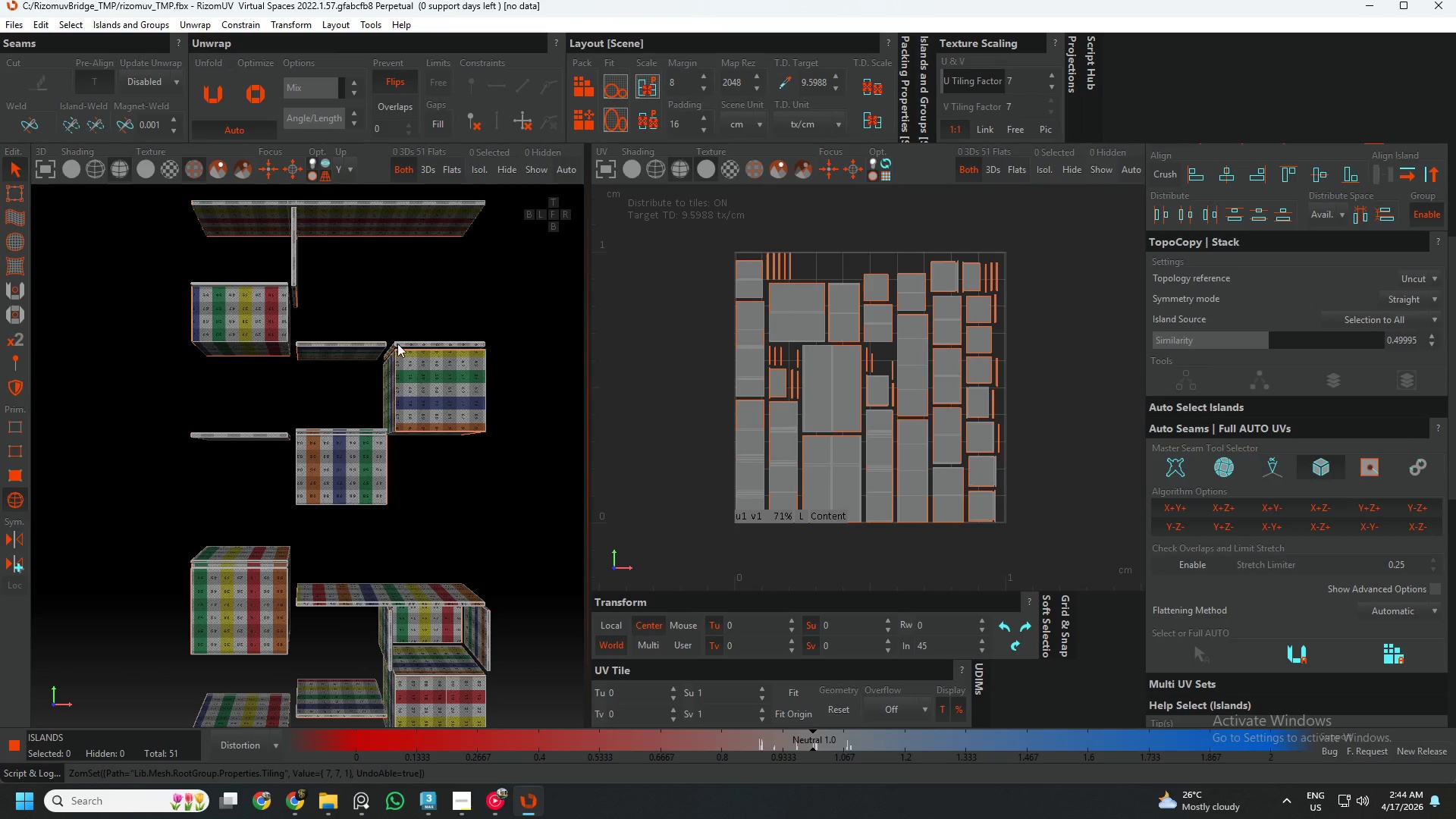 
left_click([448, 386])
 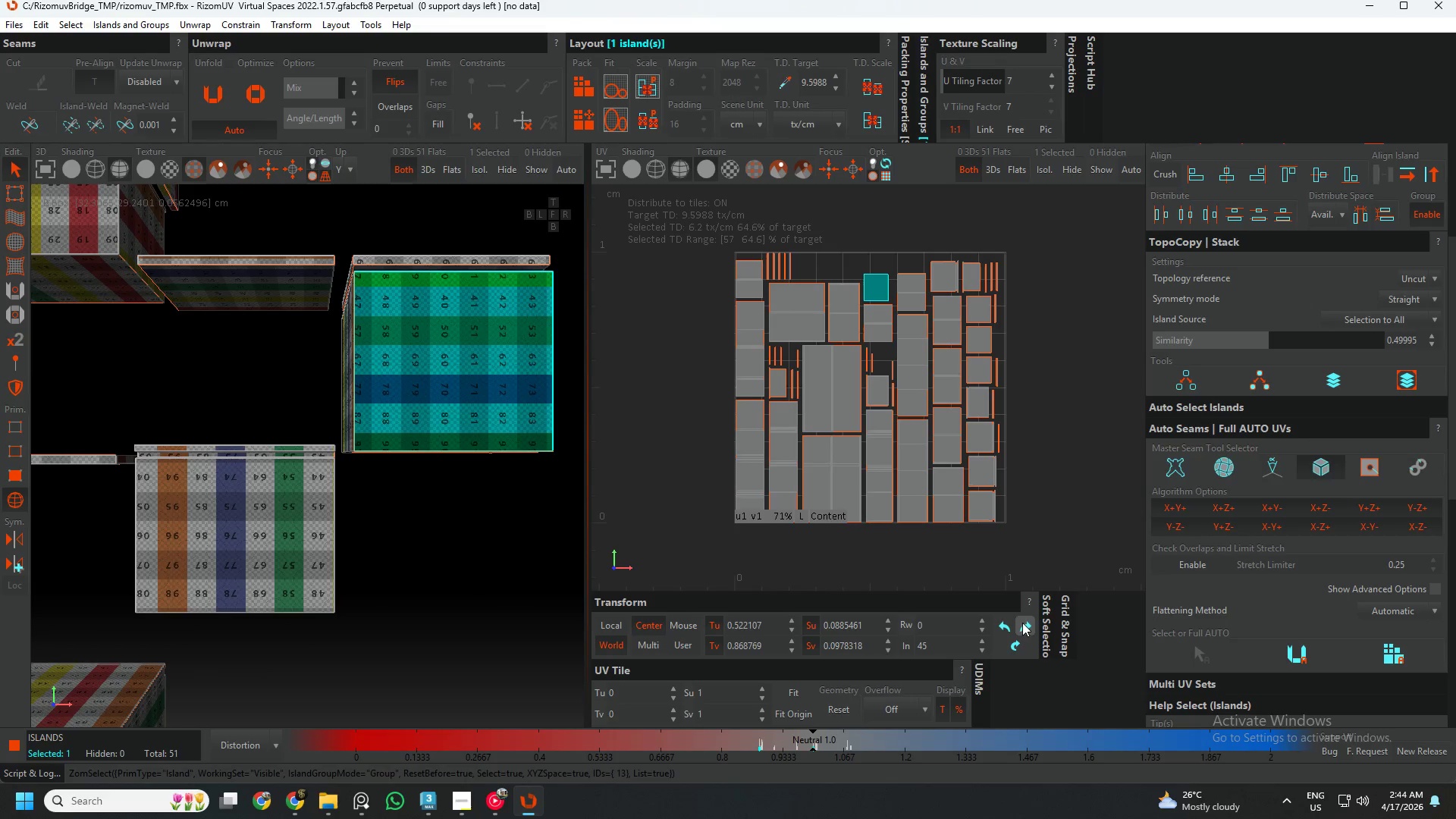 
scroll: coordinate [433, 416], scroll_direction: up, amount: 3.0
 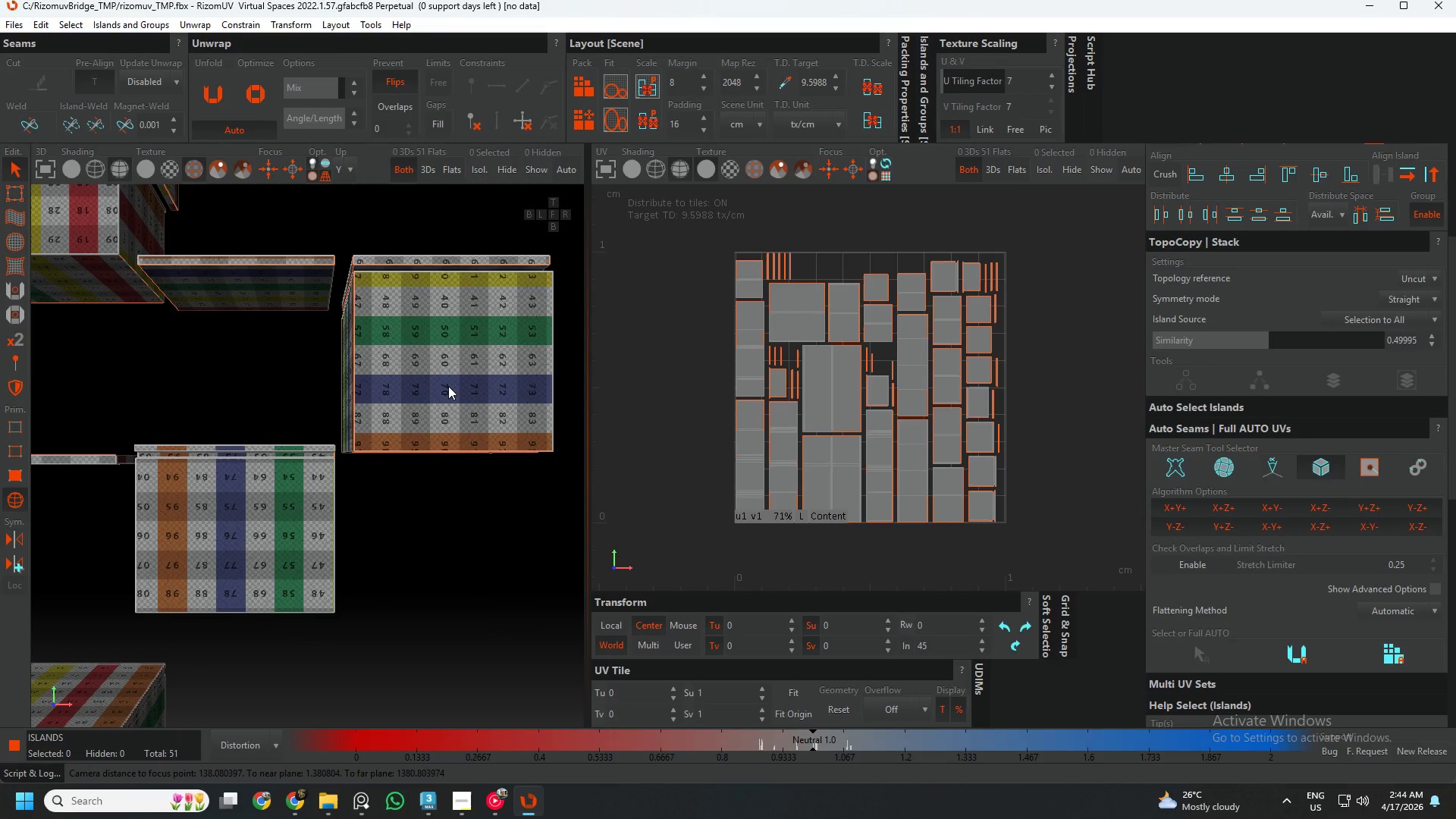 
left_click([1022, 623])
 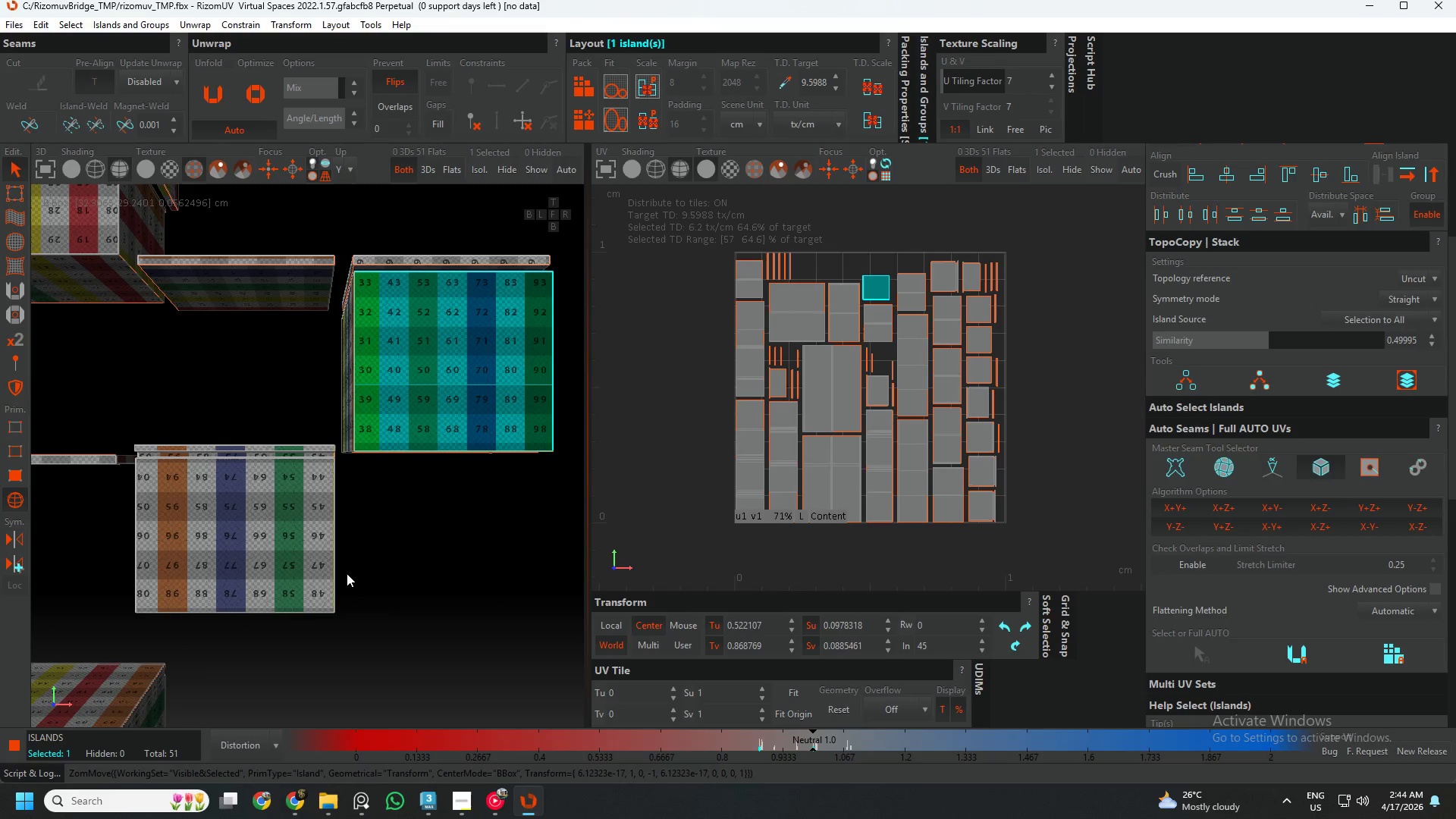 
left_click([308, 560])
 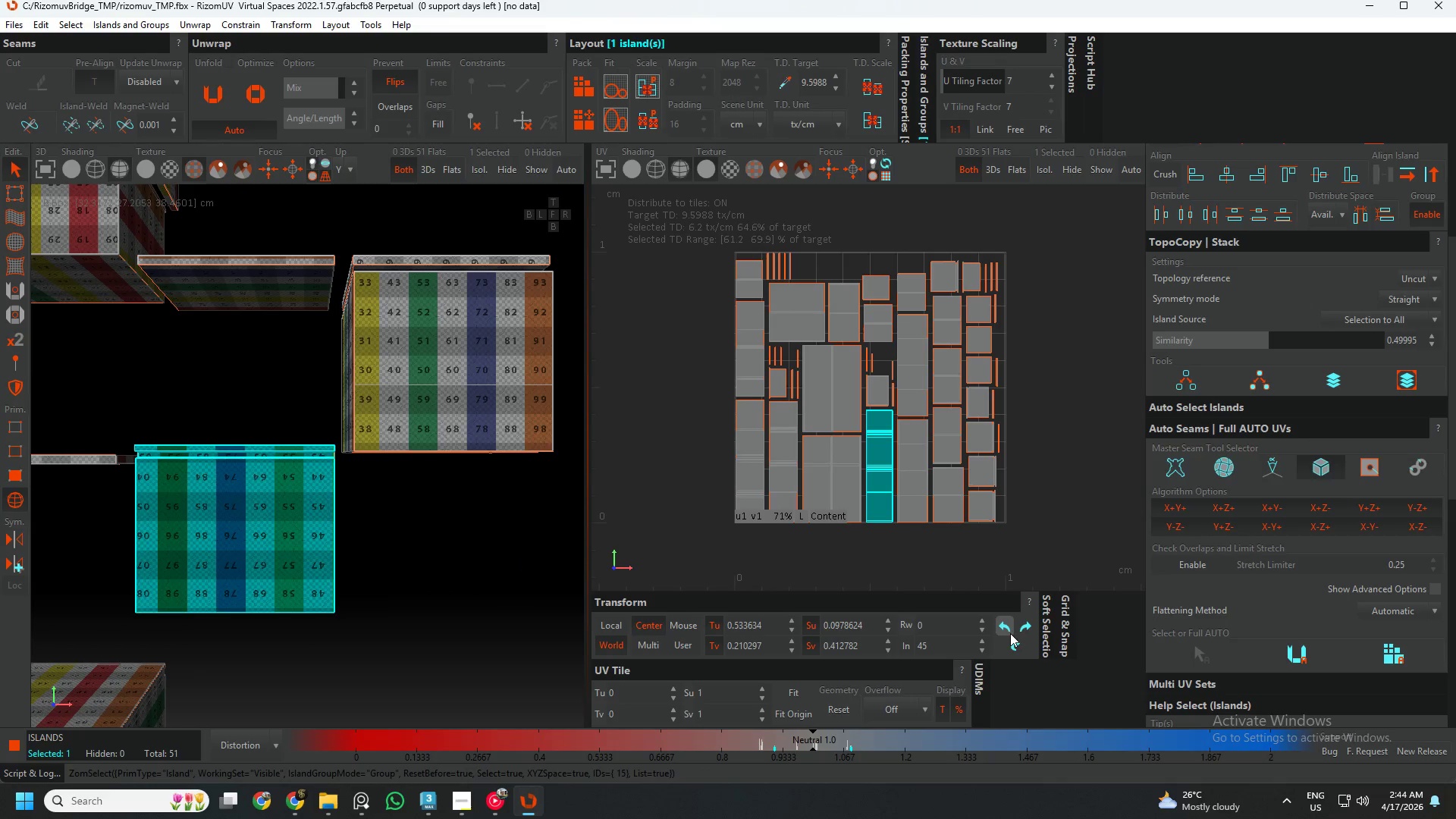 
left_click([1011, 645])
 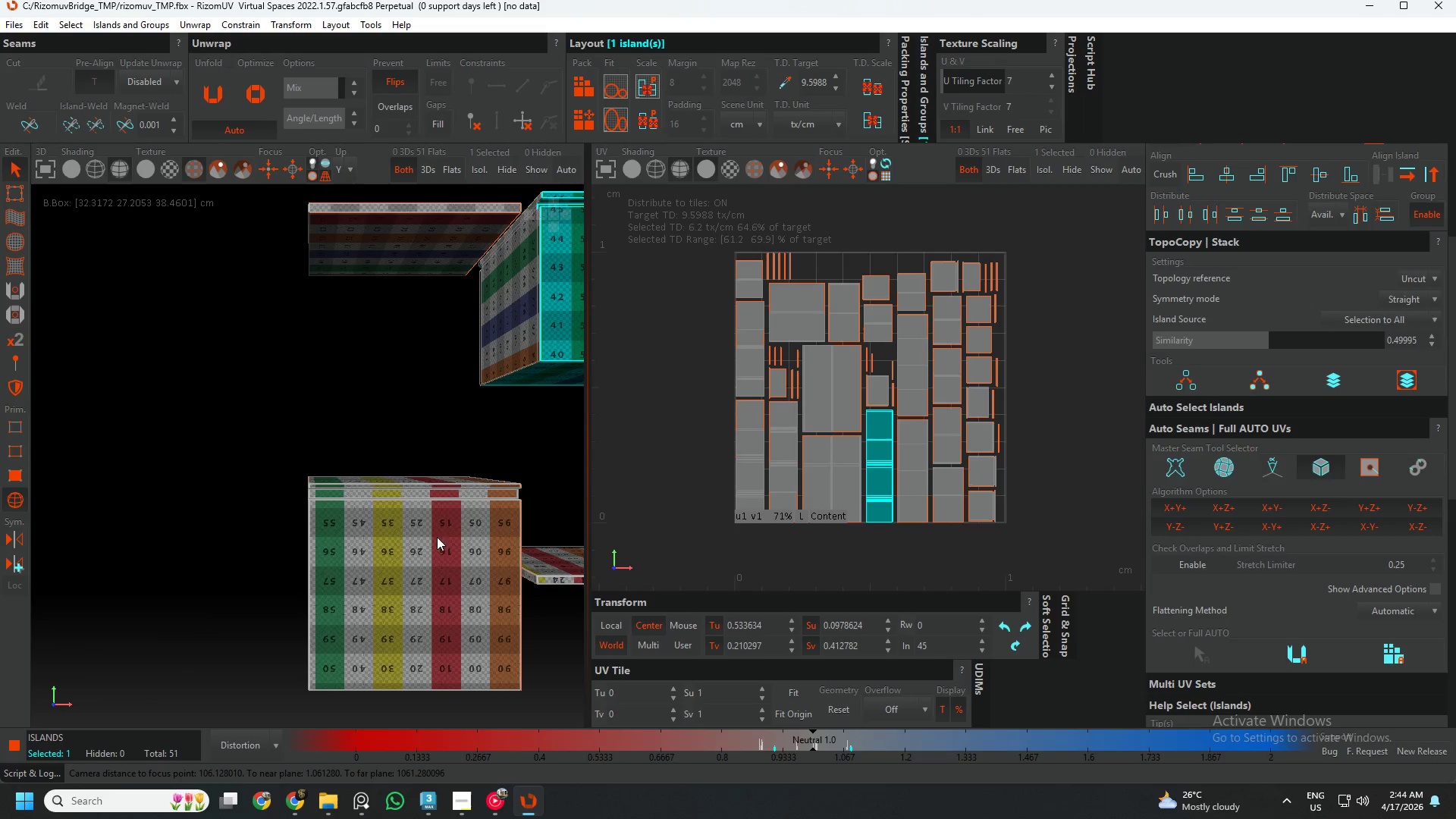 
left_click([444, 565])
 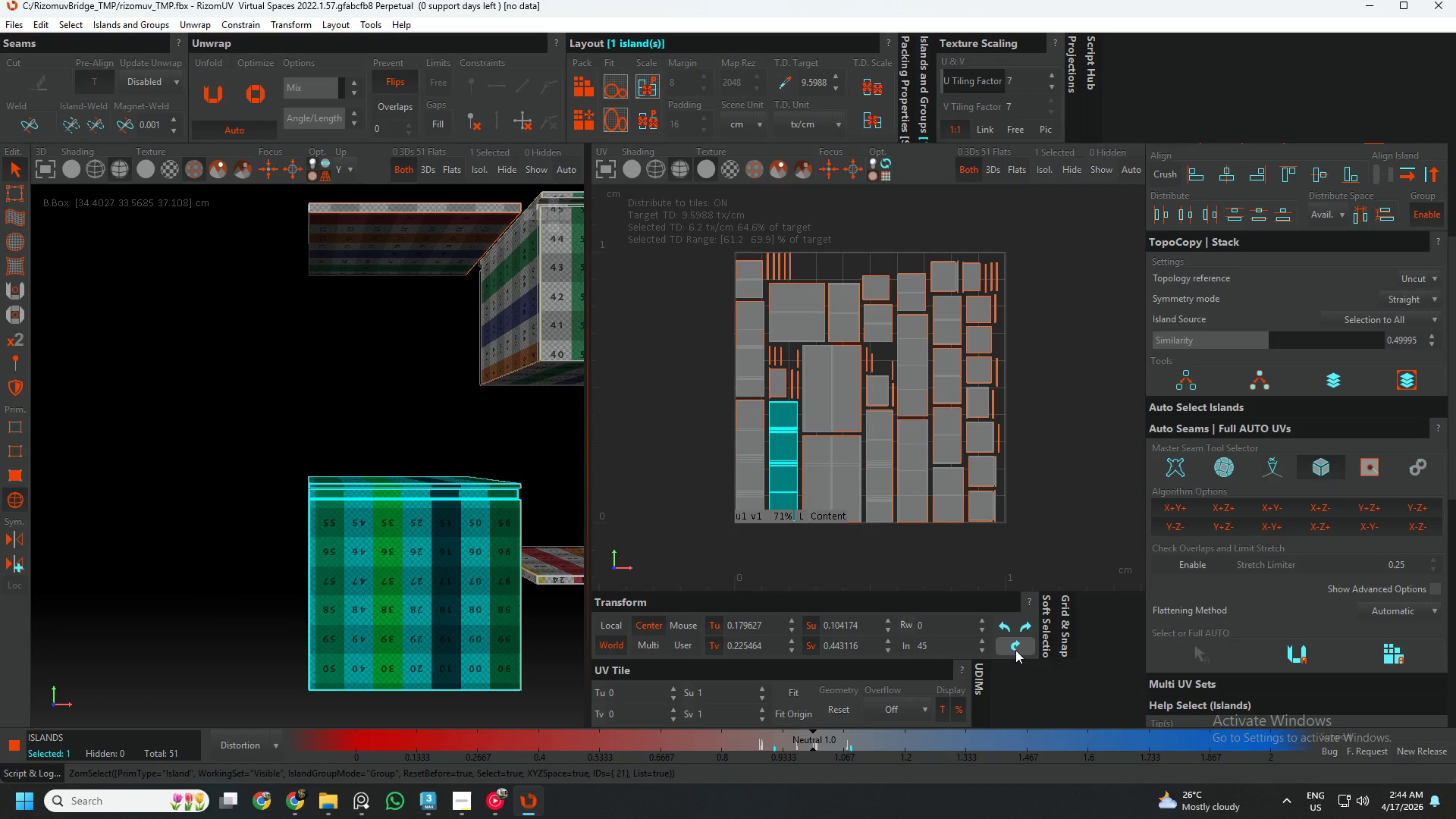 
left_click([1016, 650])
 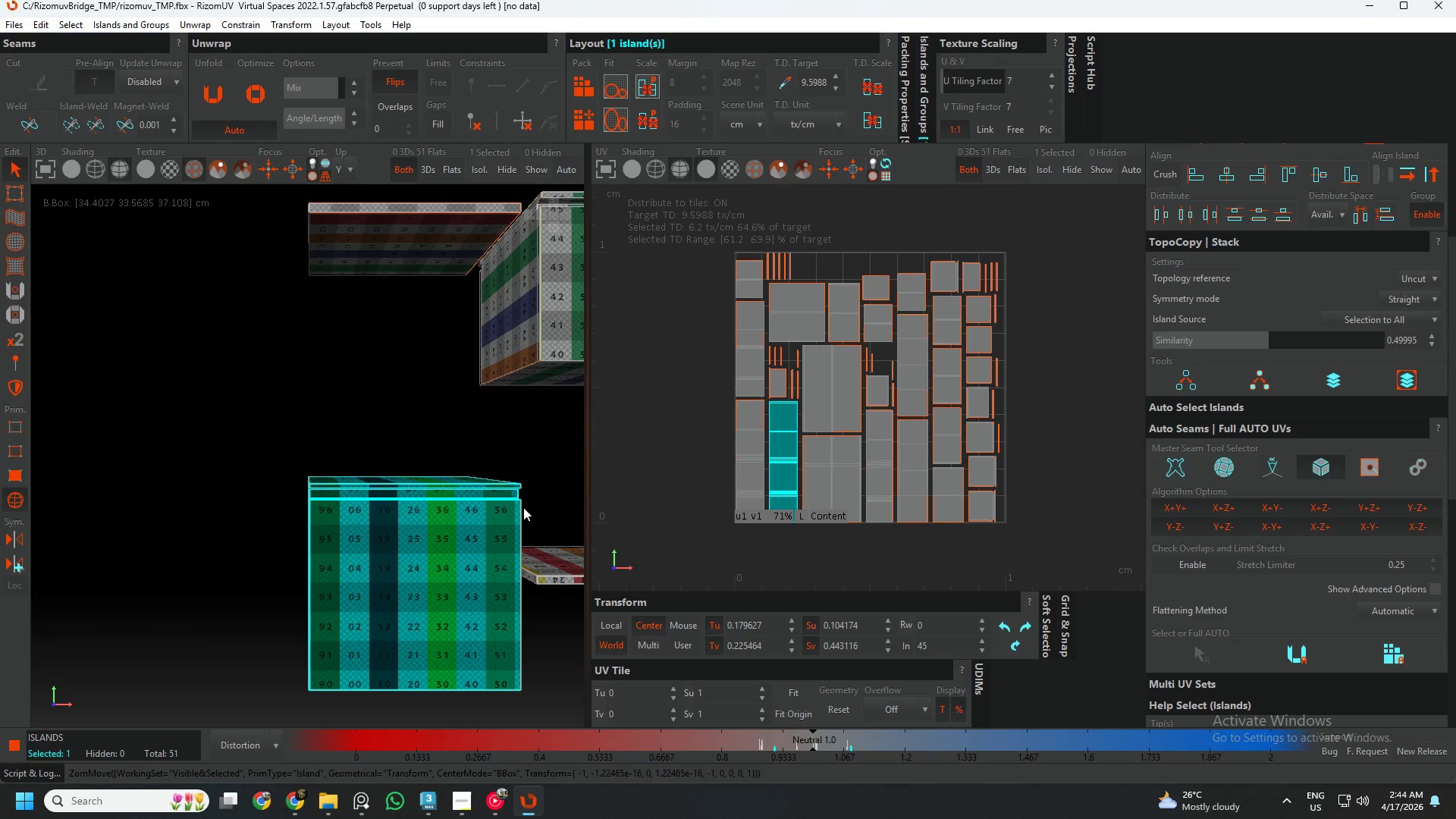 
hold_key(key=AltLeft, duration=0.94)
 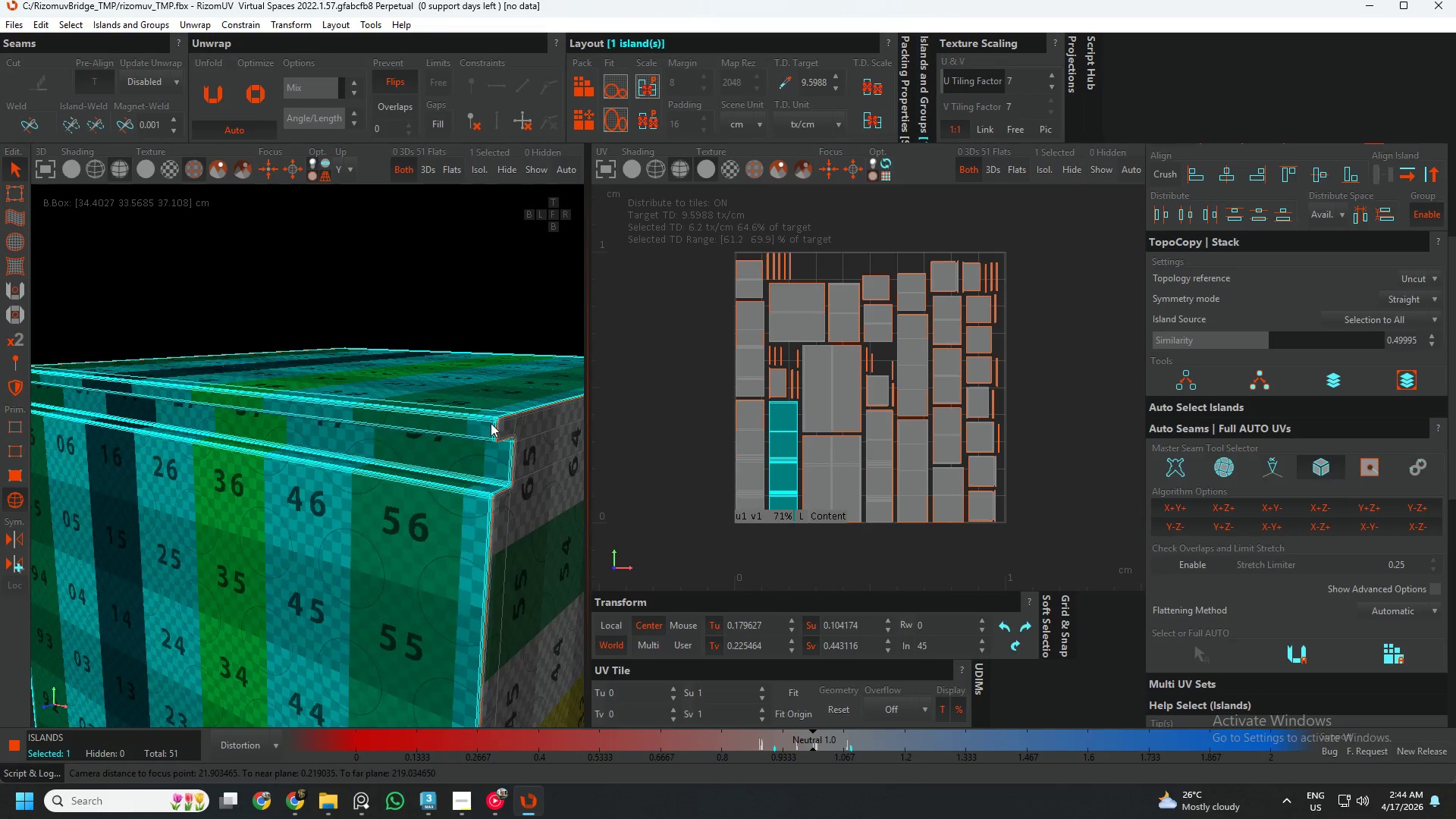 
scroll: coordinate [498, 415], scroll_direction: up, amount: 12.0
 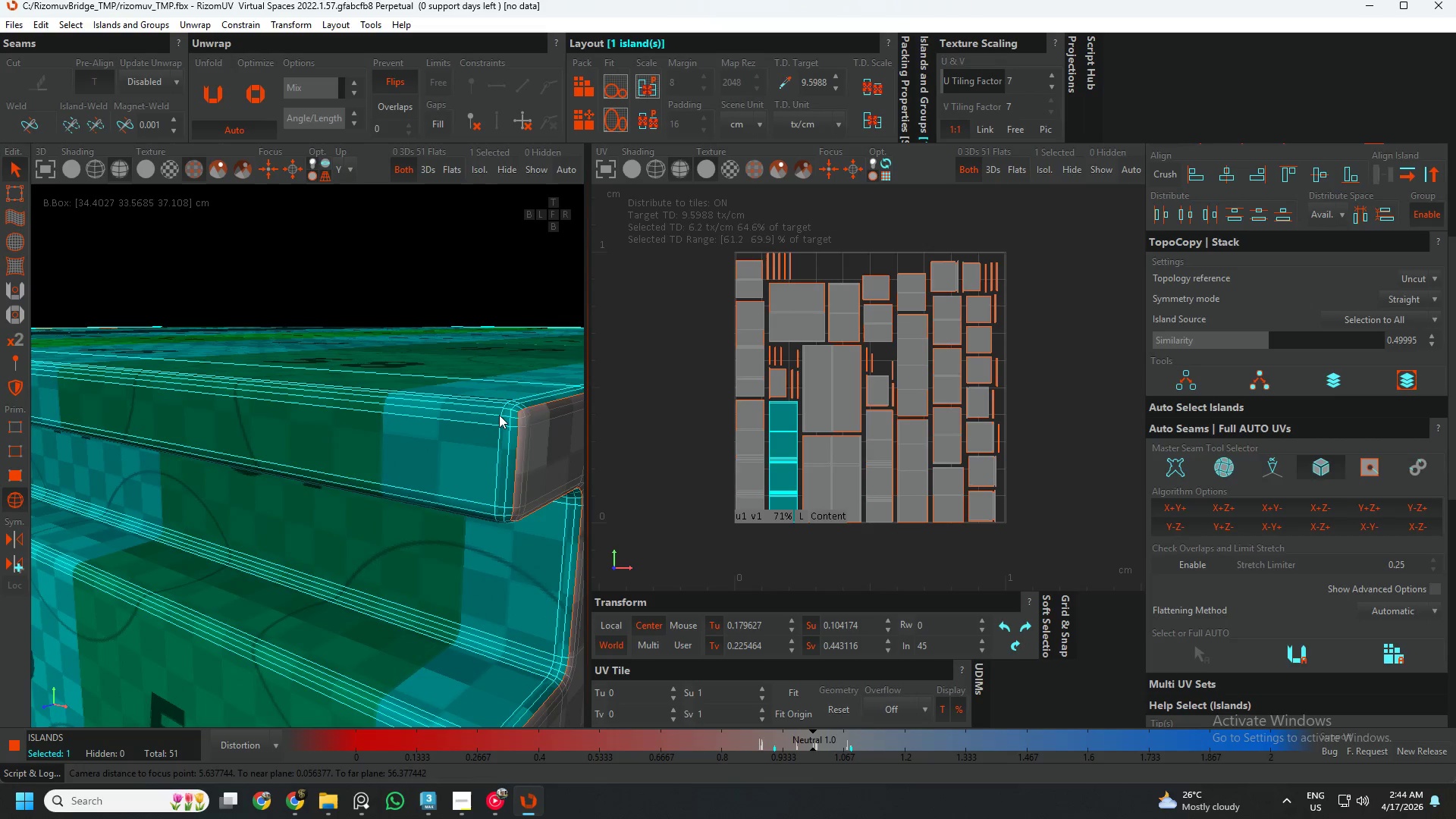 
key(F2)
 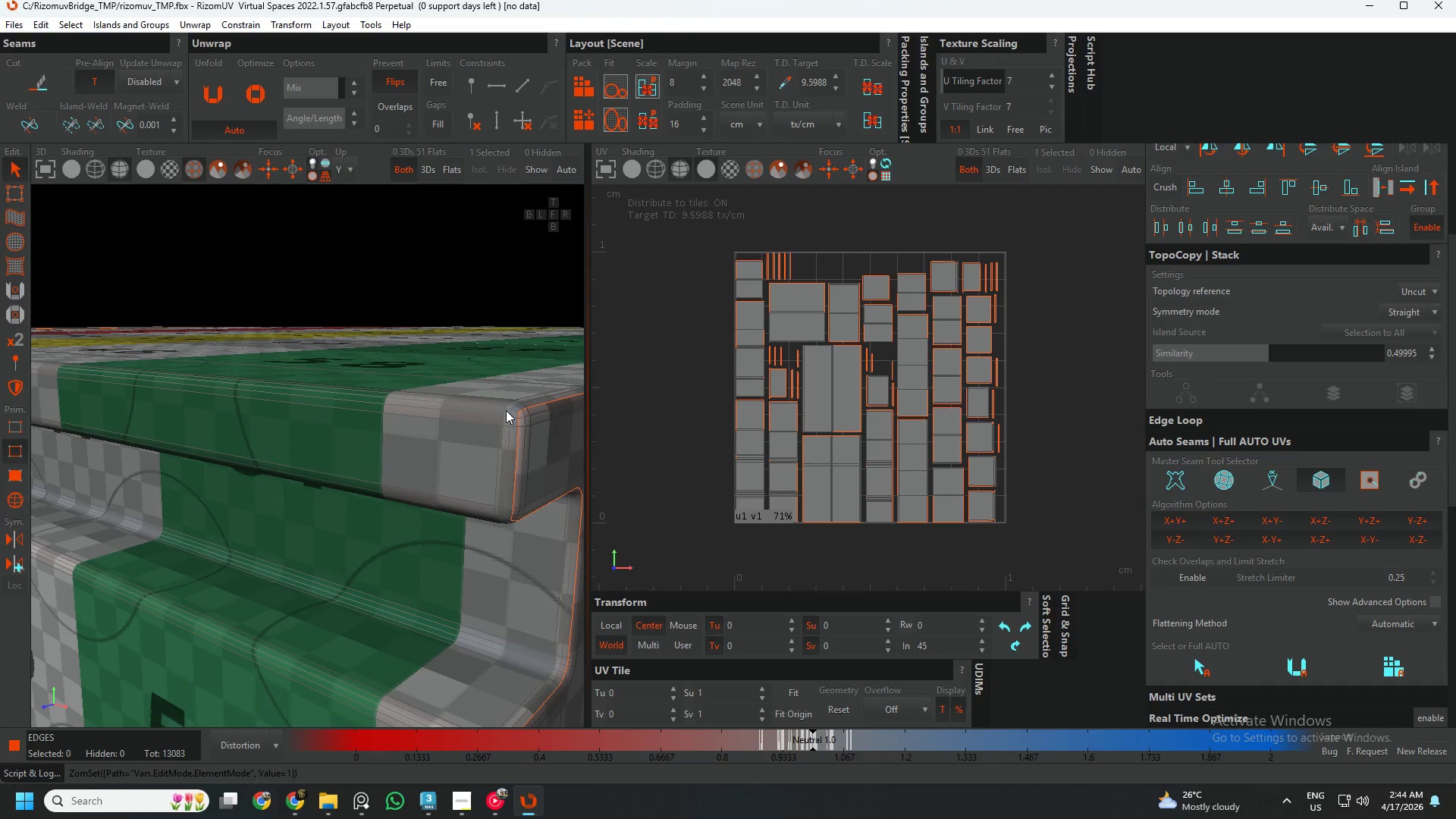 
scroll: coordinate [514, 411], scroll_direction: up, amount: 5.0
 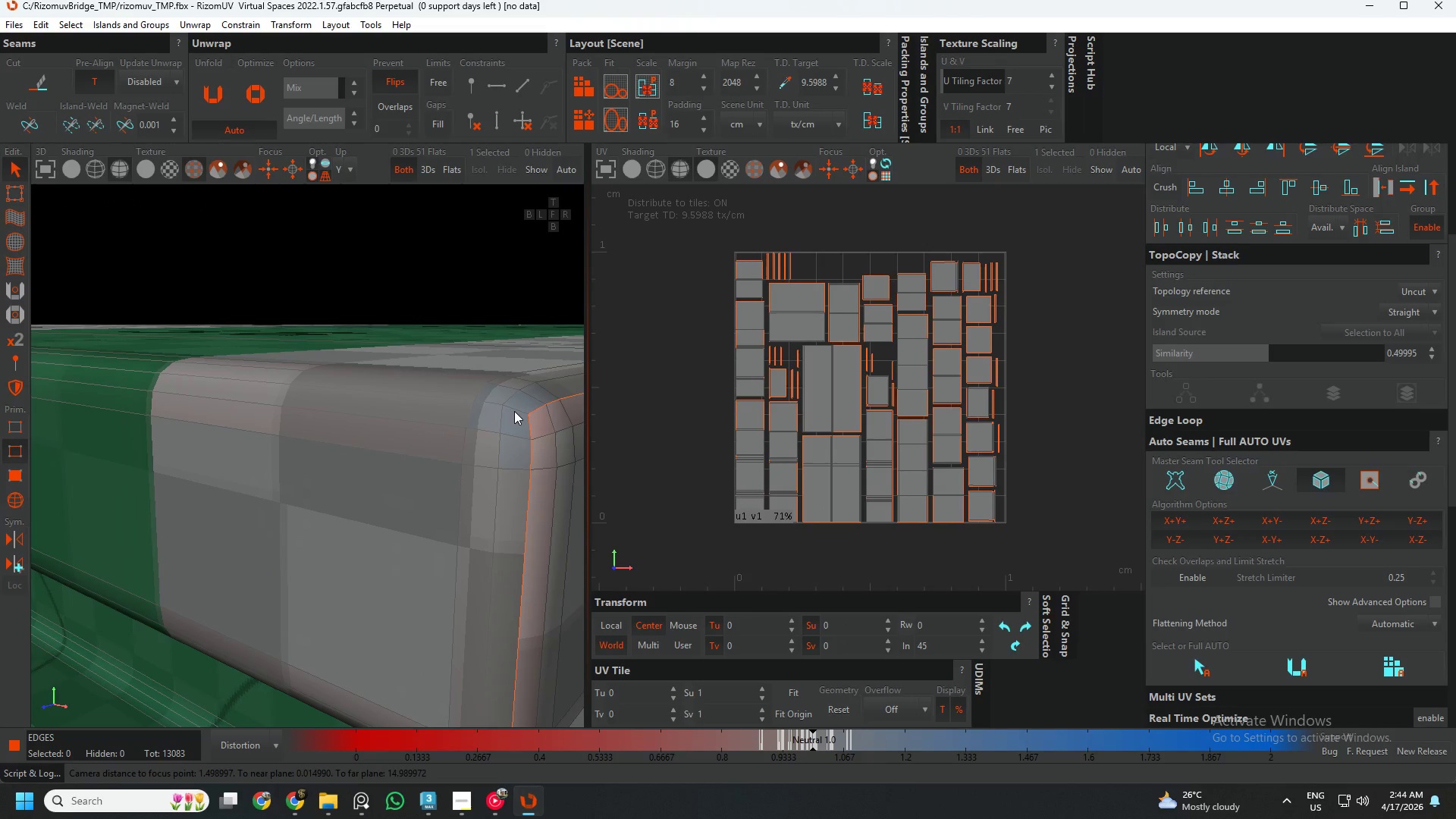 
double_click([514, 411])
 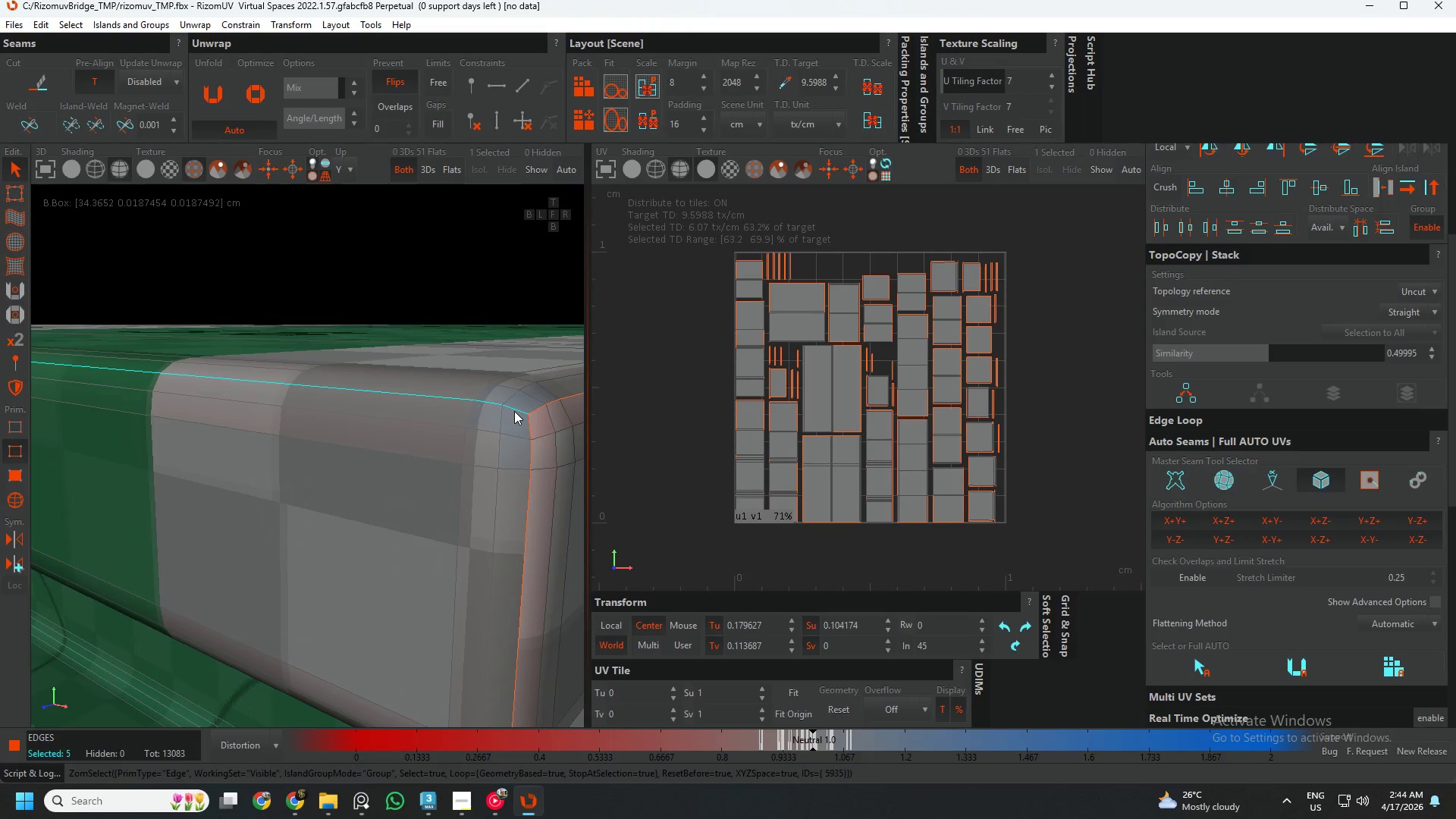 
hold_key(key=AltLeft, duration=0.55)
 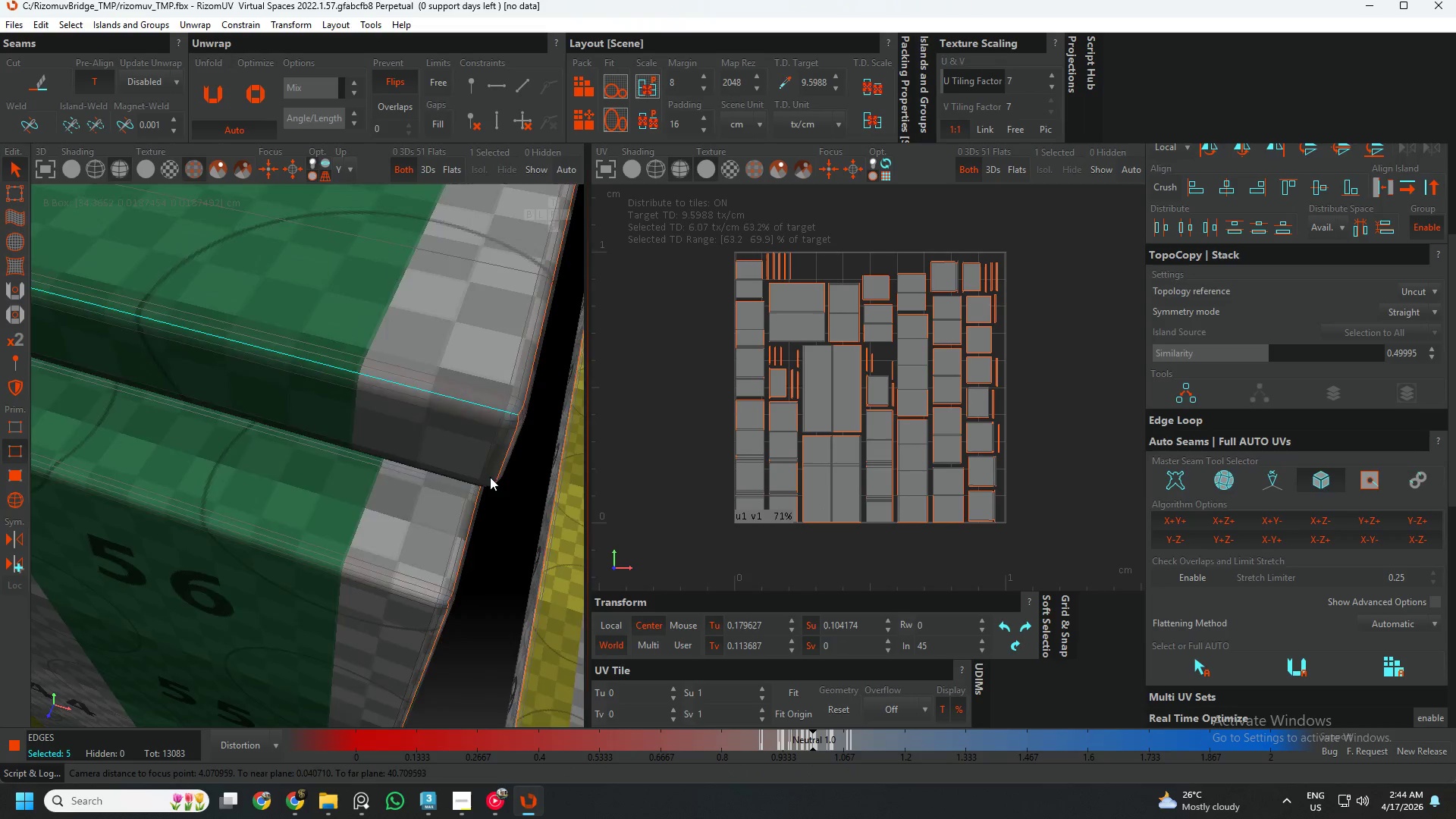 
scroll: coordinate [509, 414], scroll_direction: down, amount: 6.0
 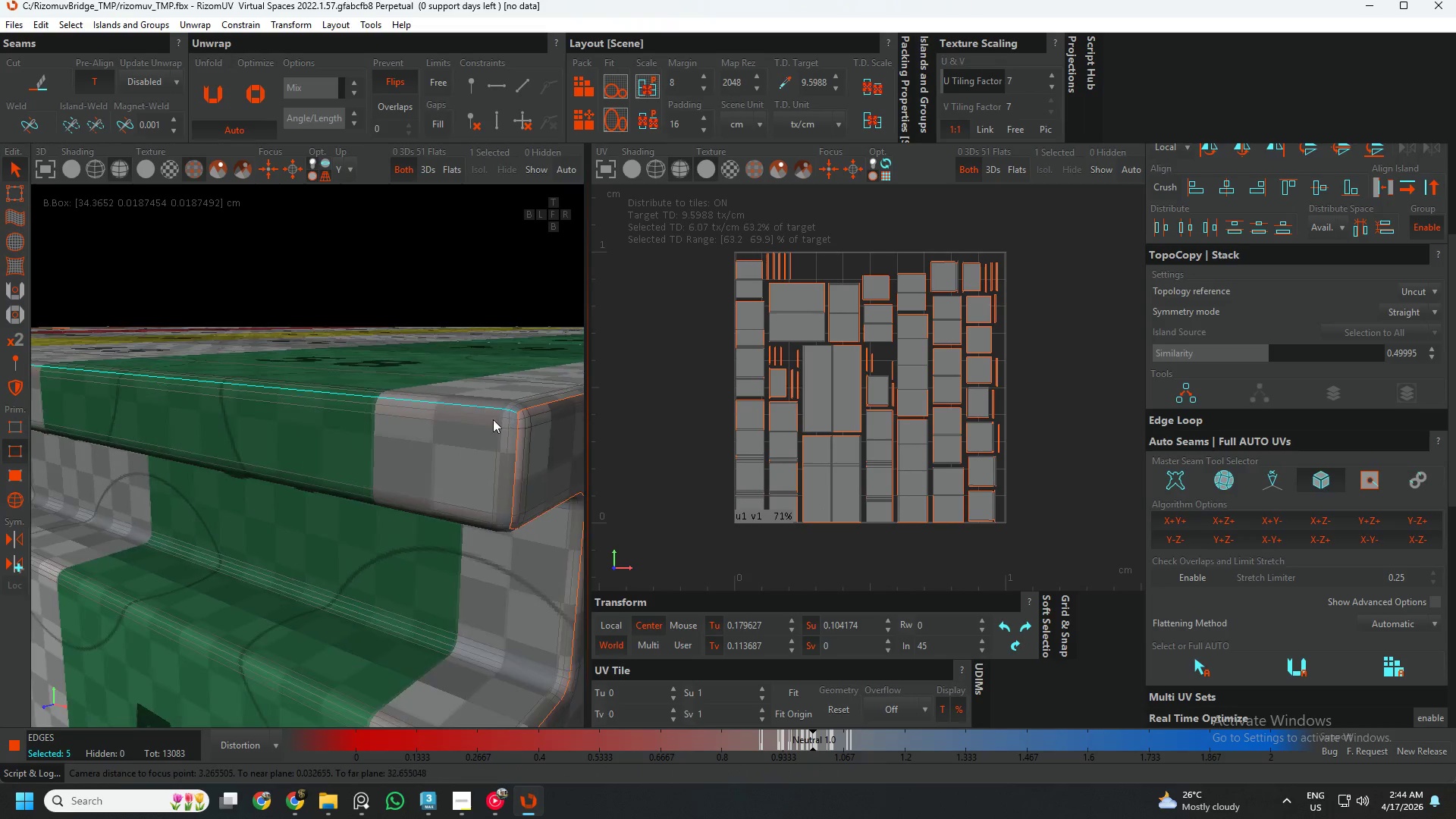 
hold_key(key=AltLeft, duration=0.38)
 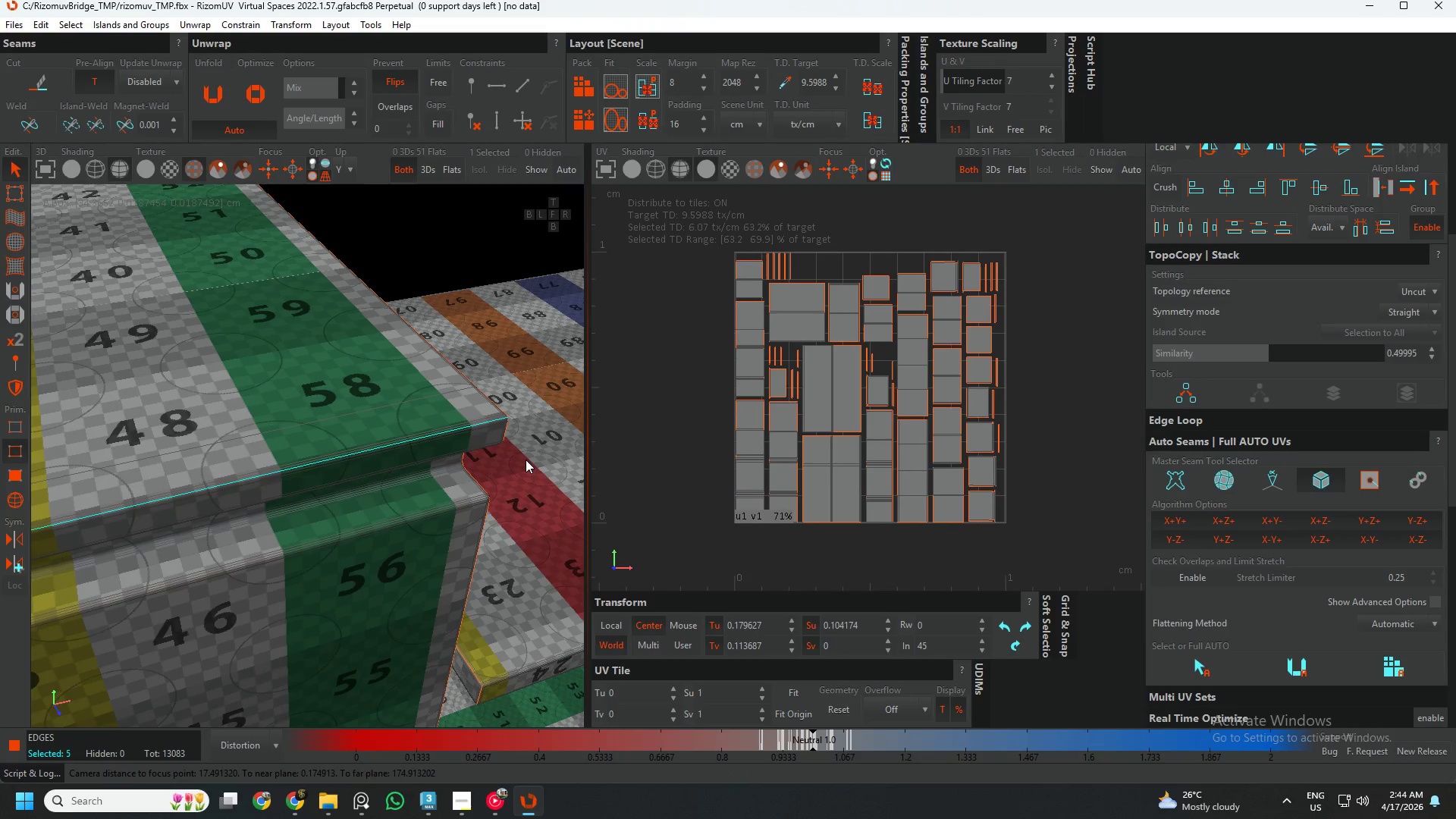 
scroll: coordinate [485, 477], scroll_direction: down, amount: 6.0
 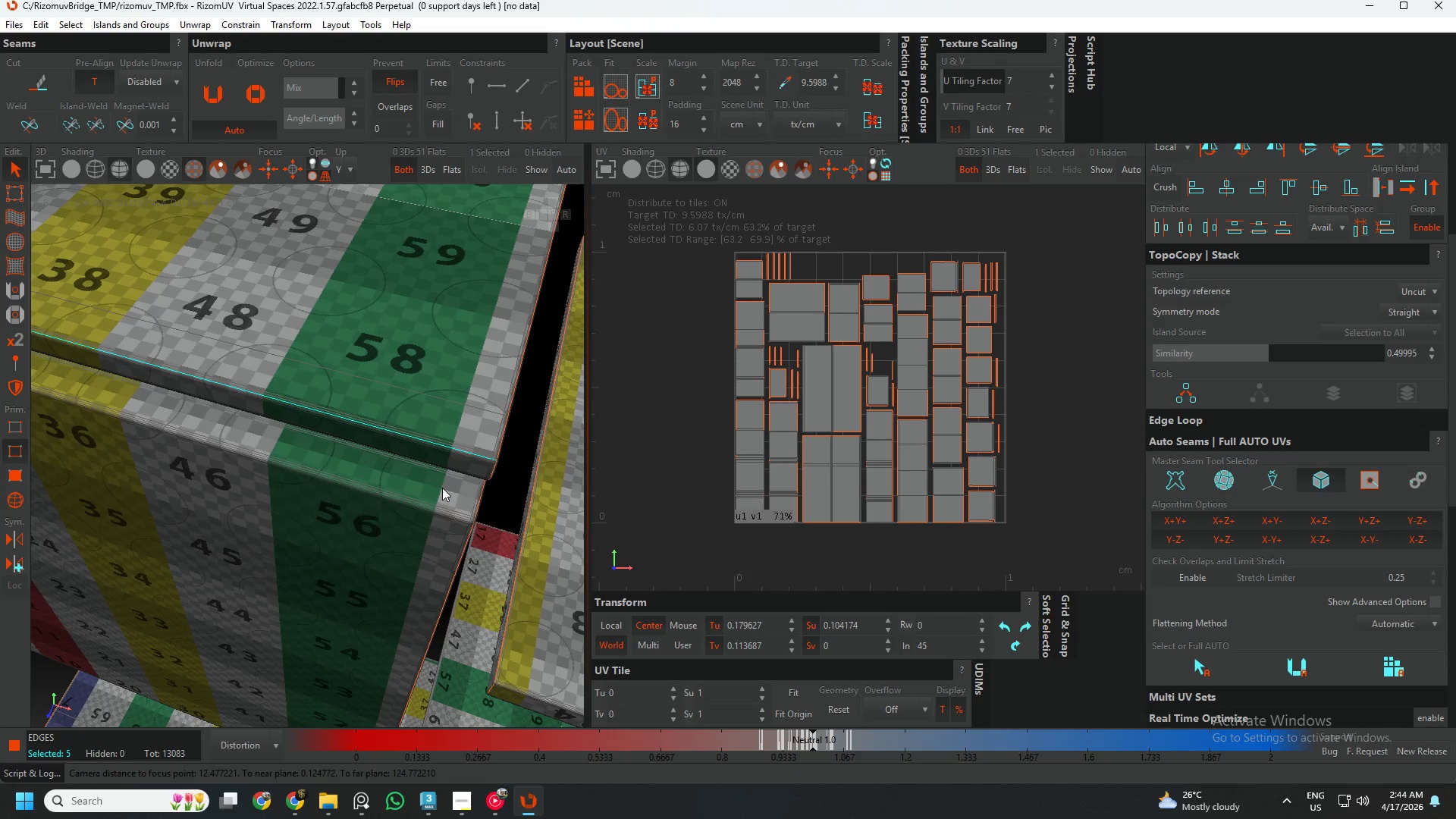 
key(C)
 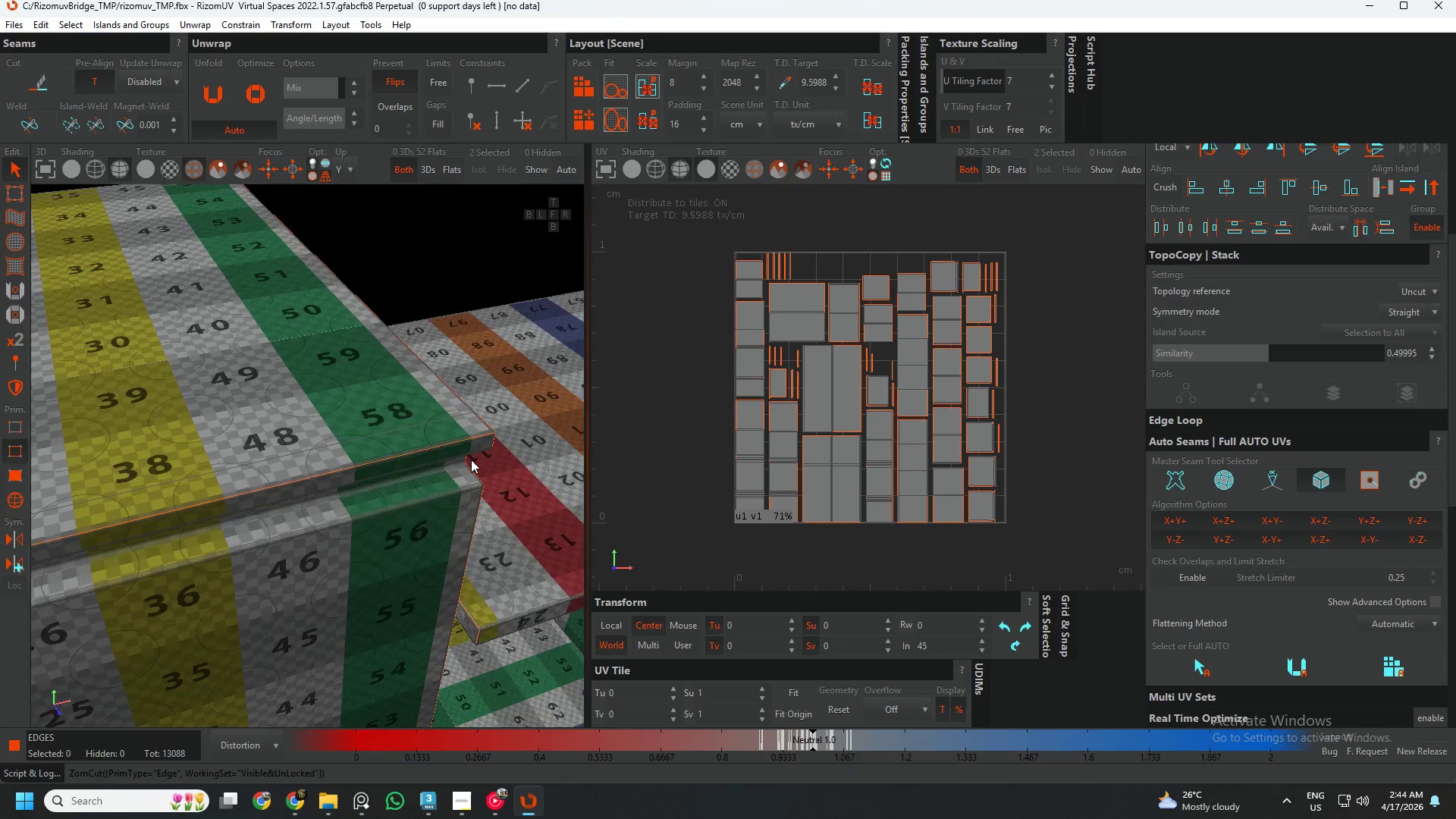 
scroll: coordinate [467, 460], scroll_direction: down, amount: 6.0
 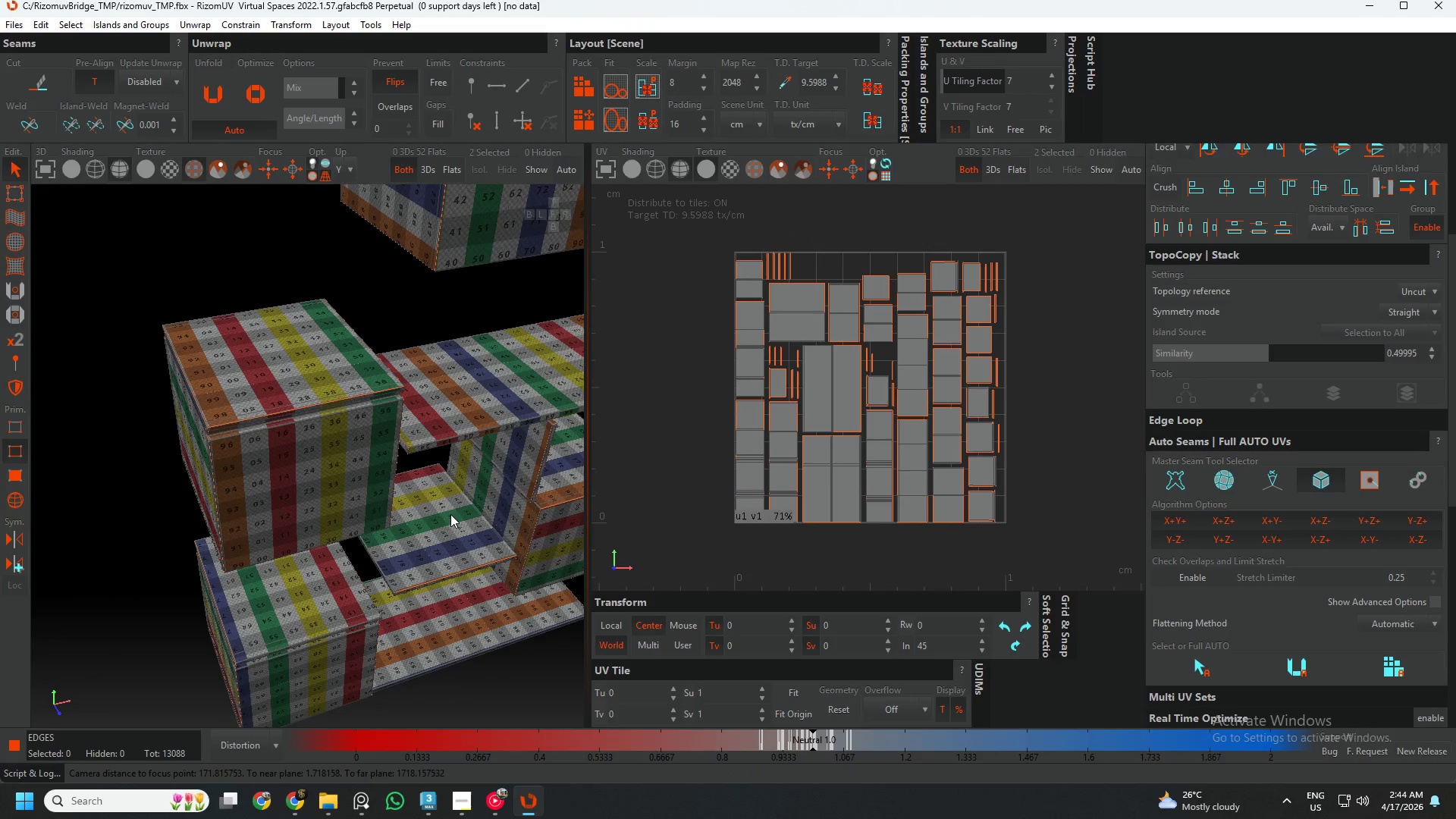 
hold_key(key=AltLeft, duration=0.36)
 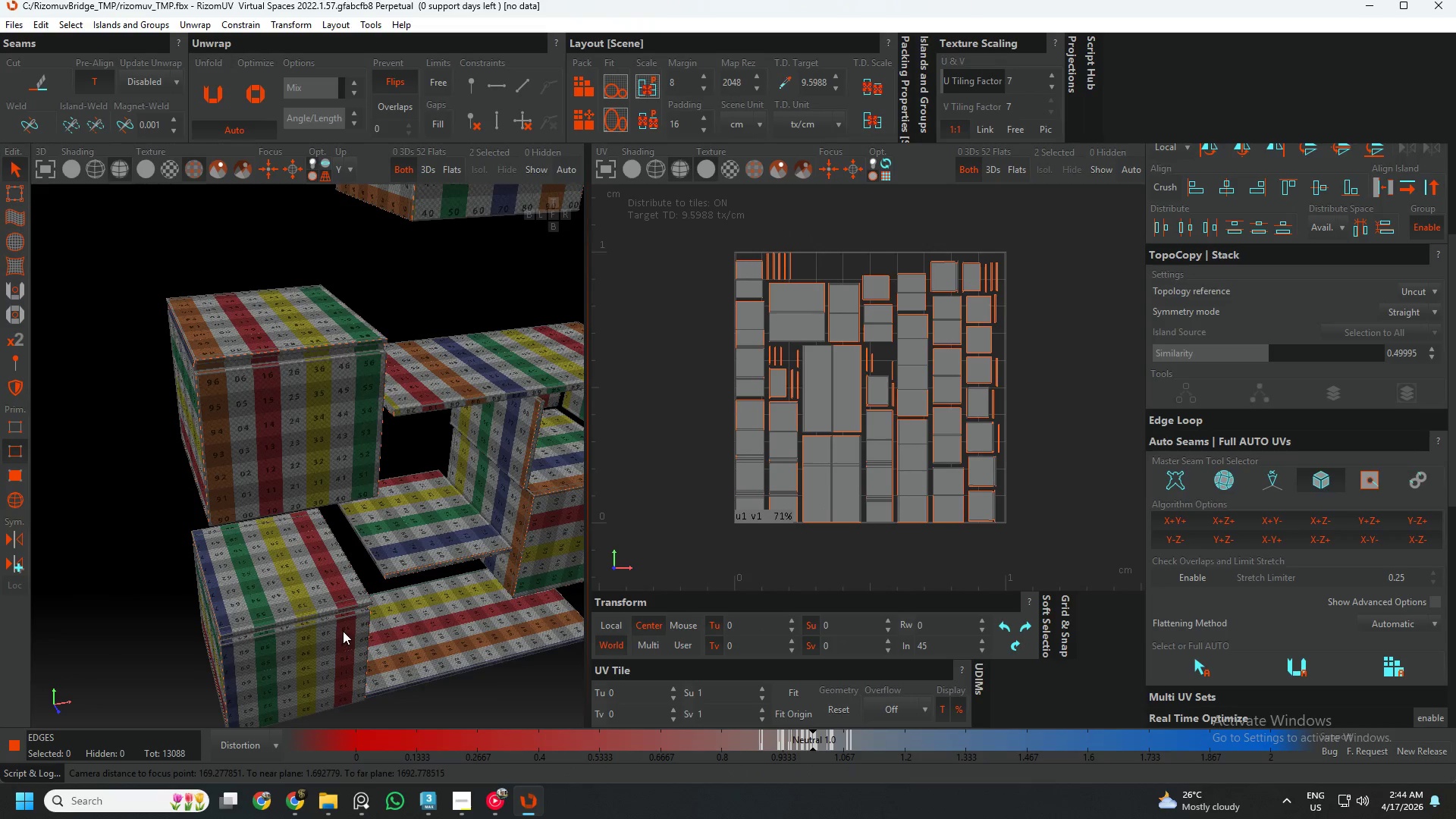 
key(Alt+AltLeft)
 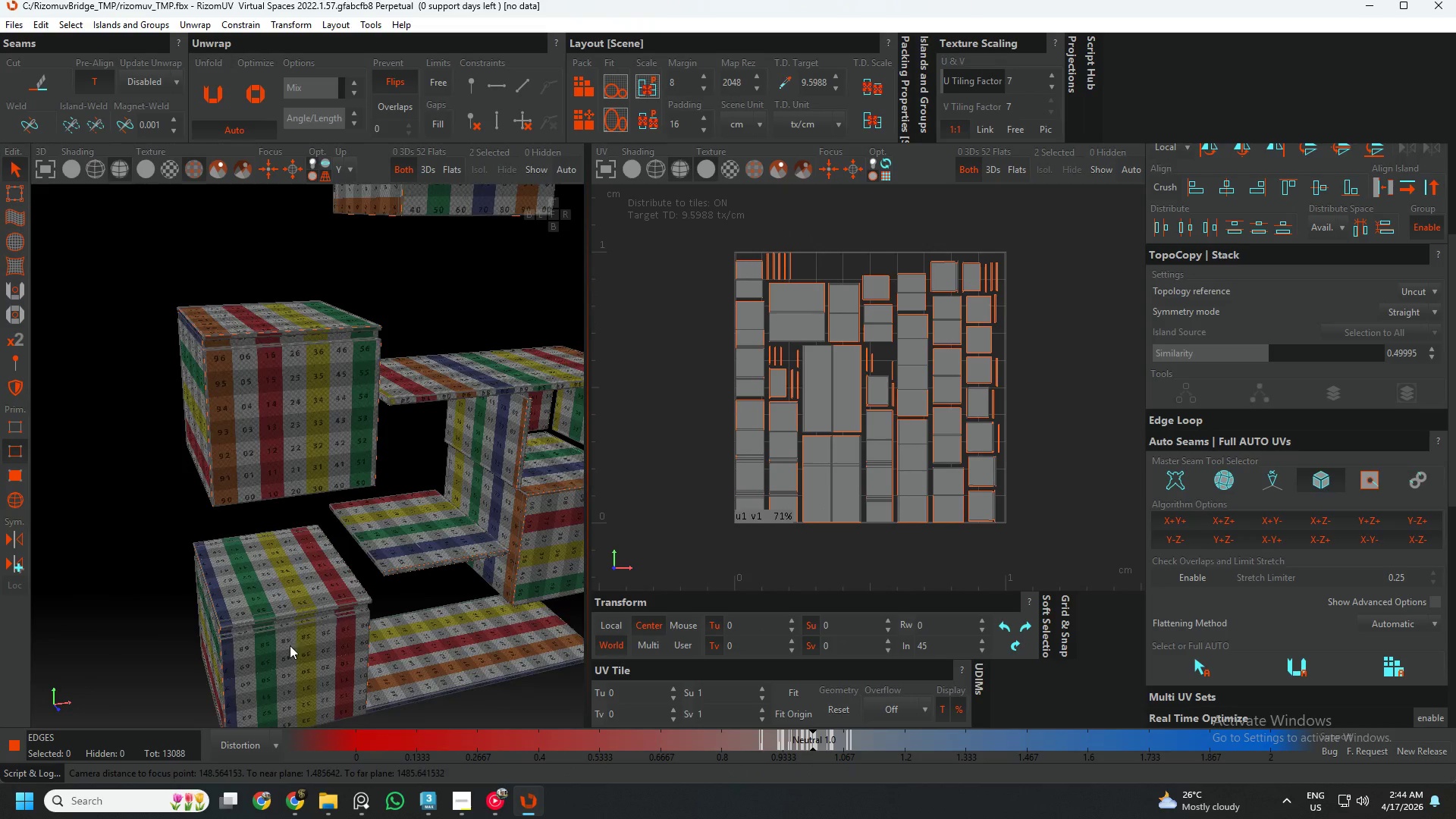 
scroll: coordinate [279, 653], scroll_direction: up, amount: 4.0
 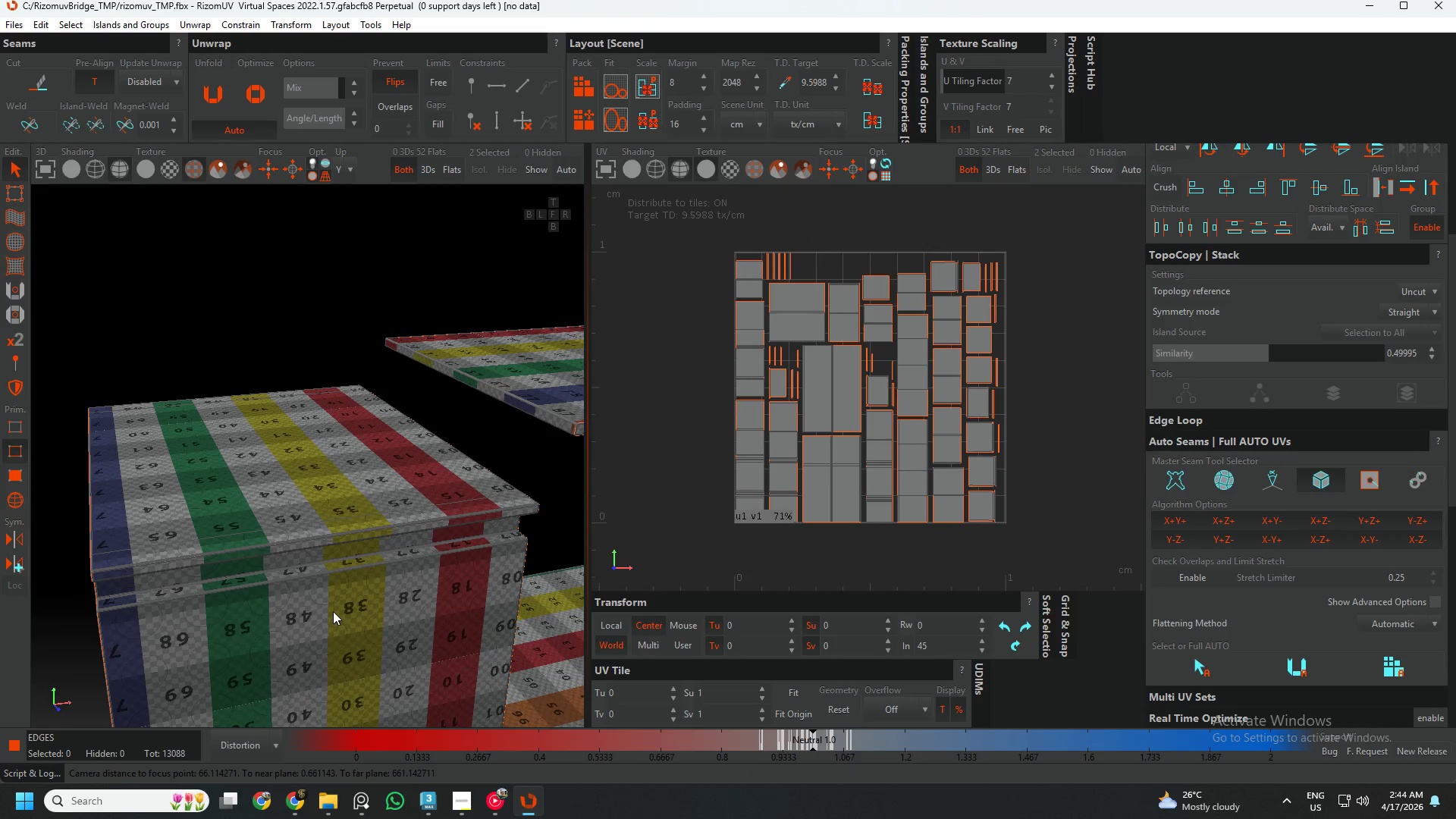 
key(F4)
 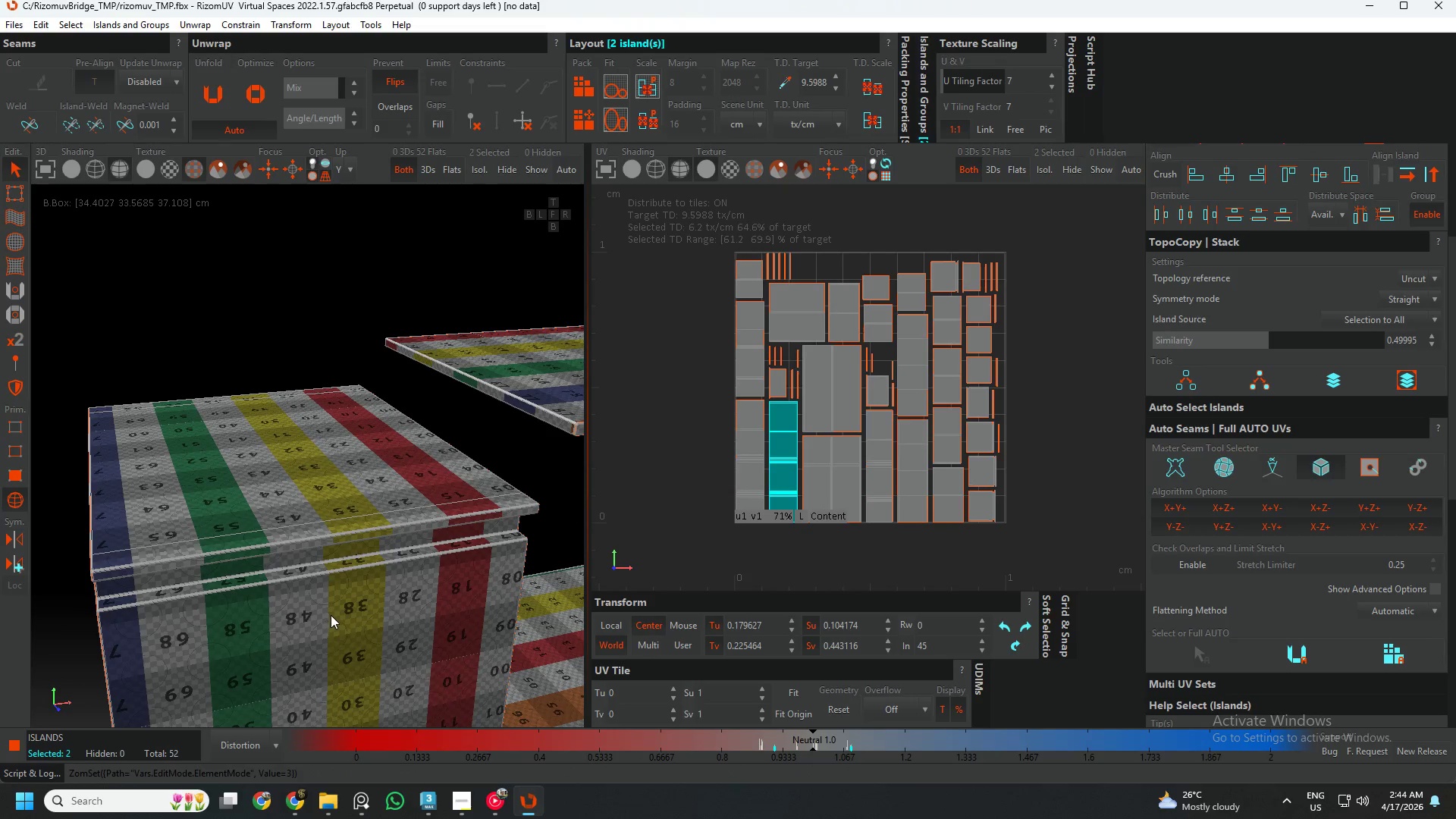 
left_click([333, 614])
 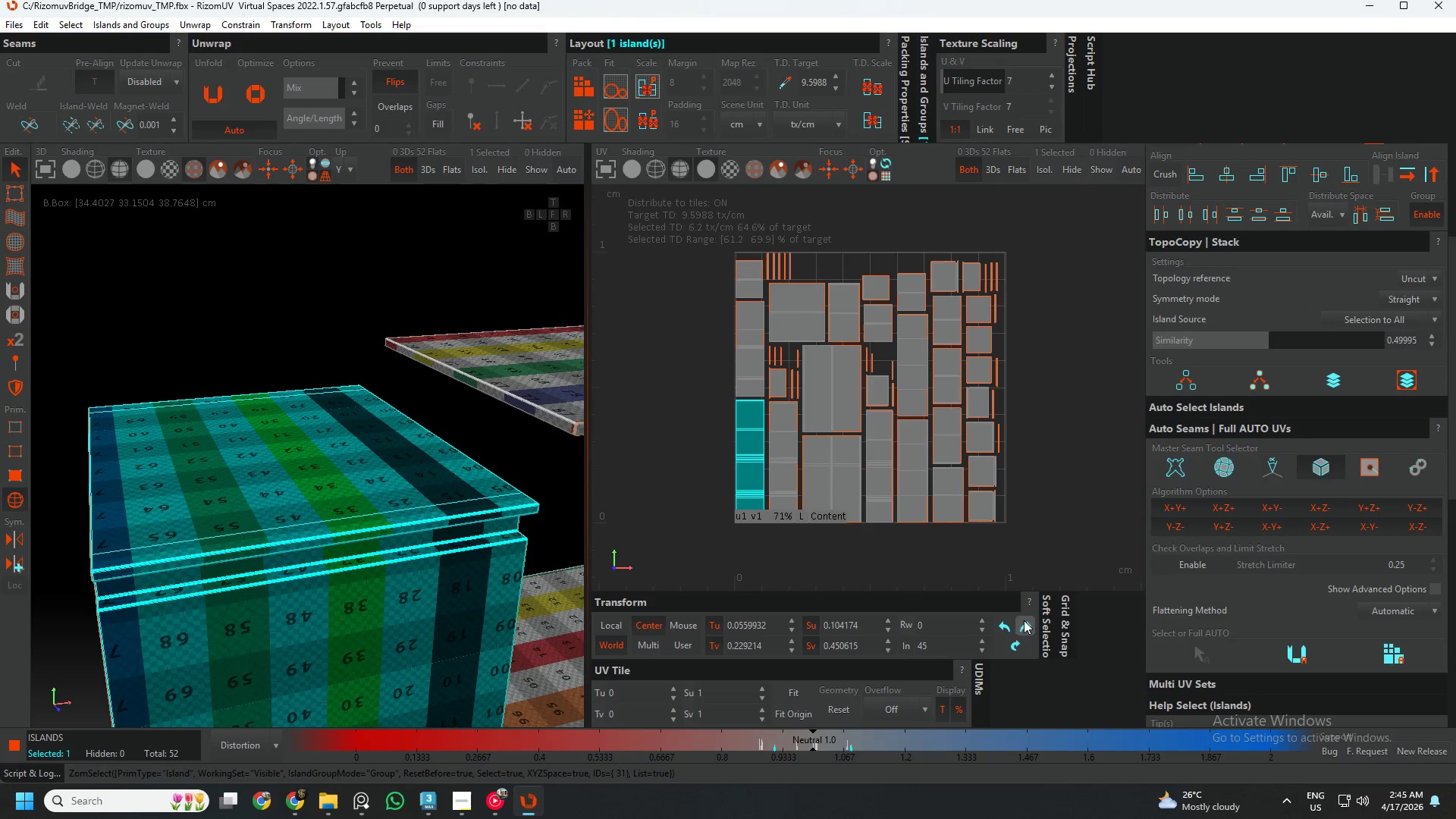 
left_click([1009, 643])
 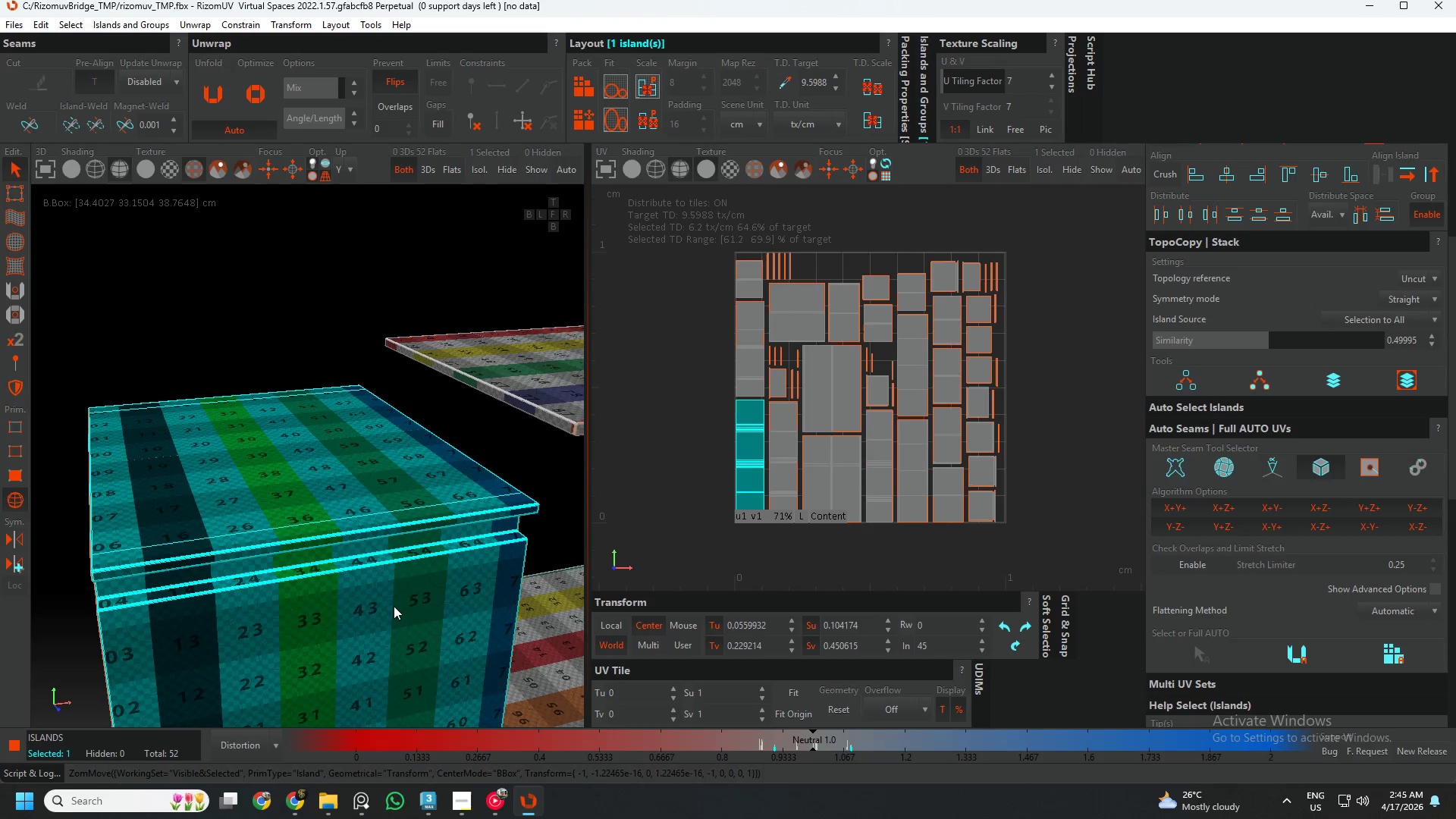 
scroll: coordinate [410, 601], scroll_direction: down, amount: 1.0
 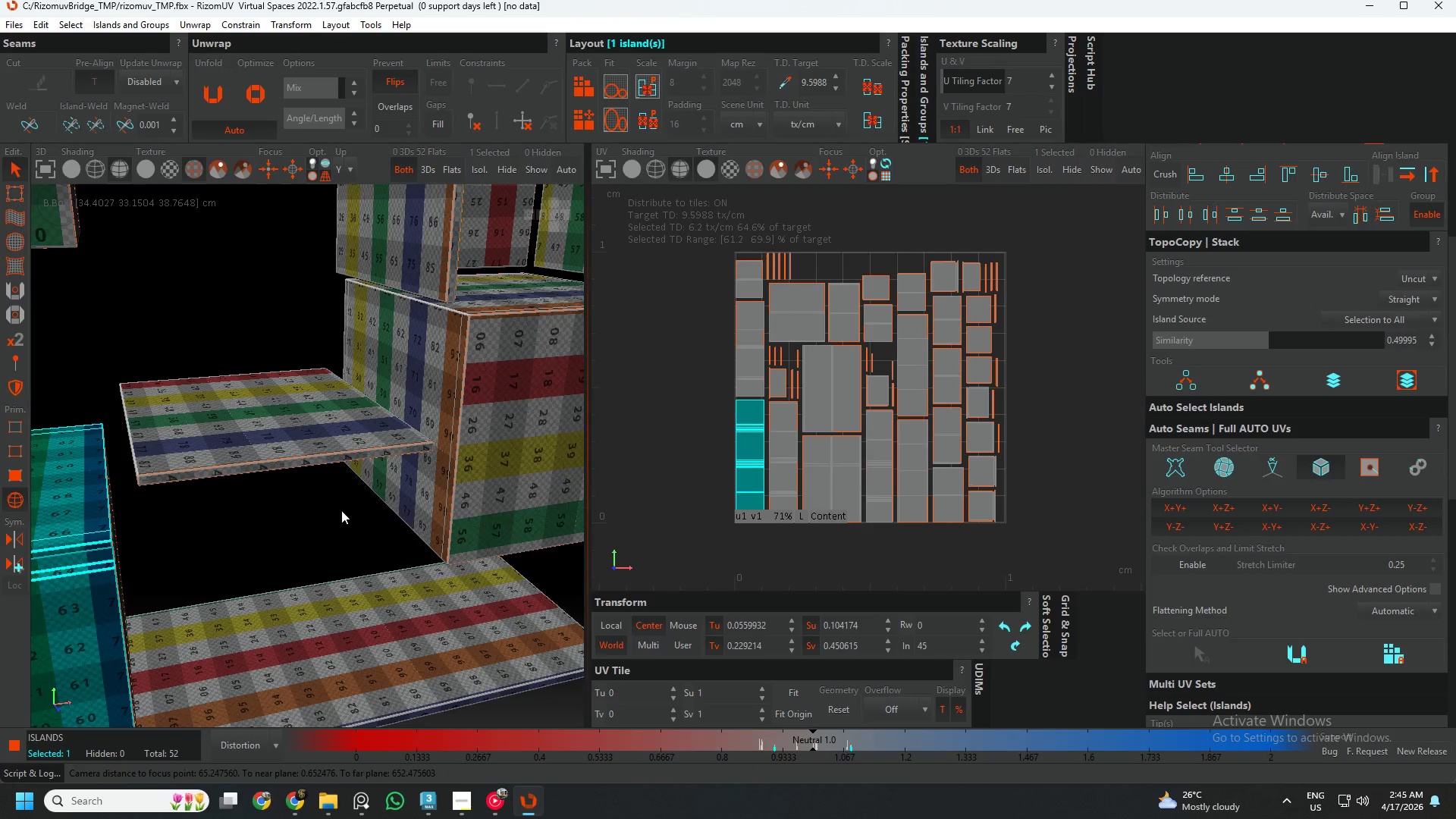 
scroll: coordinate [351, 472], scroll_direction: up, amount: 2.0
 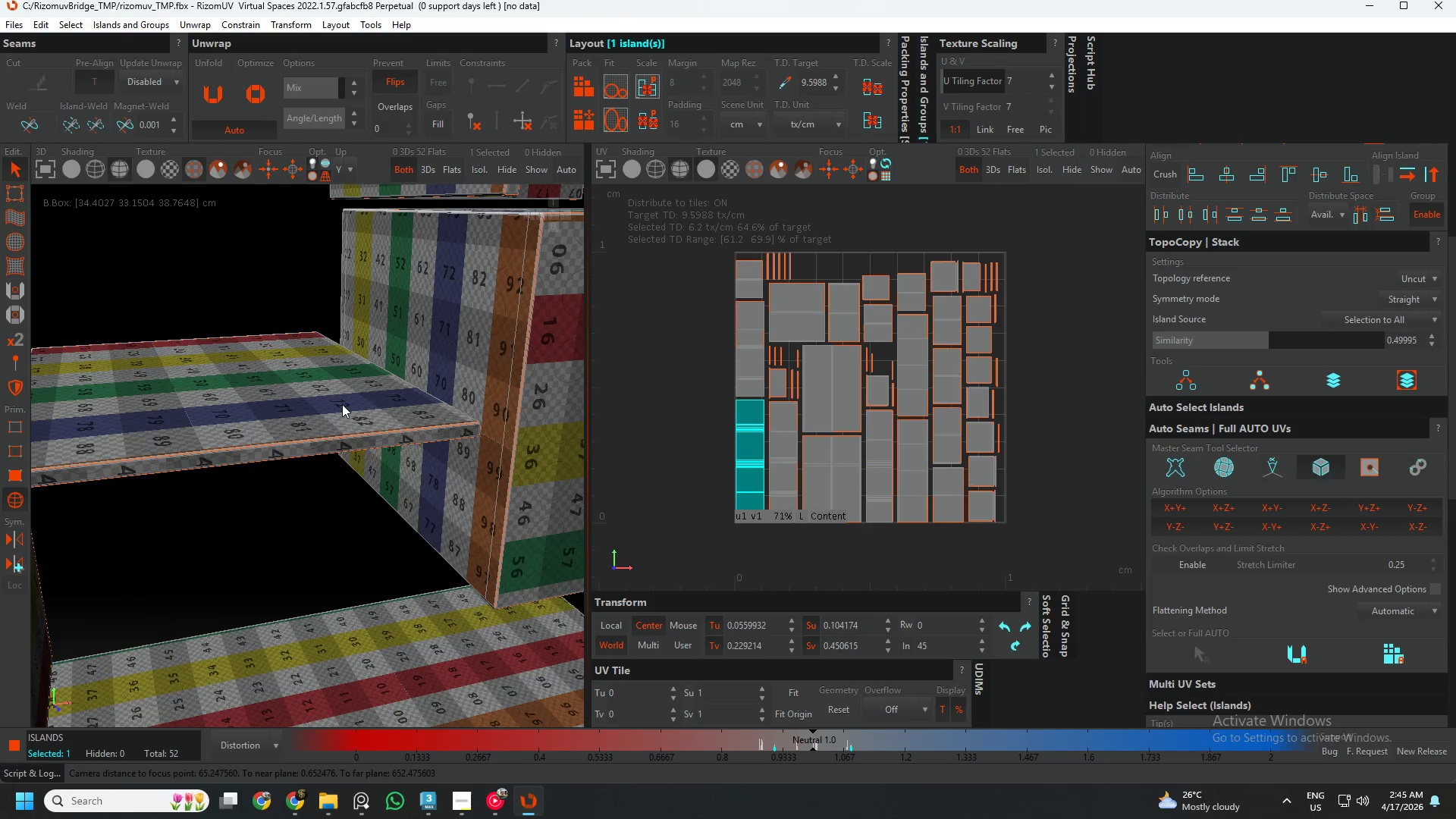 
left_click([342, 404])
 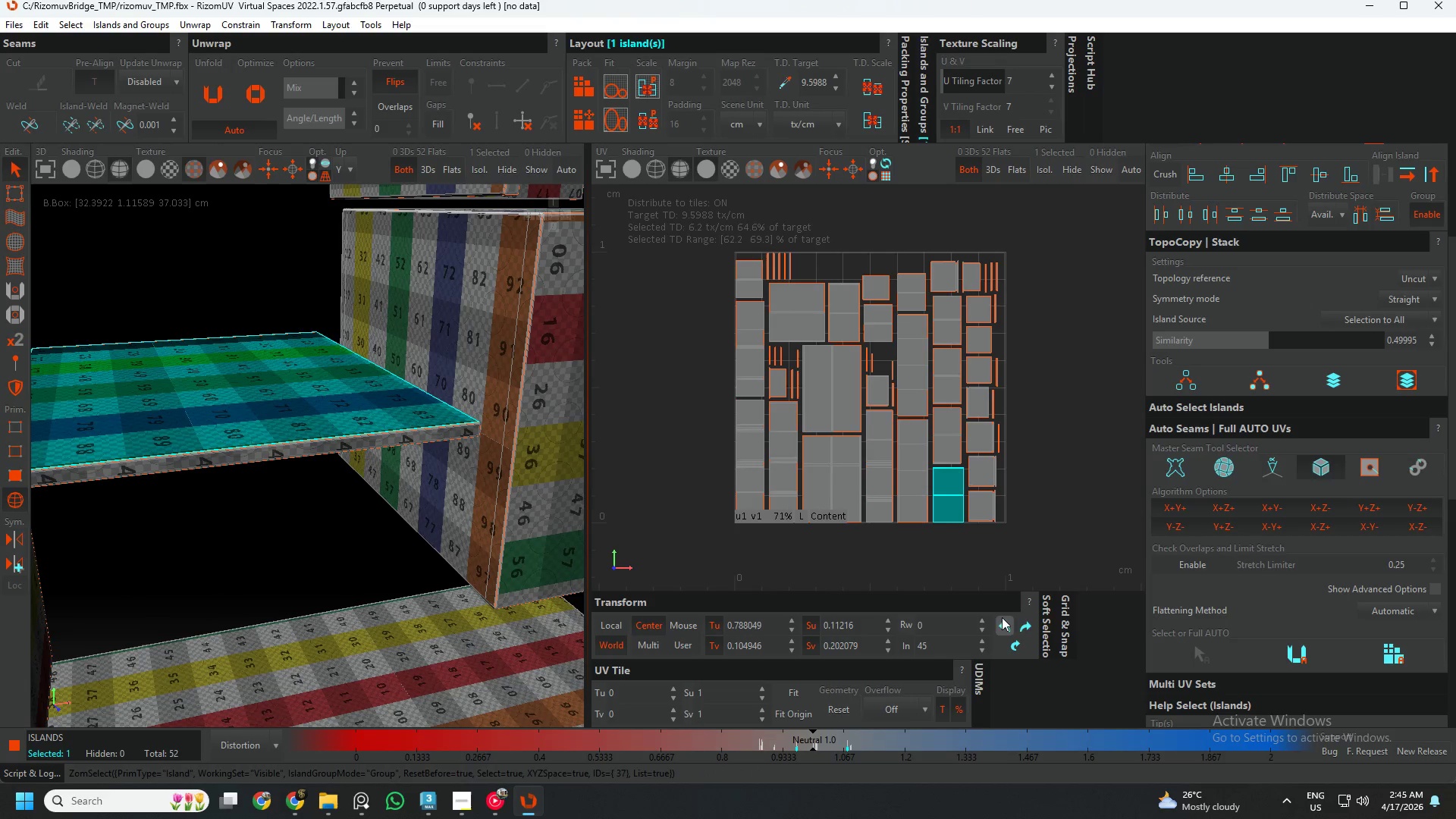 
left_click([1026, 632])
 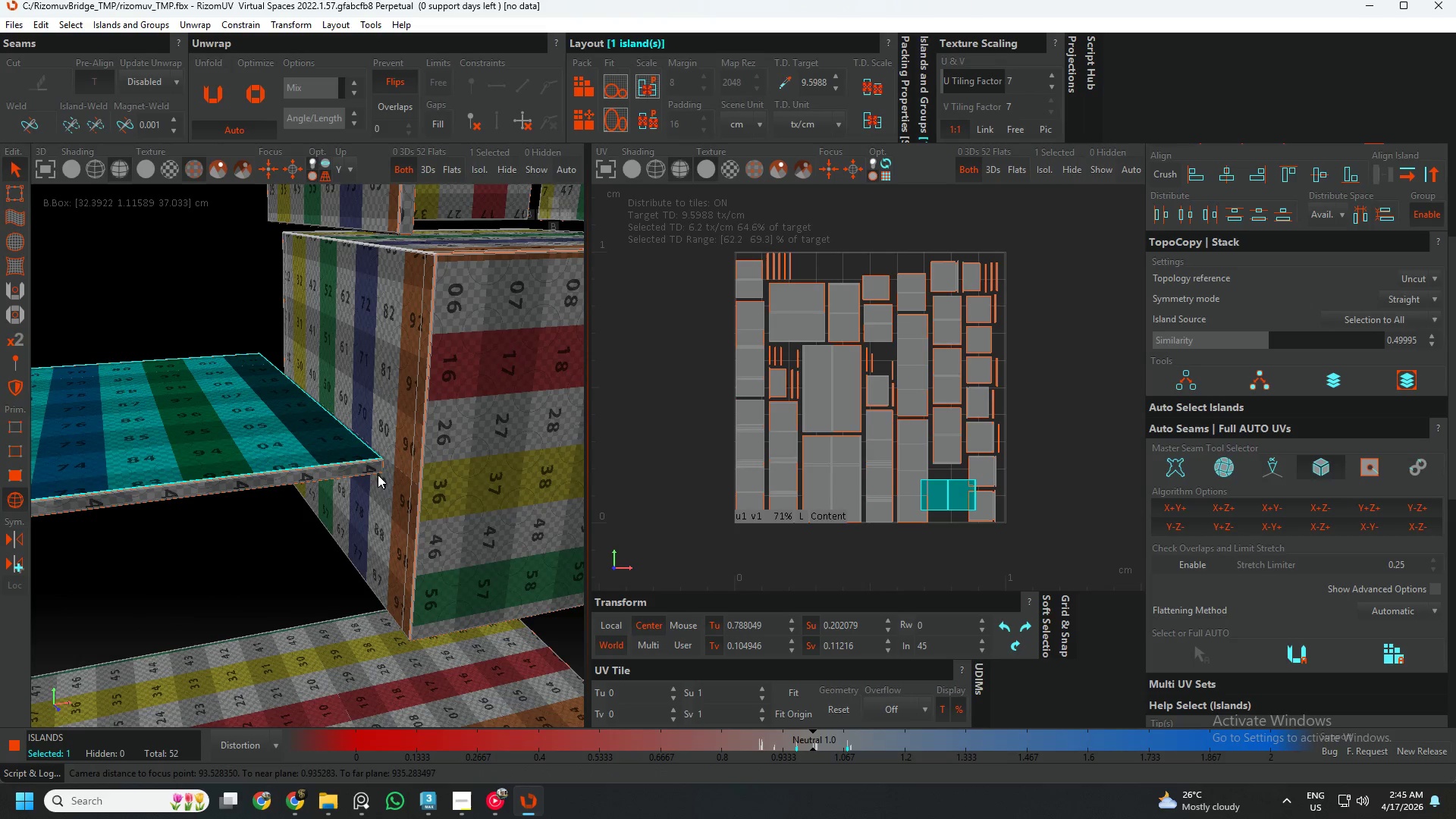 
left_click([361, 465])
 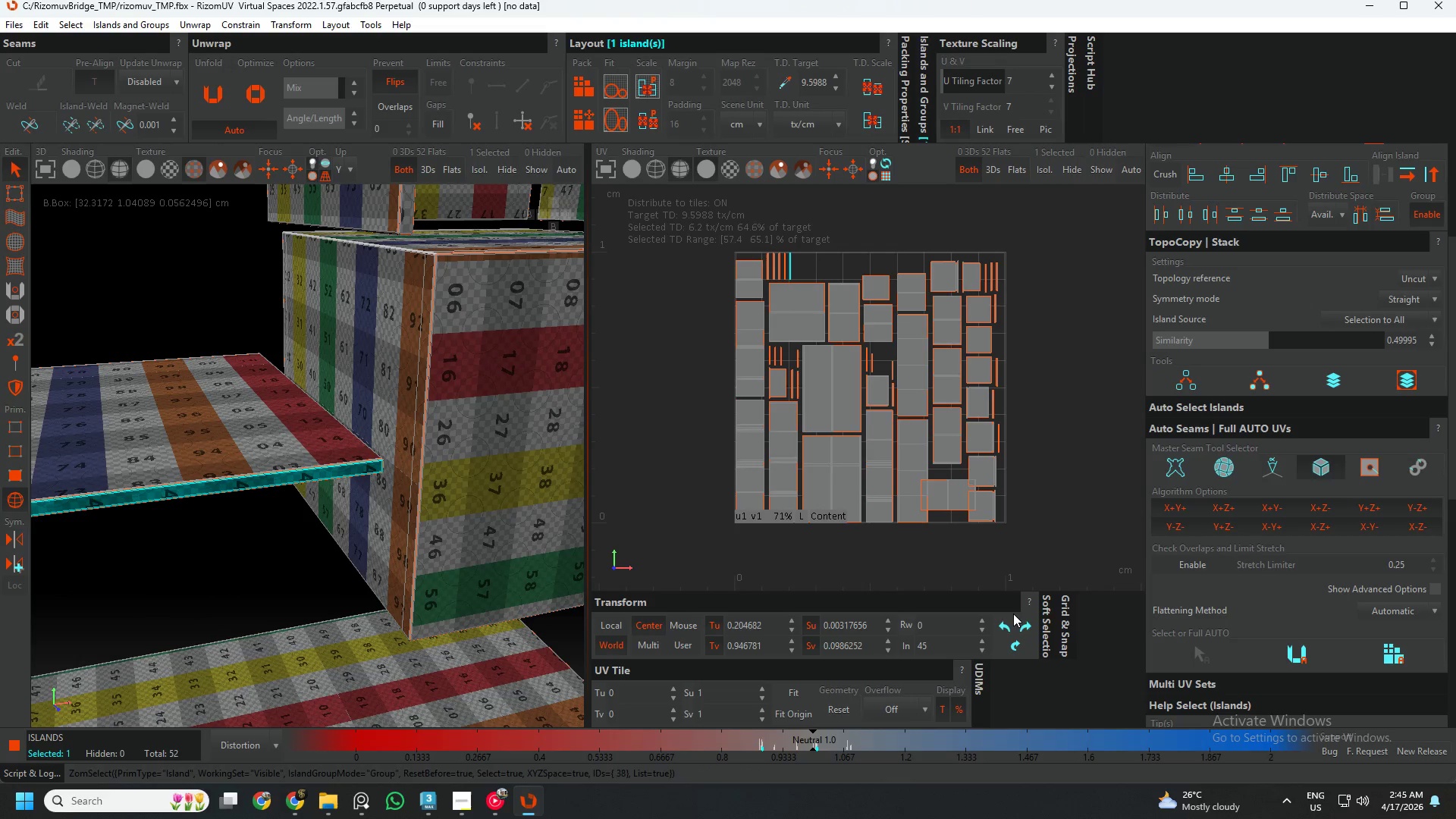 
left_click([1022, 622])
 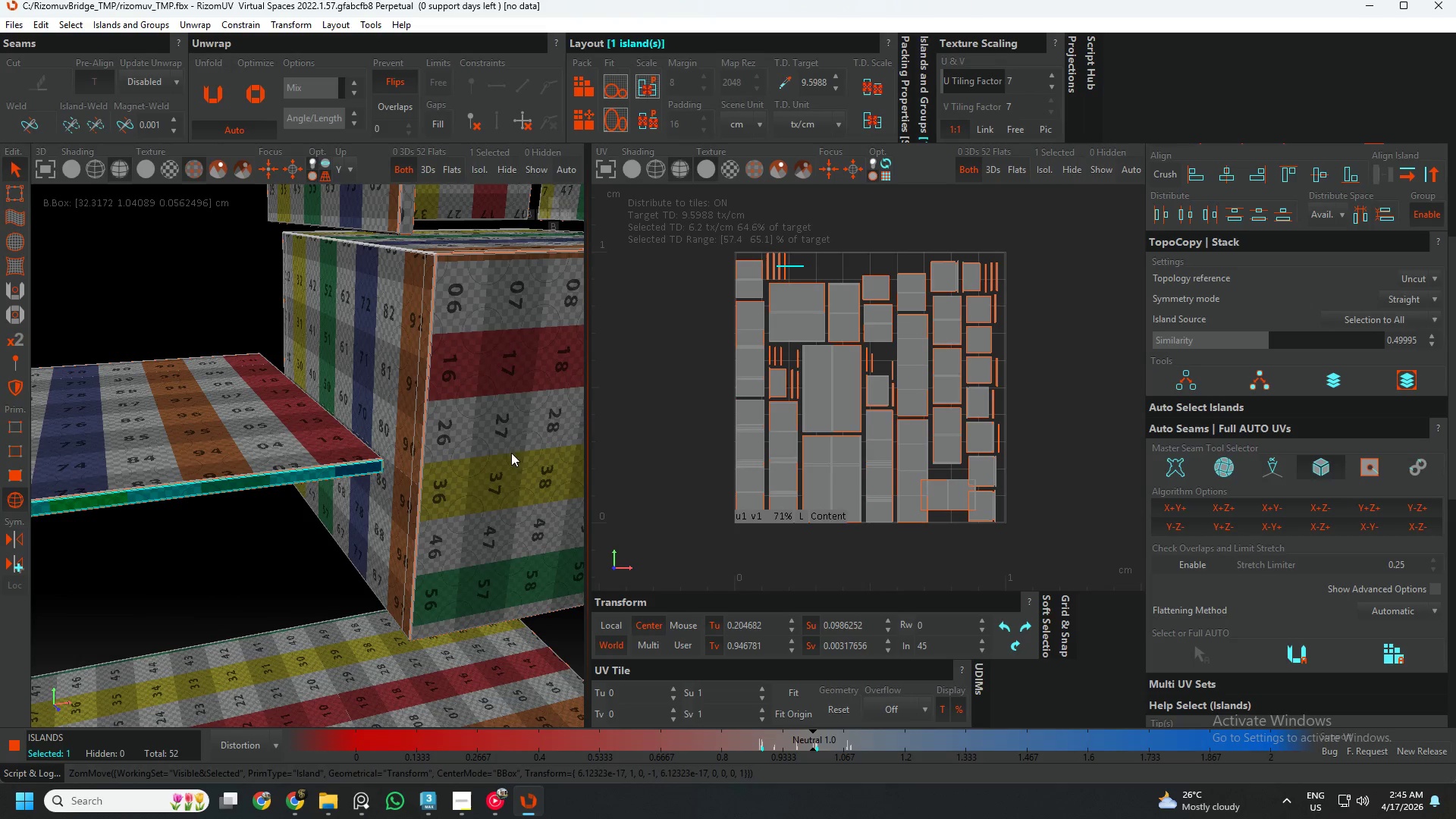 
left_click([502, 449])
 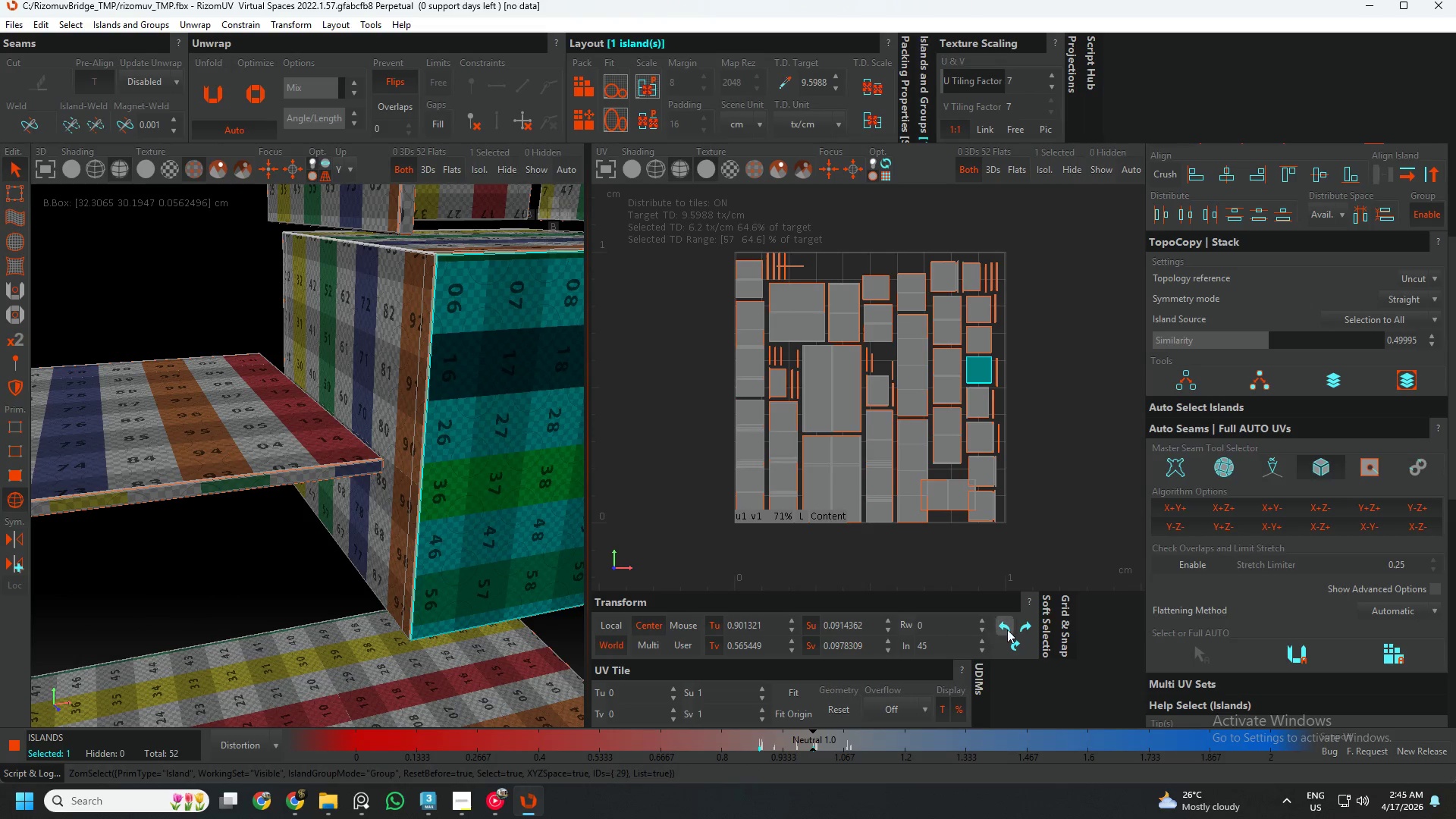 
left_click([1026, 629])
 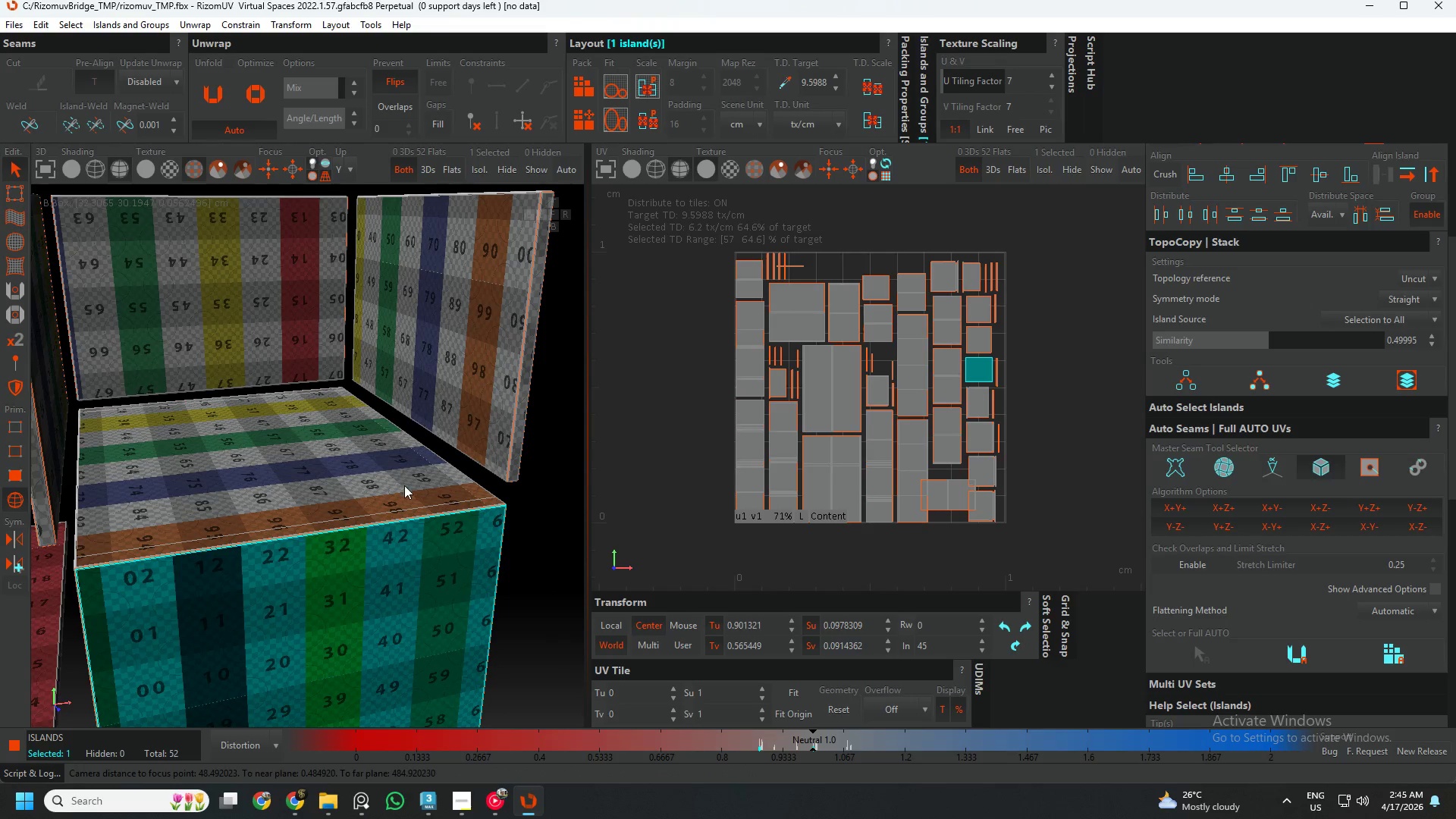 
left_click([297, 498])
 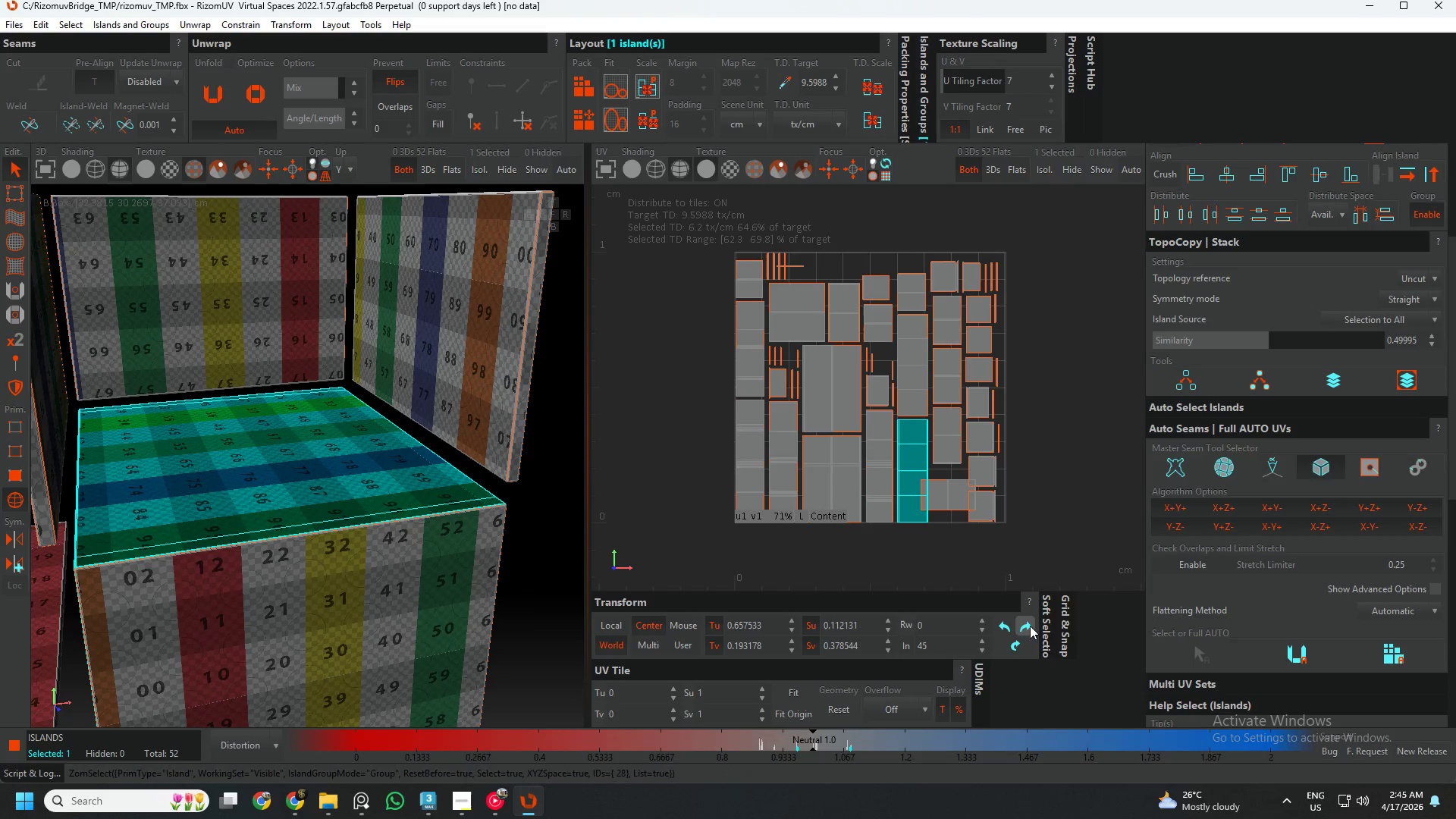 
left_click([1030, 626])
 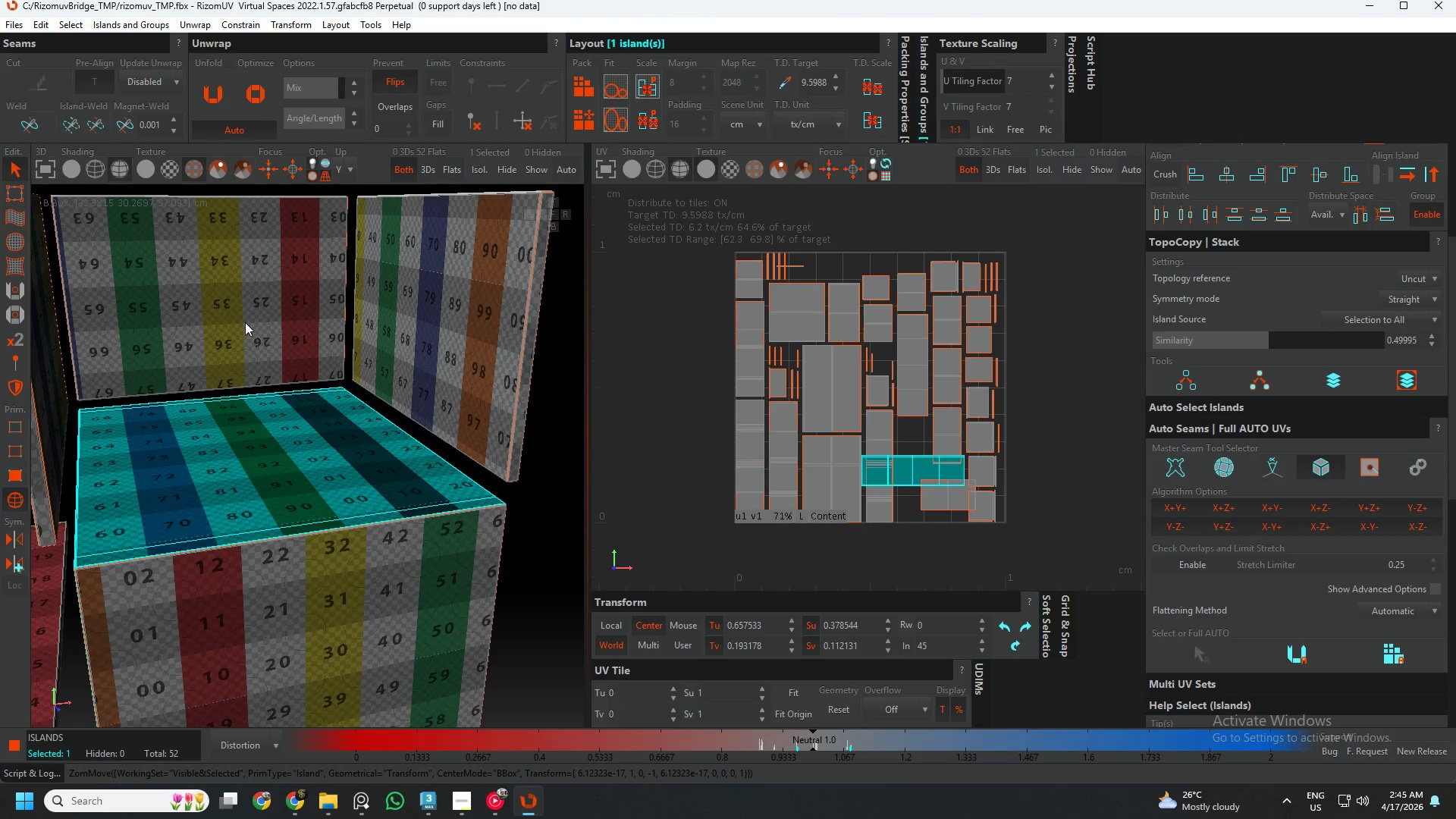 
left_click([245, 315])
 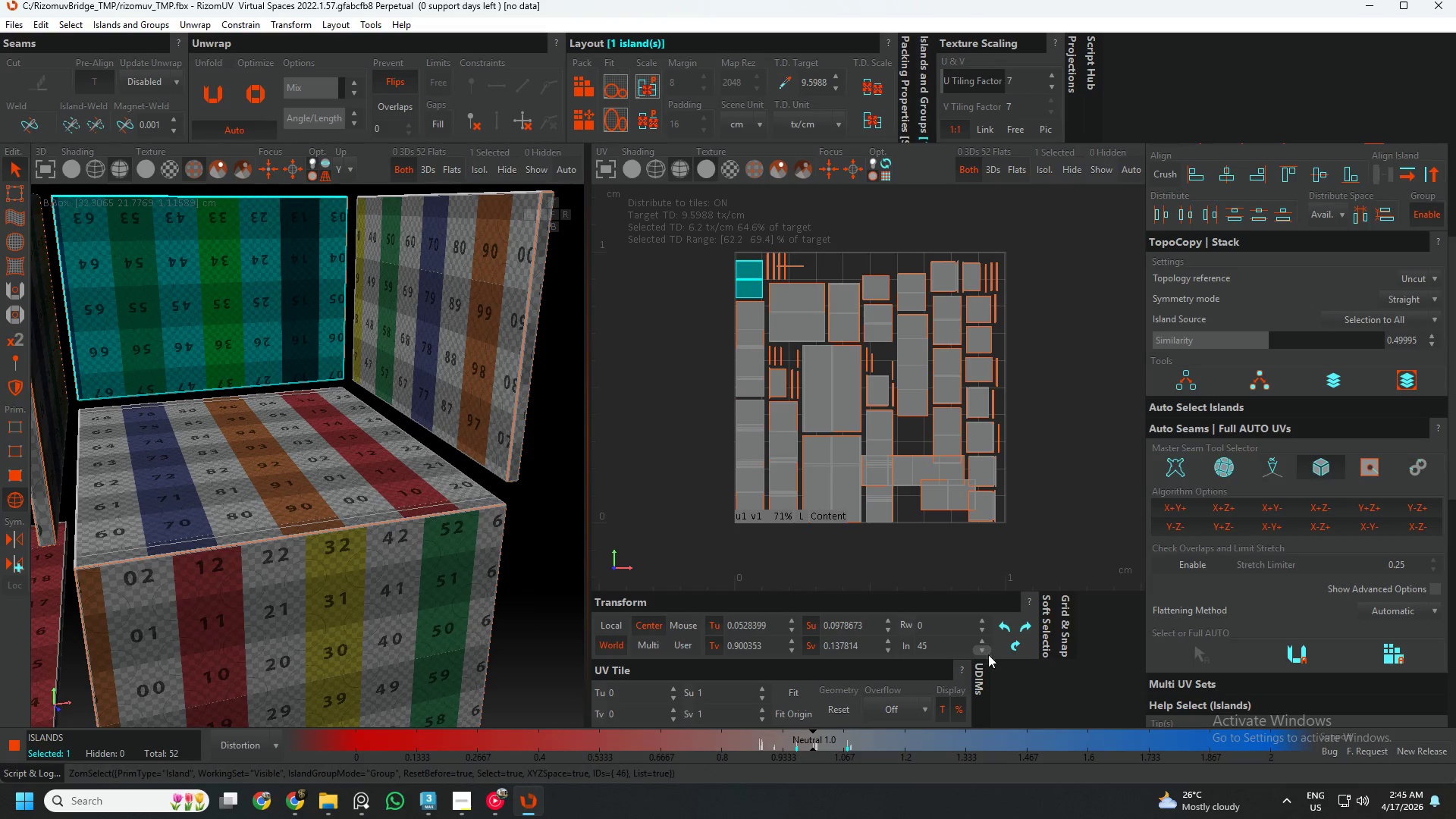 
left_click([1025, 645])
 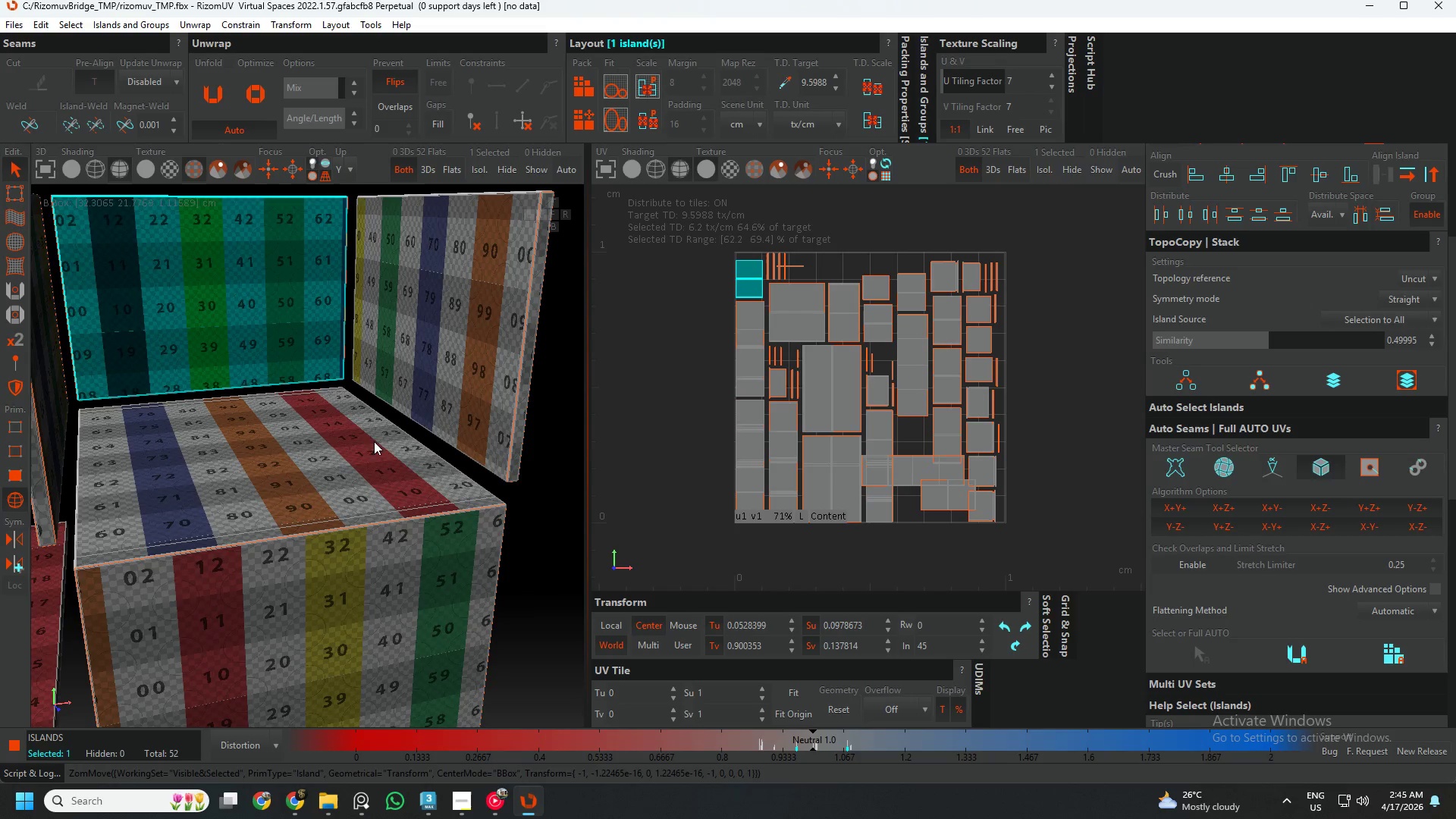 
scroll: coordinate [414, 444], scroll_direction: down, amount: 3.0
 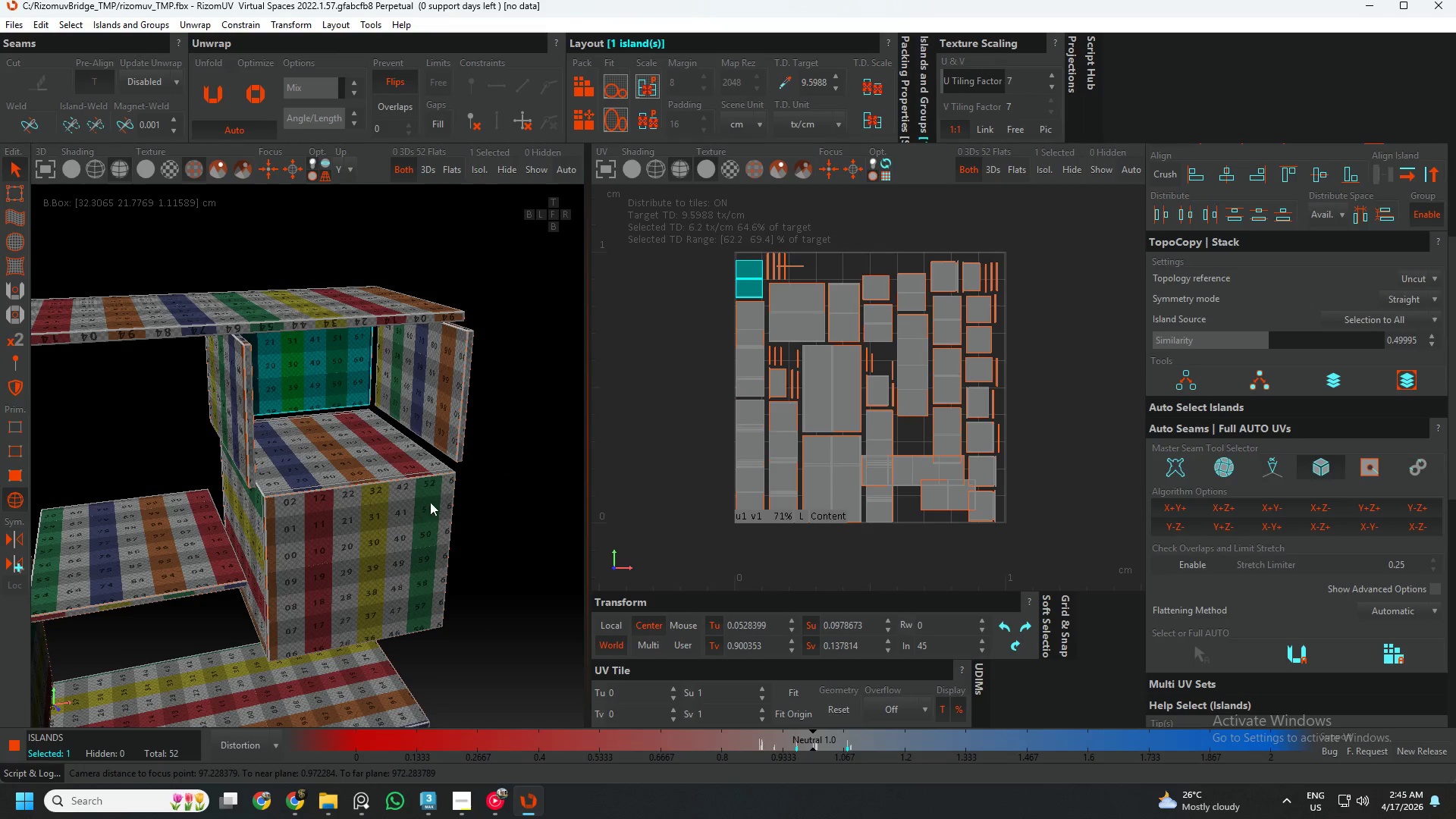 
hold_key(key=AltLeft, duration=0.38)
 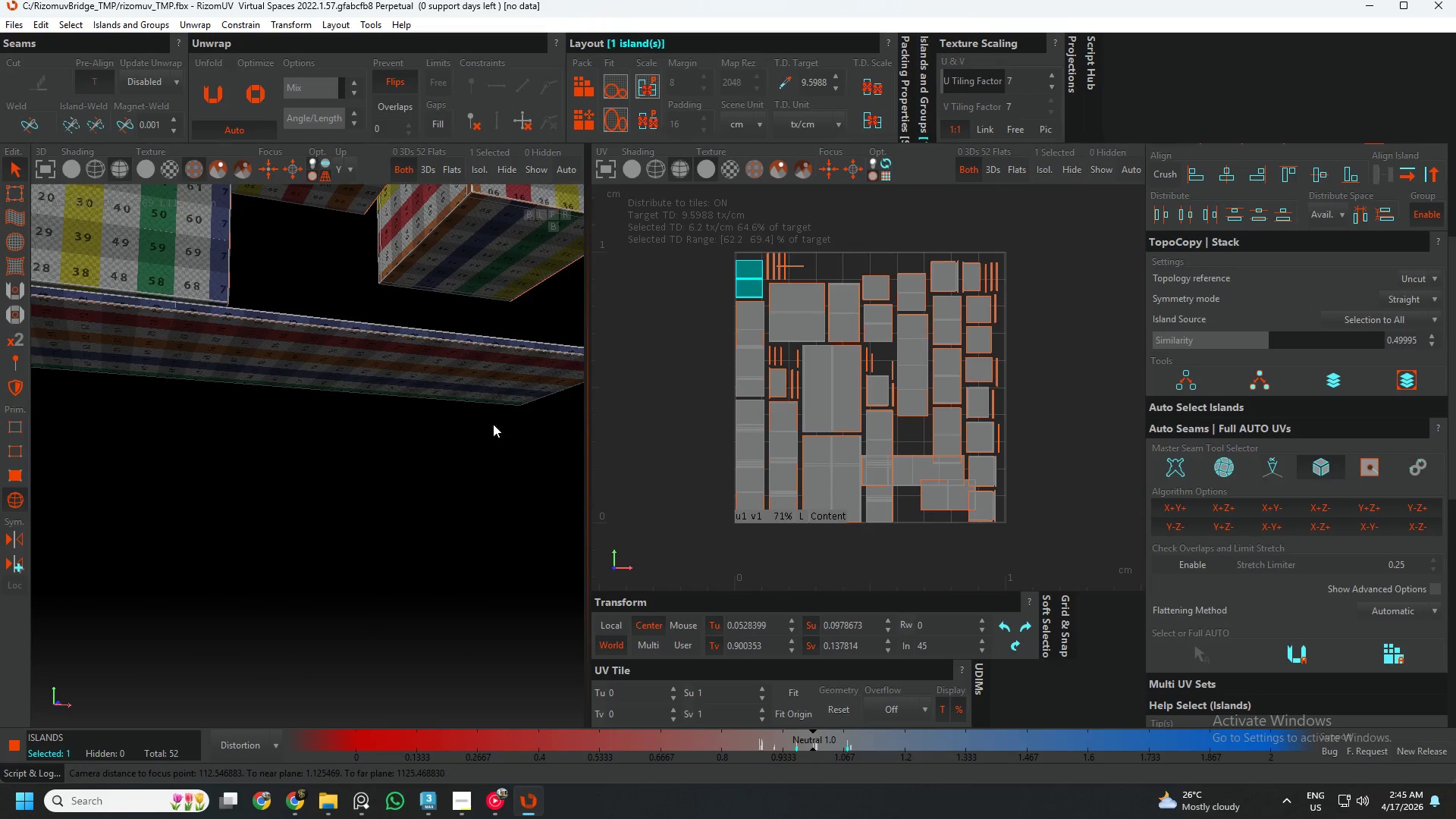 
hold_key(key=AltLeft, duration=0.81)
 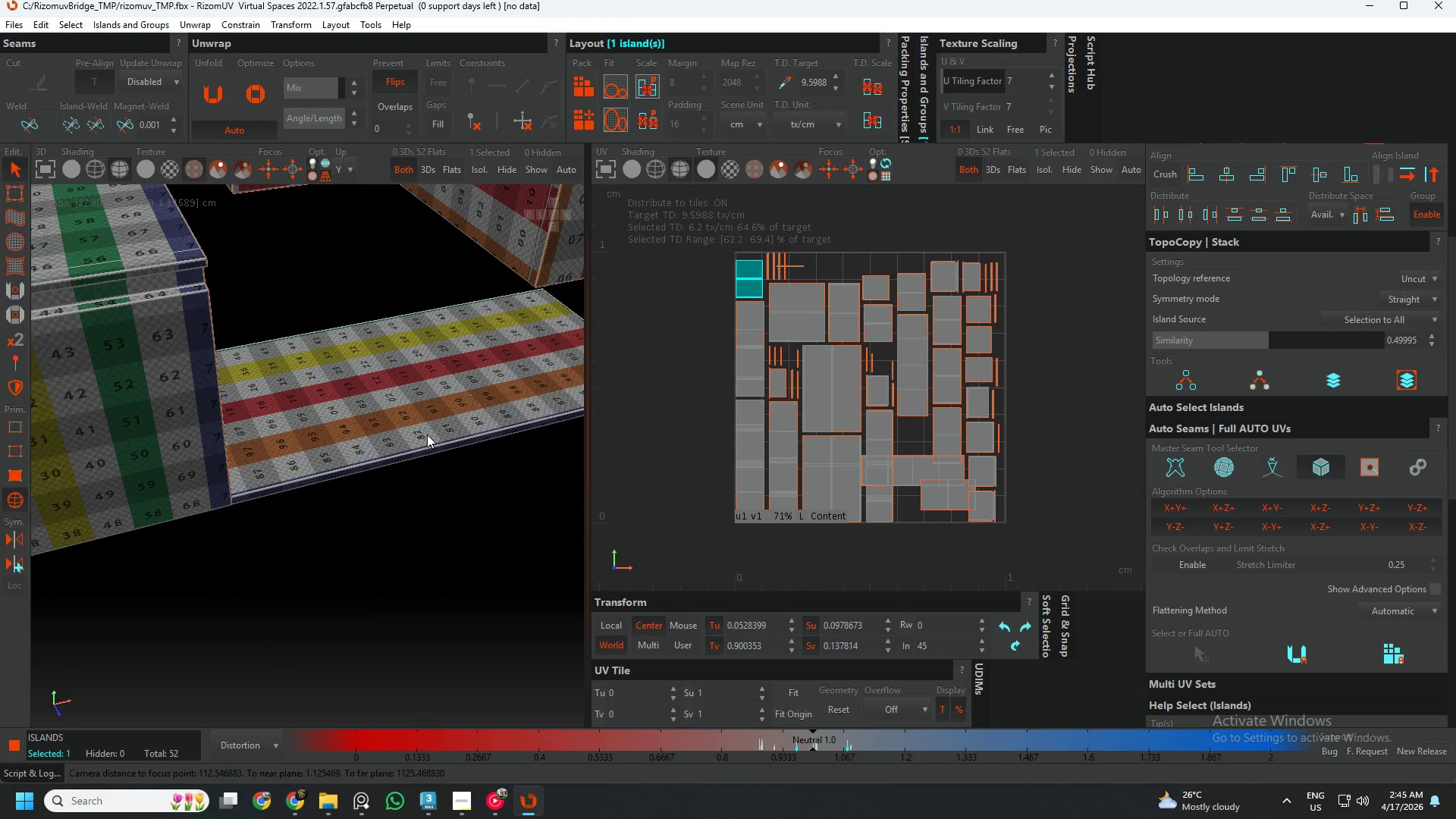 
left_click([427, 435])
 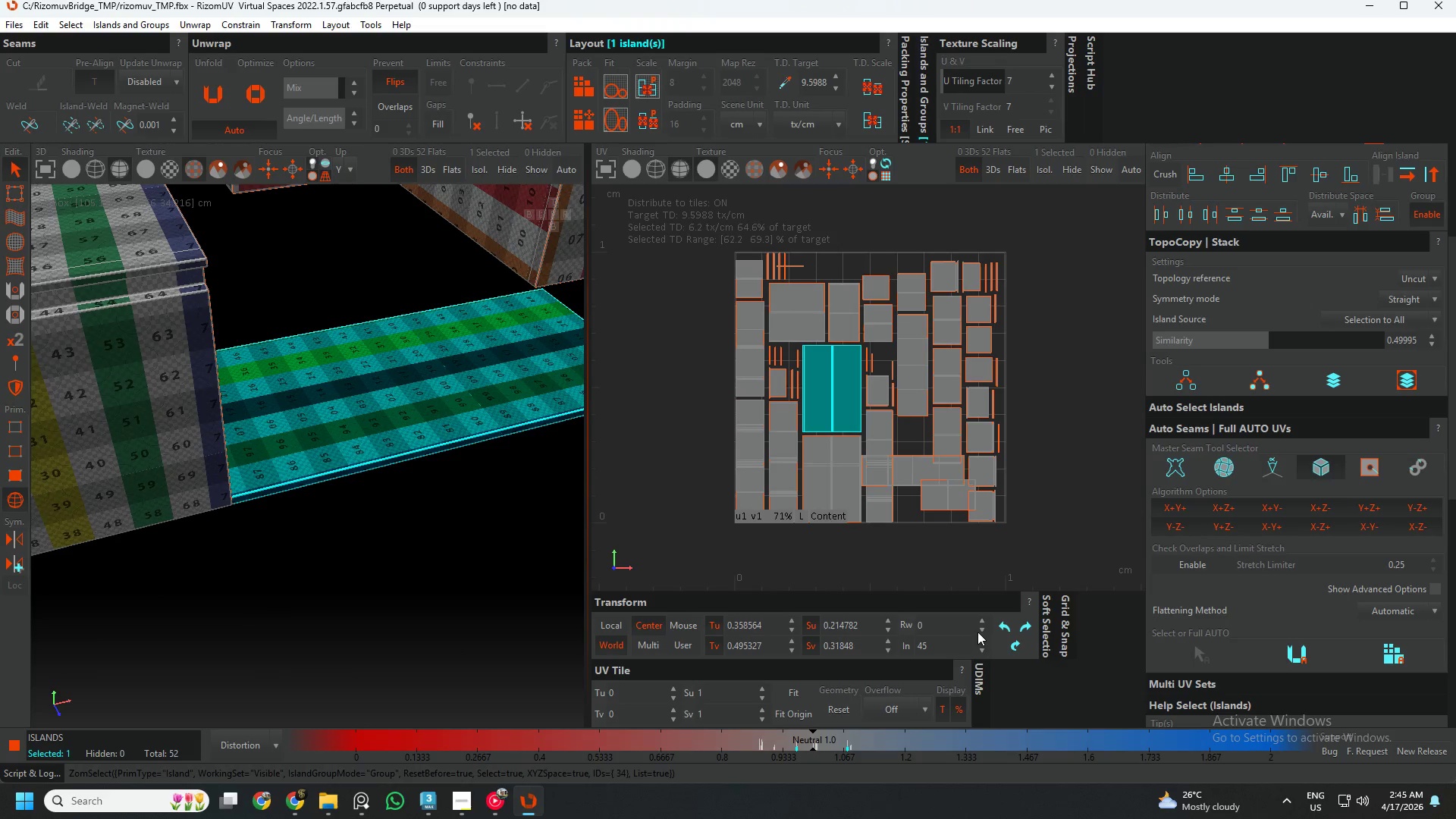 
left_click([1003, 622])
 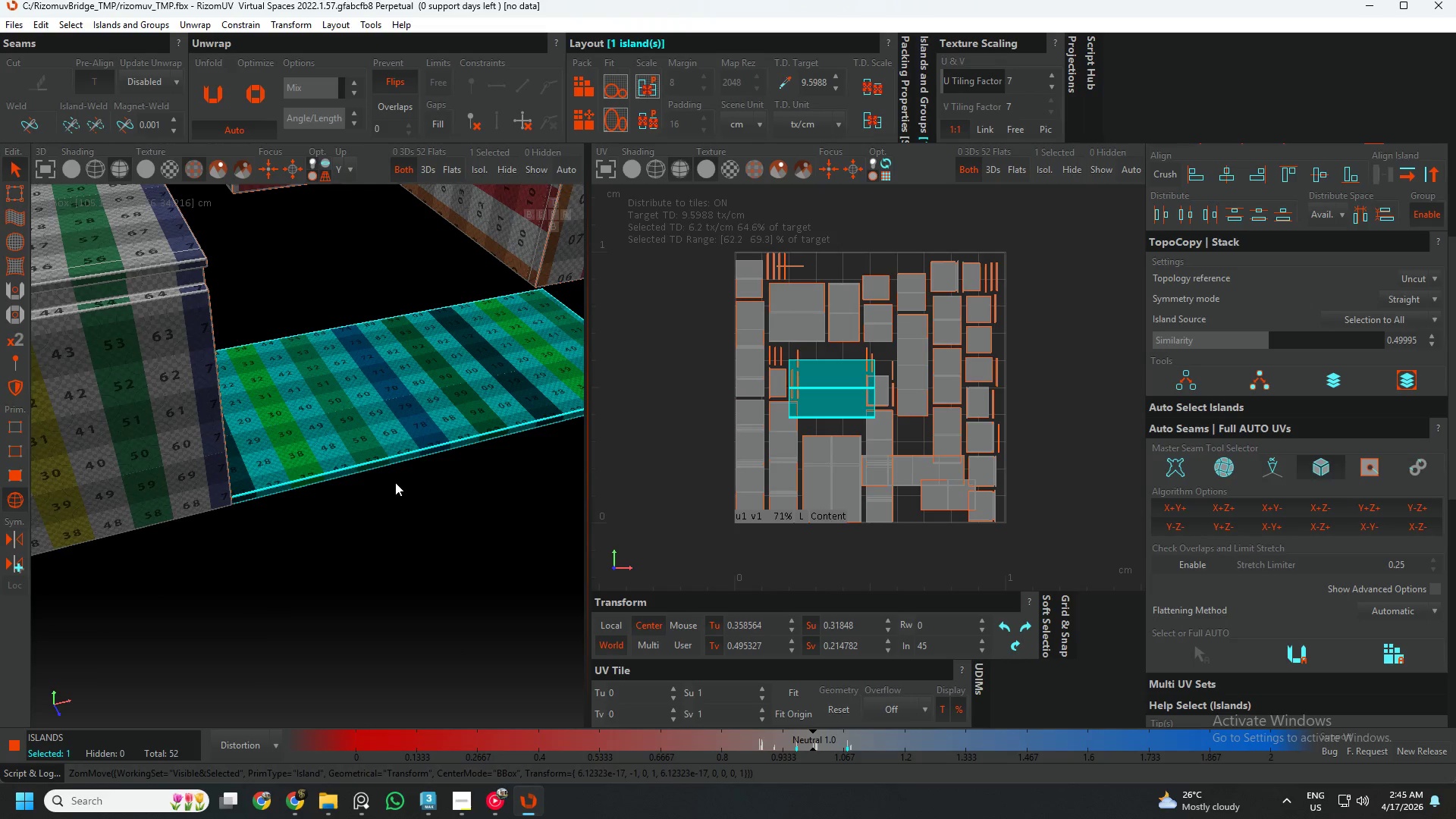 
scroll: coordinate [443, 456], scroll_direction: up, amount: 3.0
 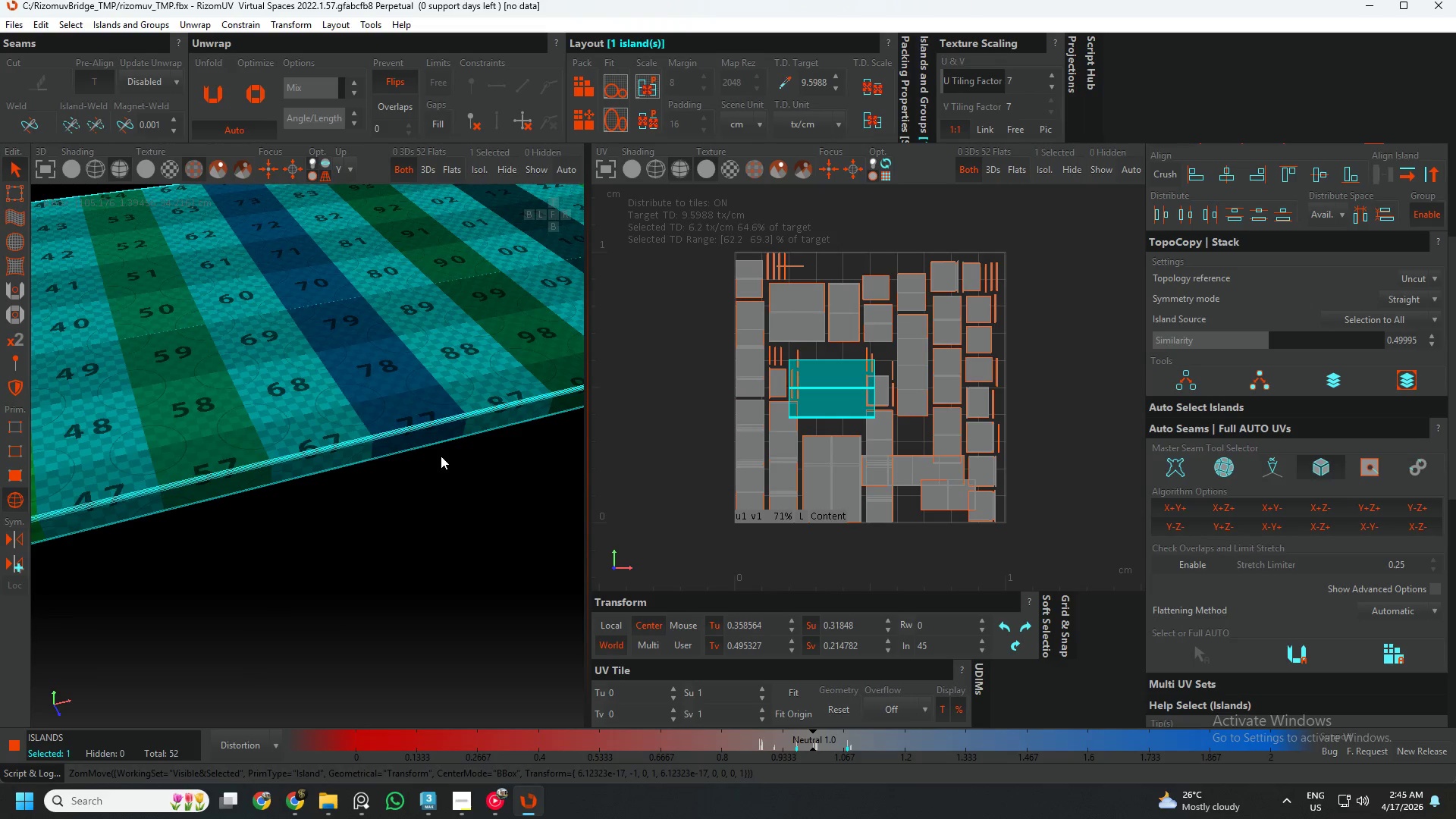 
hold_key(key=AltLeft, duration=0.5)
 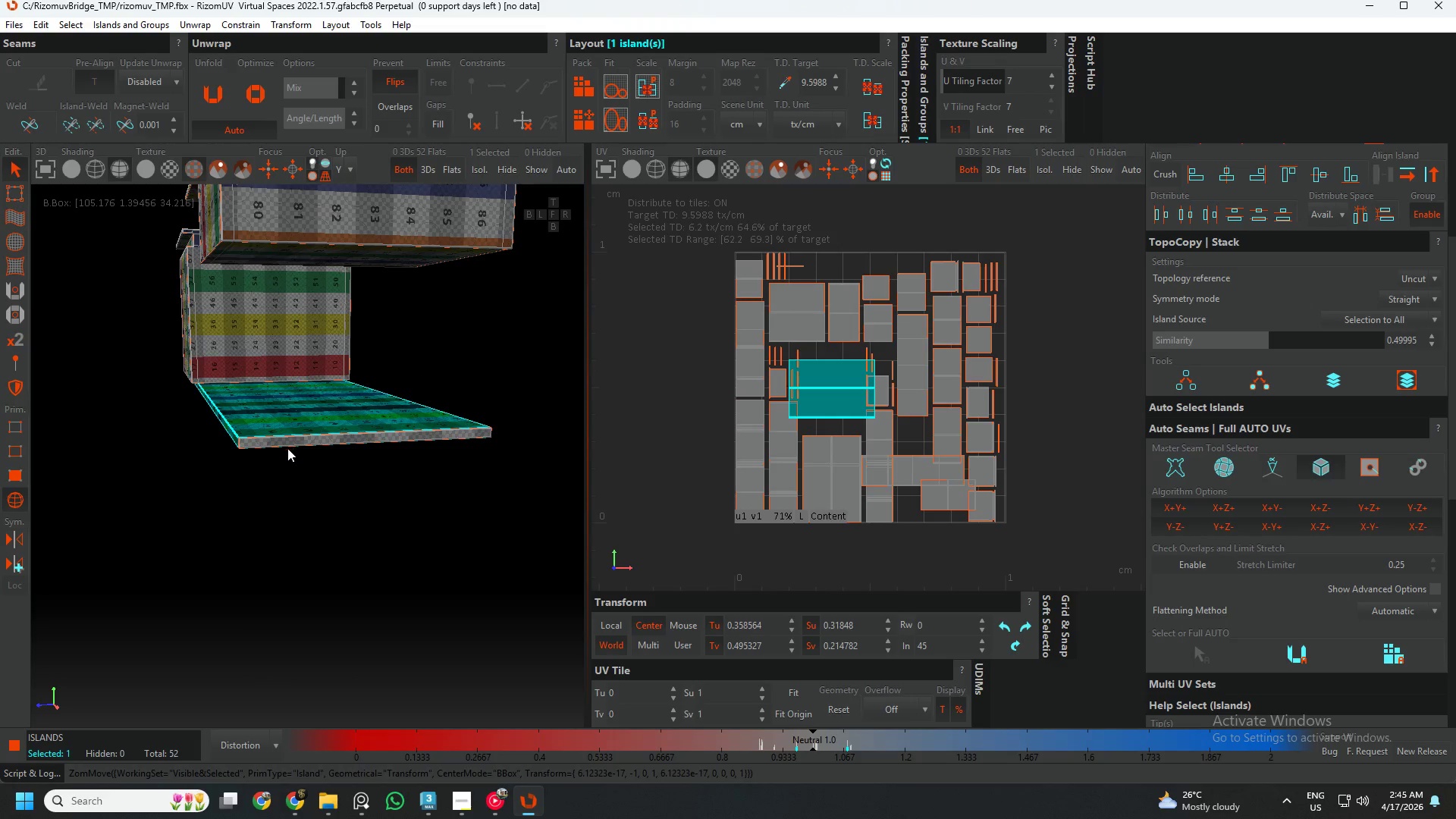 
scroll: coordinate [441, 456], scroll_direction: down, amount: 5.0
 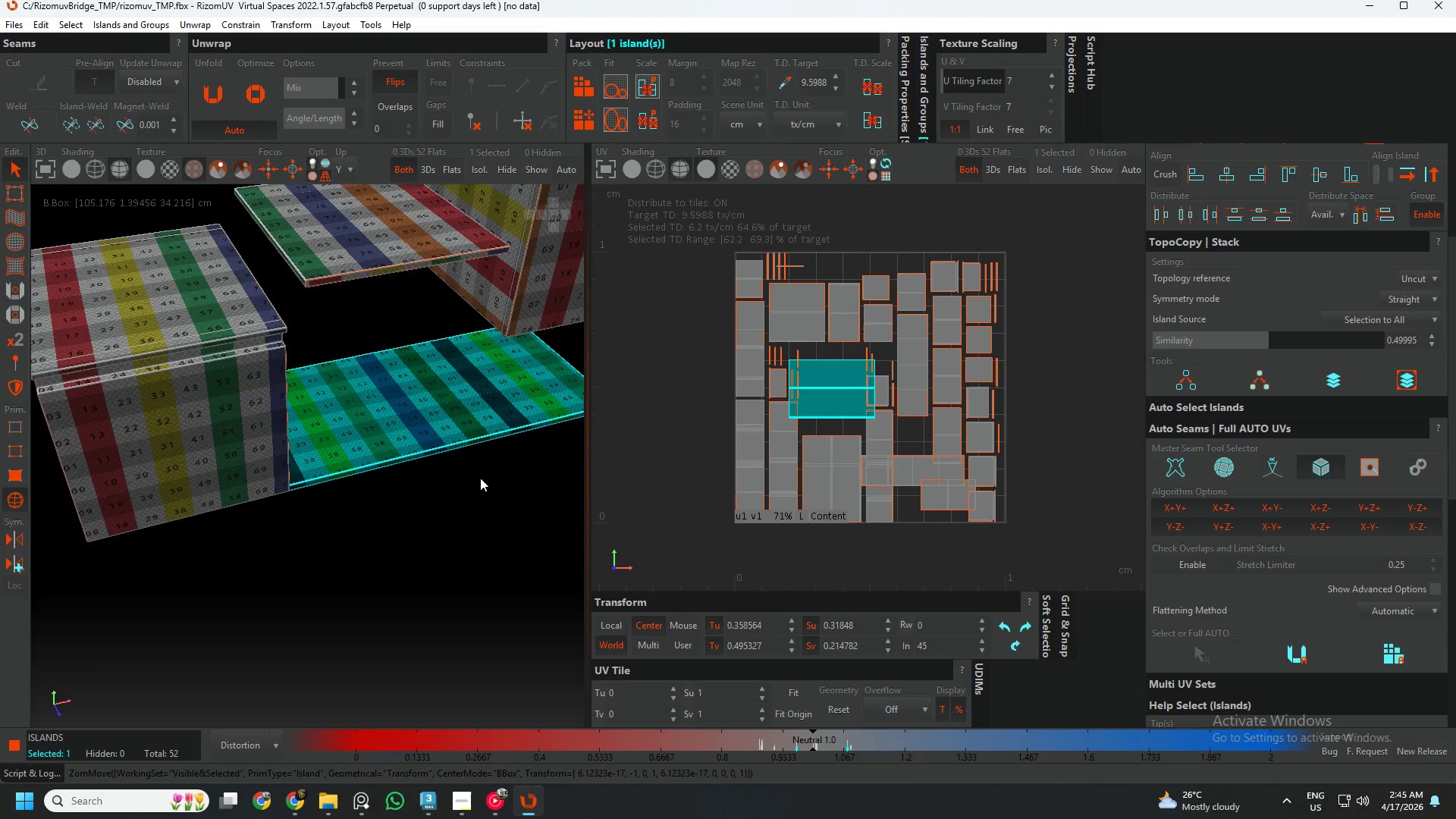 
hold_key(key=AltLeft, duration=1.09)
 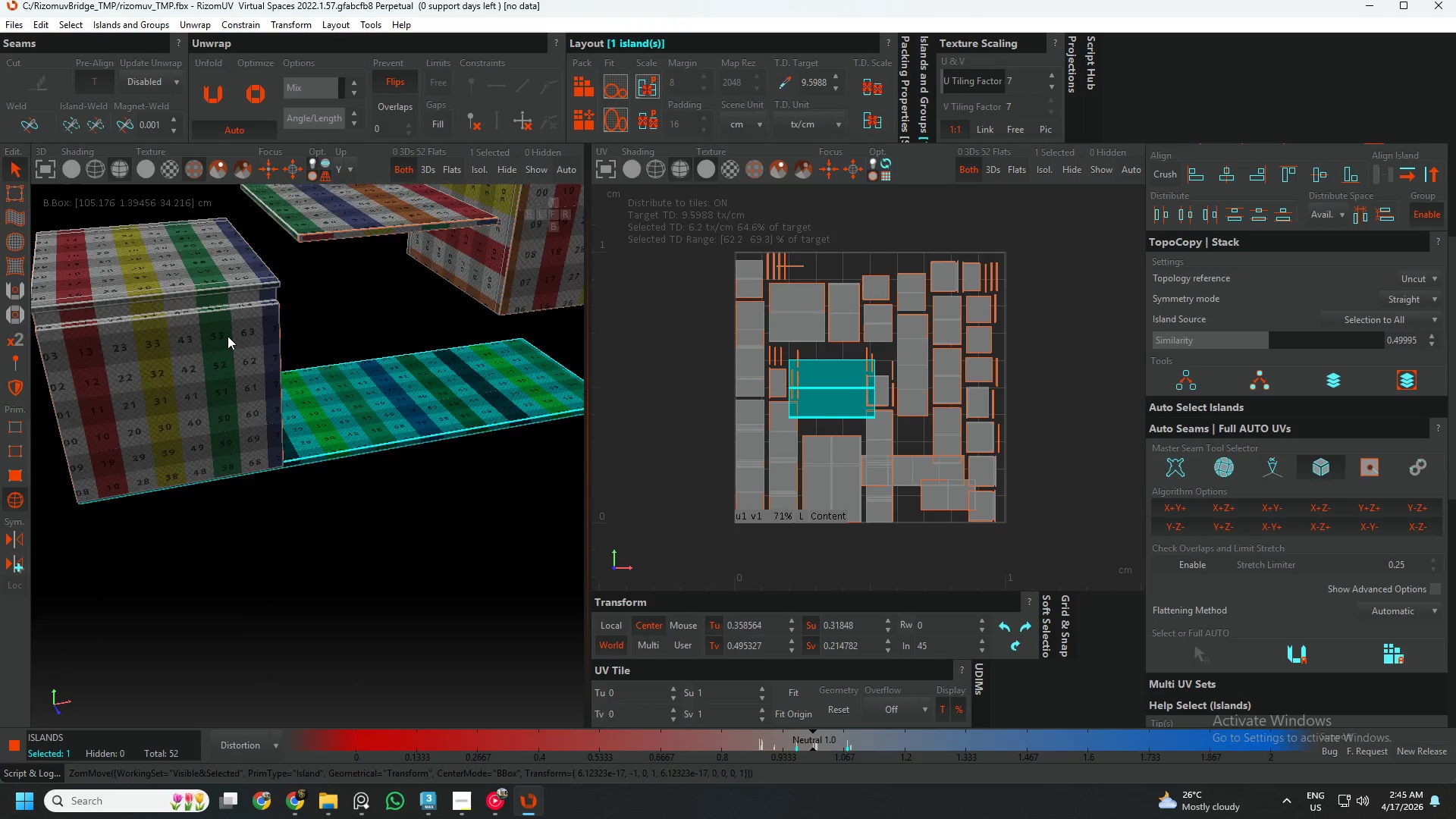 
hold_key(key=AltLeft, duration=2.03)
 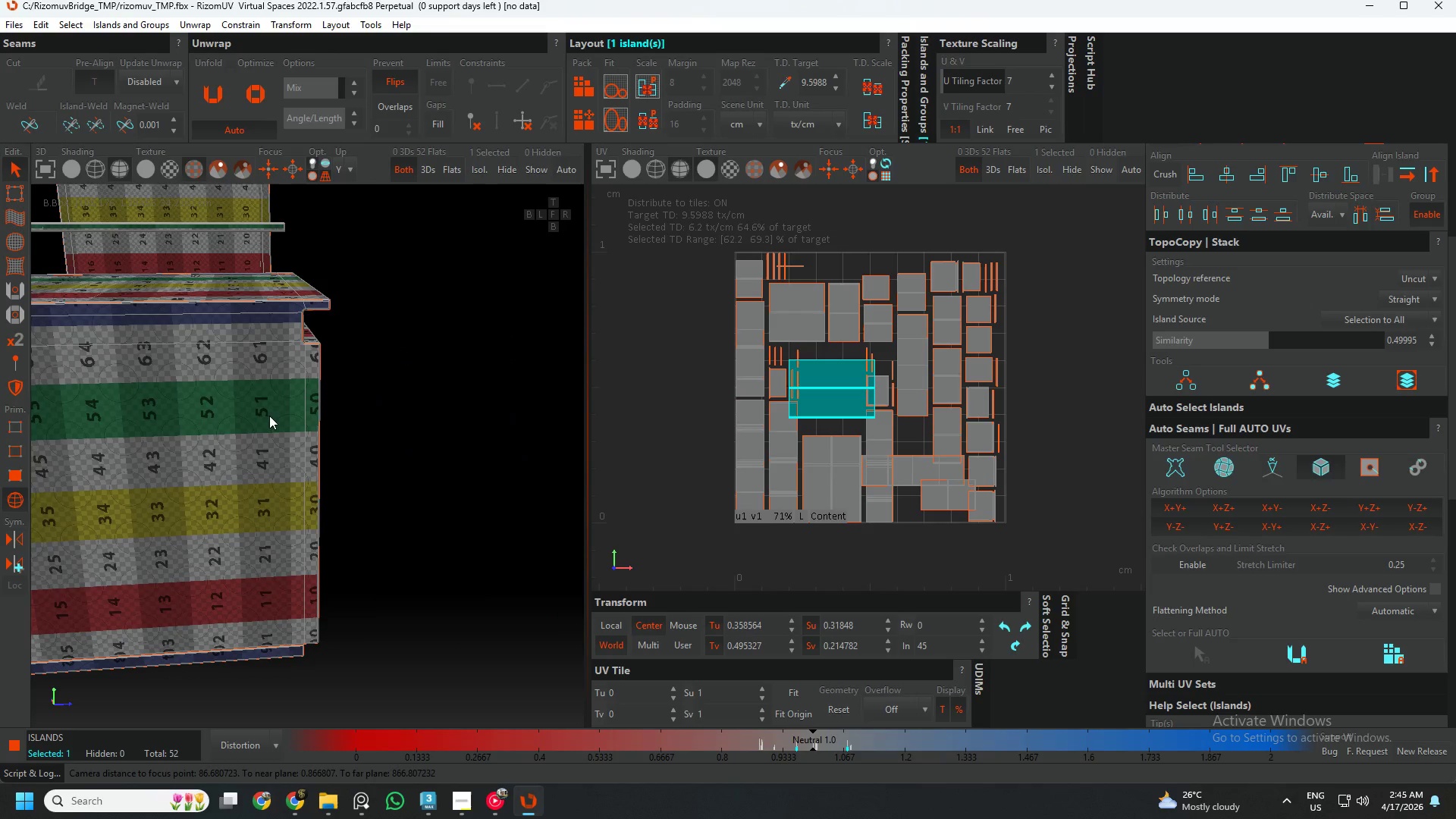 
scroll: coordinate [284, 347], scroll_direction: none, amount: 0.0
 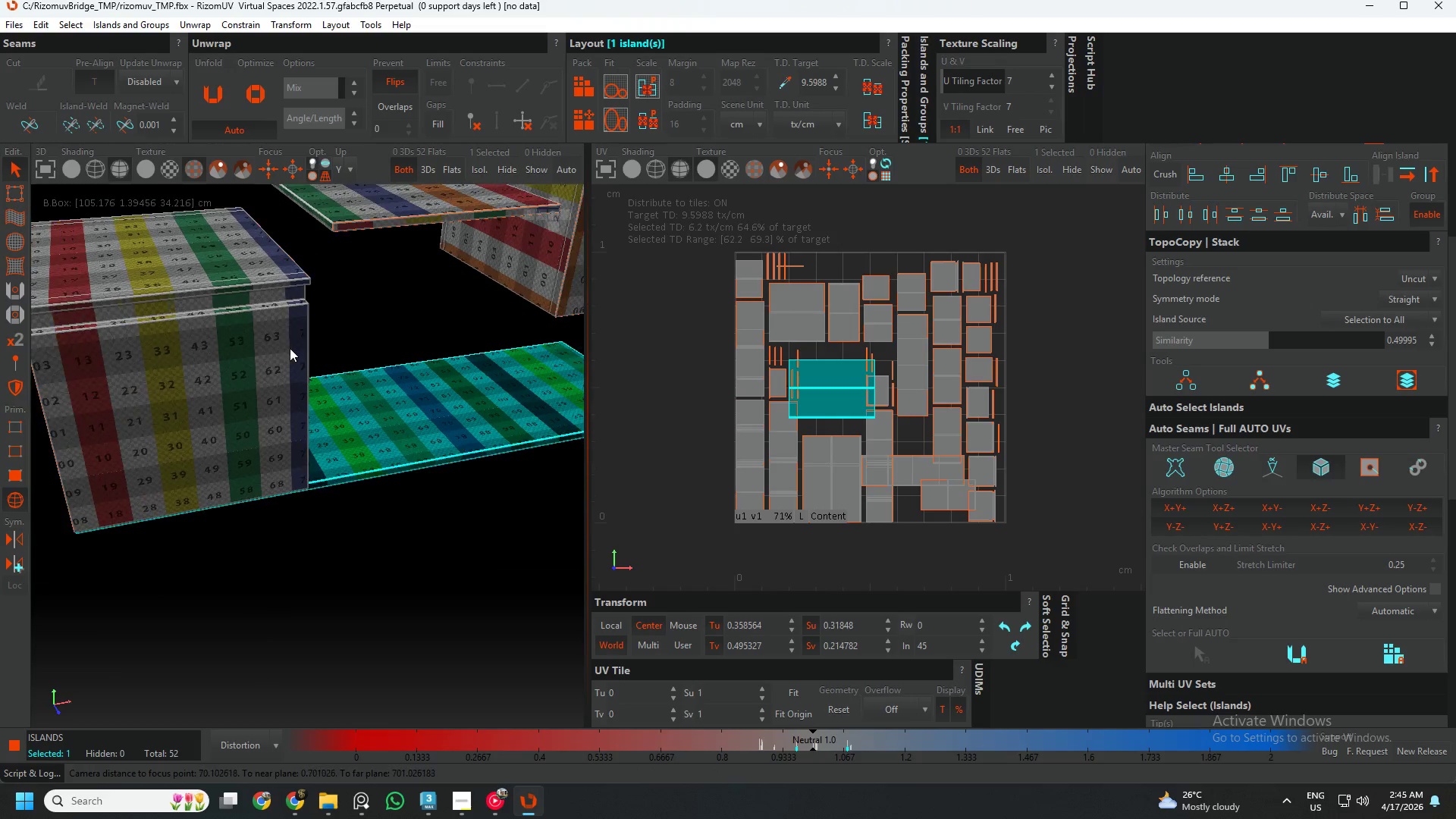 
left_click([269, 416])
 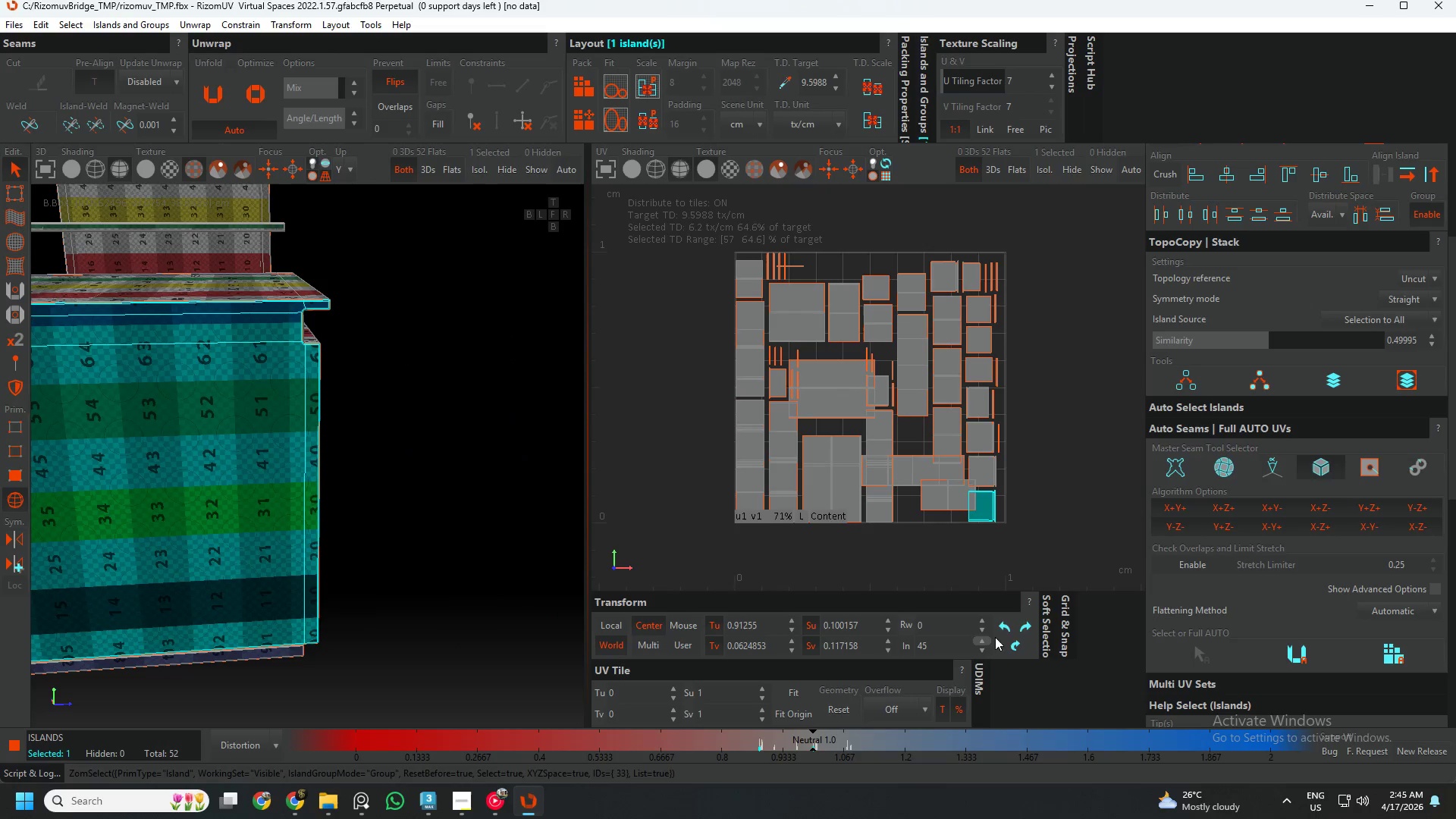 
left_click([1013, 629])
 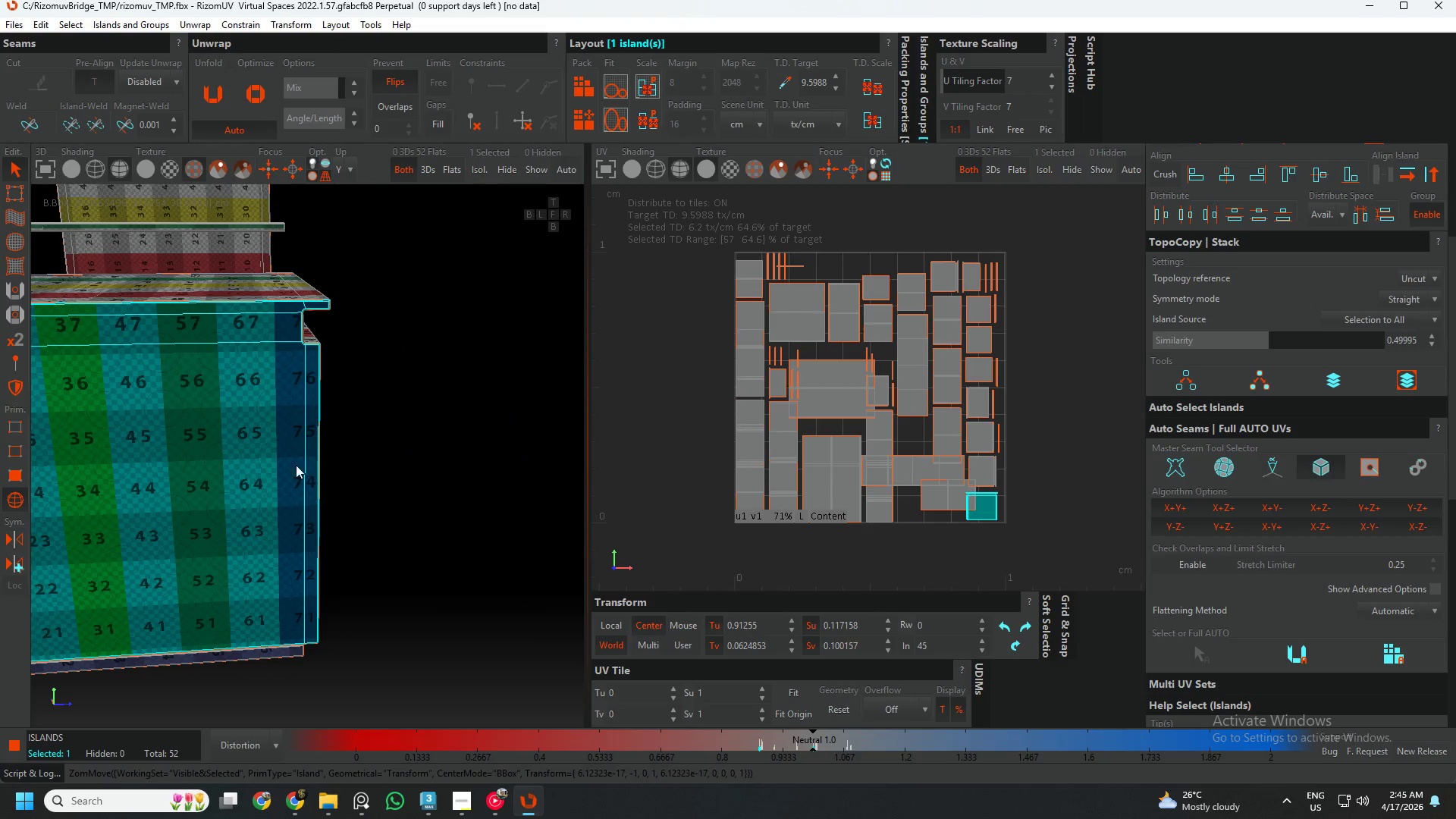 
scroll: coordinate [308, 441], scroll_direction: down, amount: 4.0
 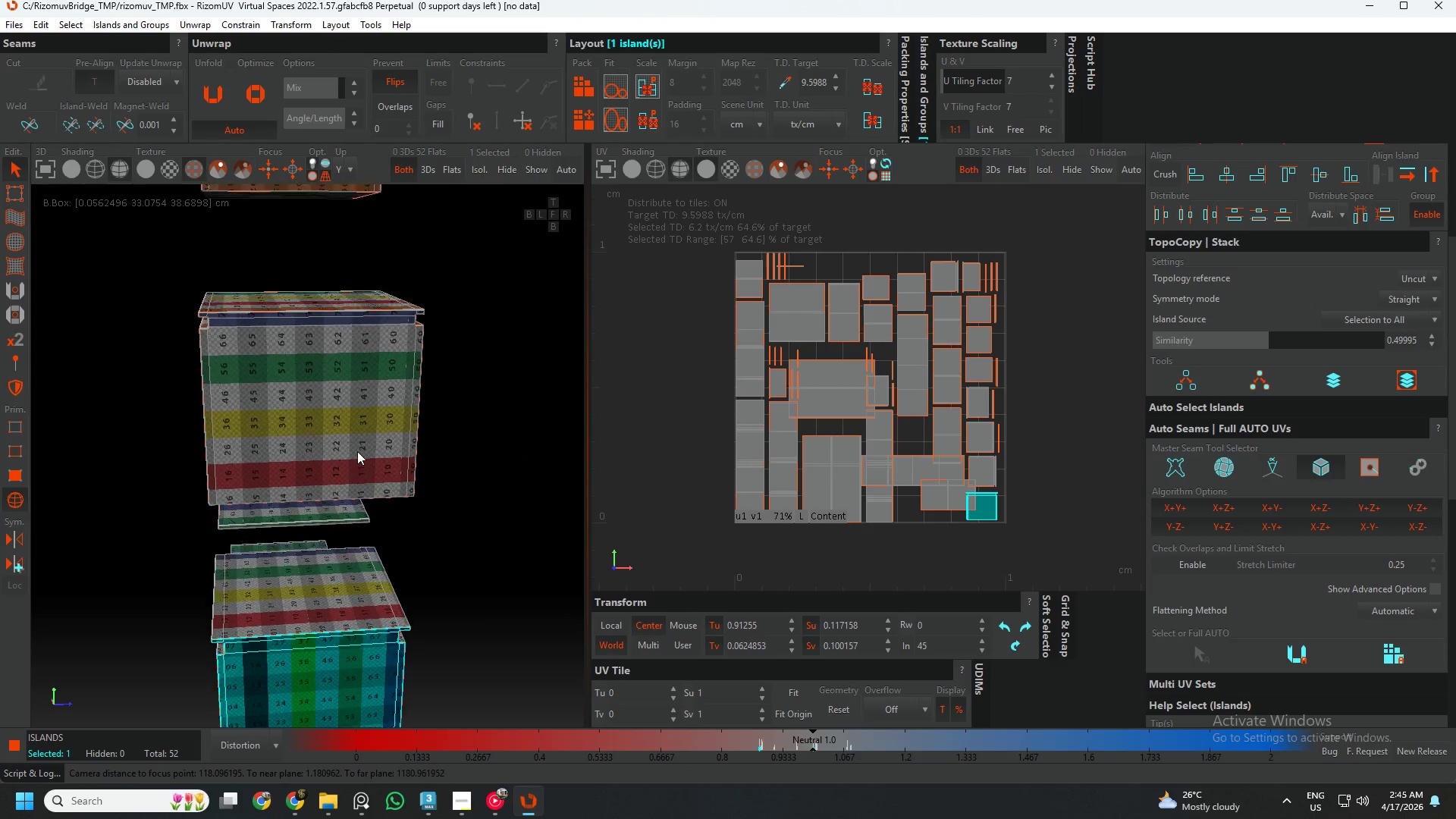 
scroll: coordinate [381, 346], scroll_direction: up, amount: 1.0
 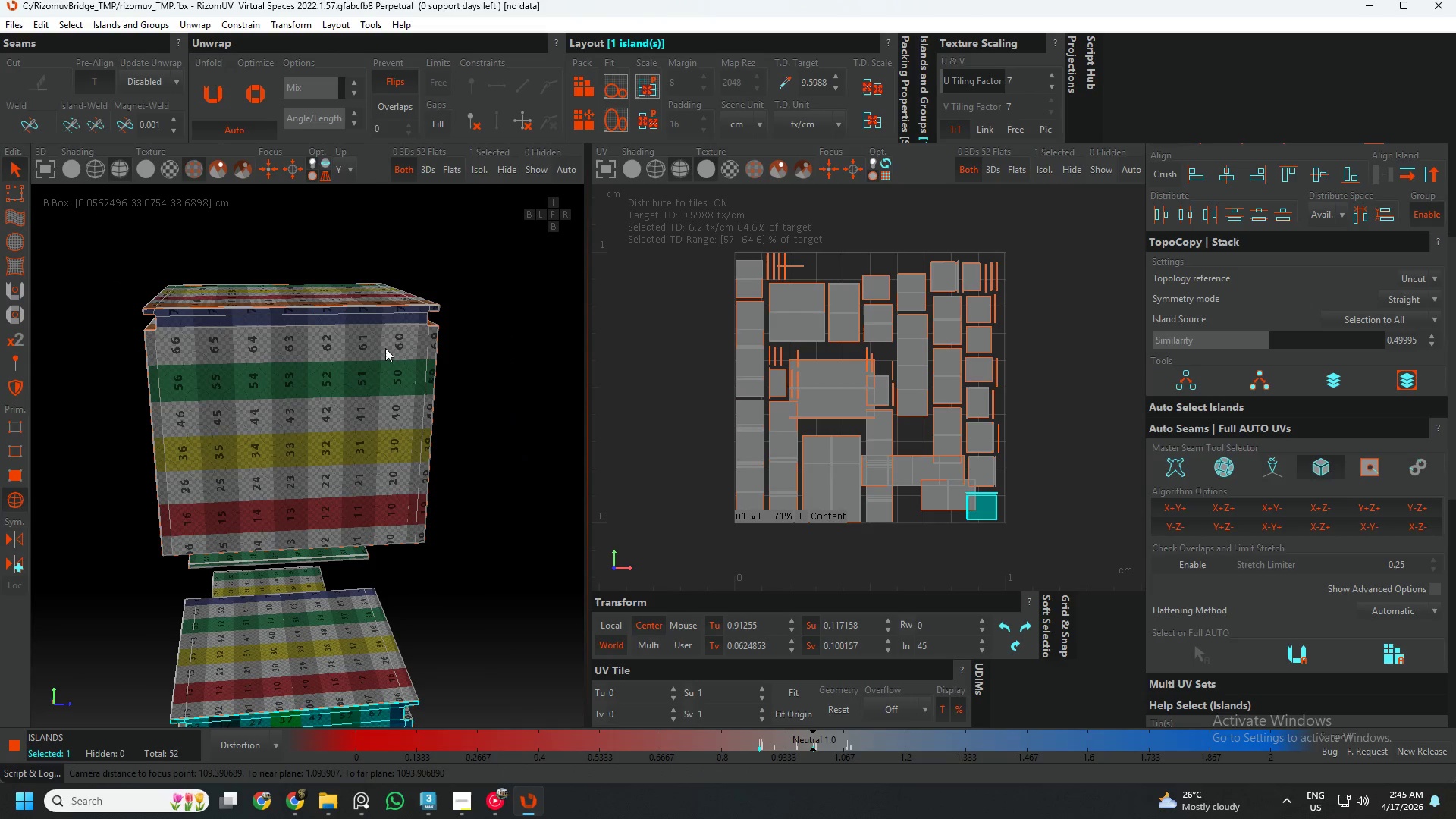 
left_click([385, 348])
 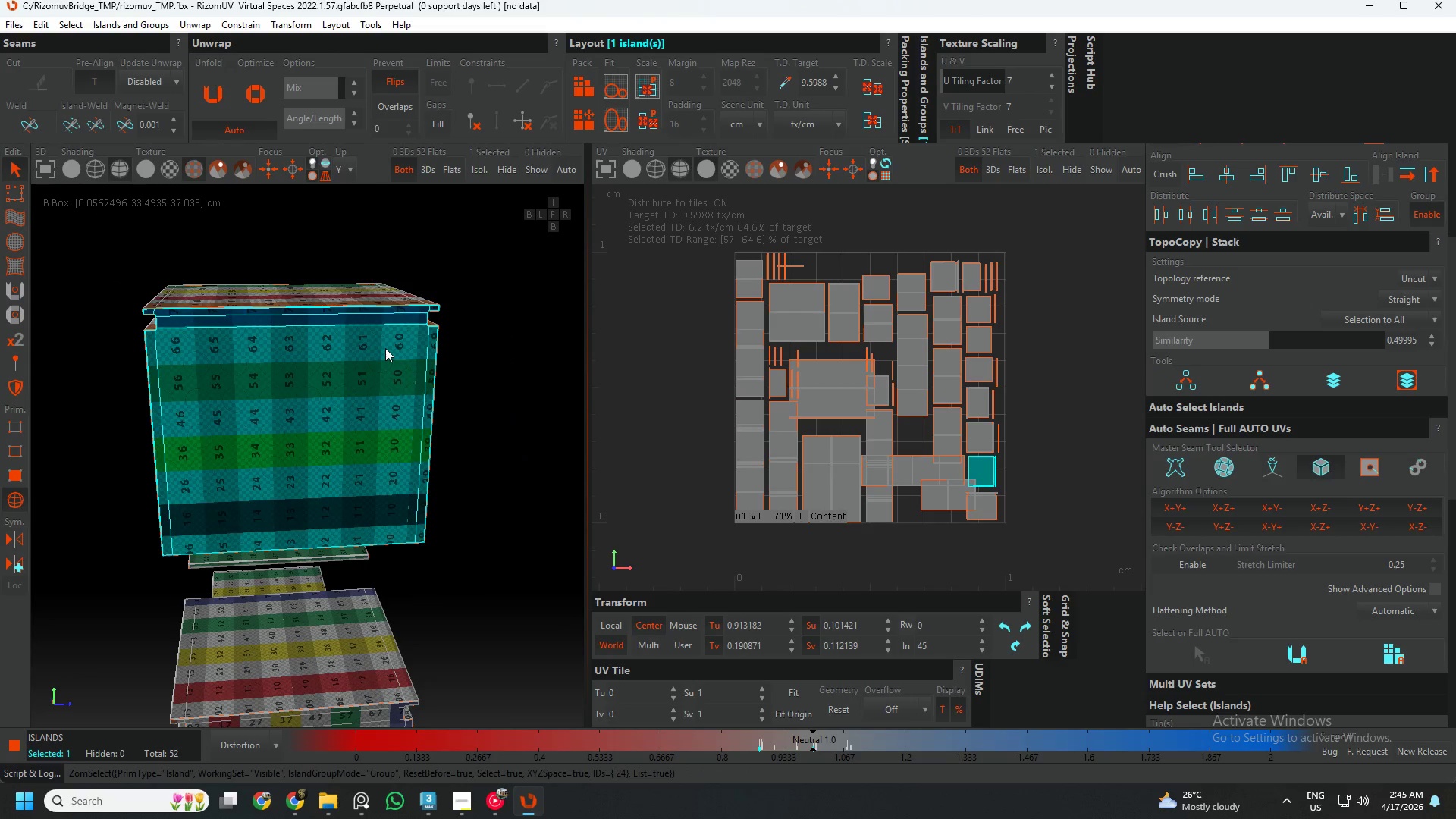 
scroll: coordinate [390, 362], scroll_direction: down, amount: 3.0
 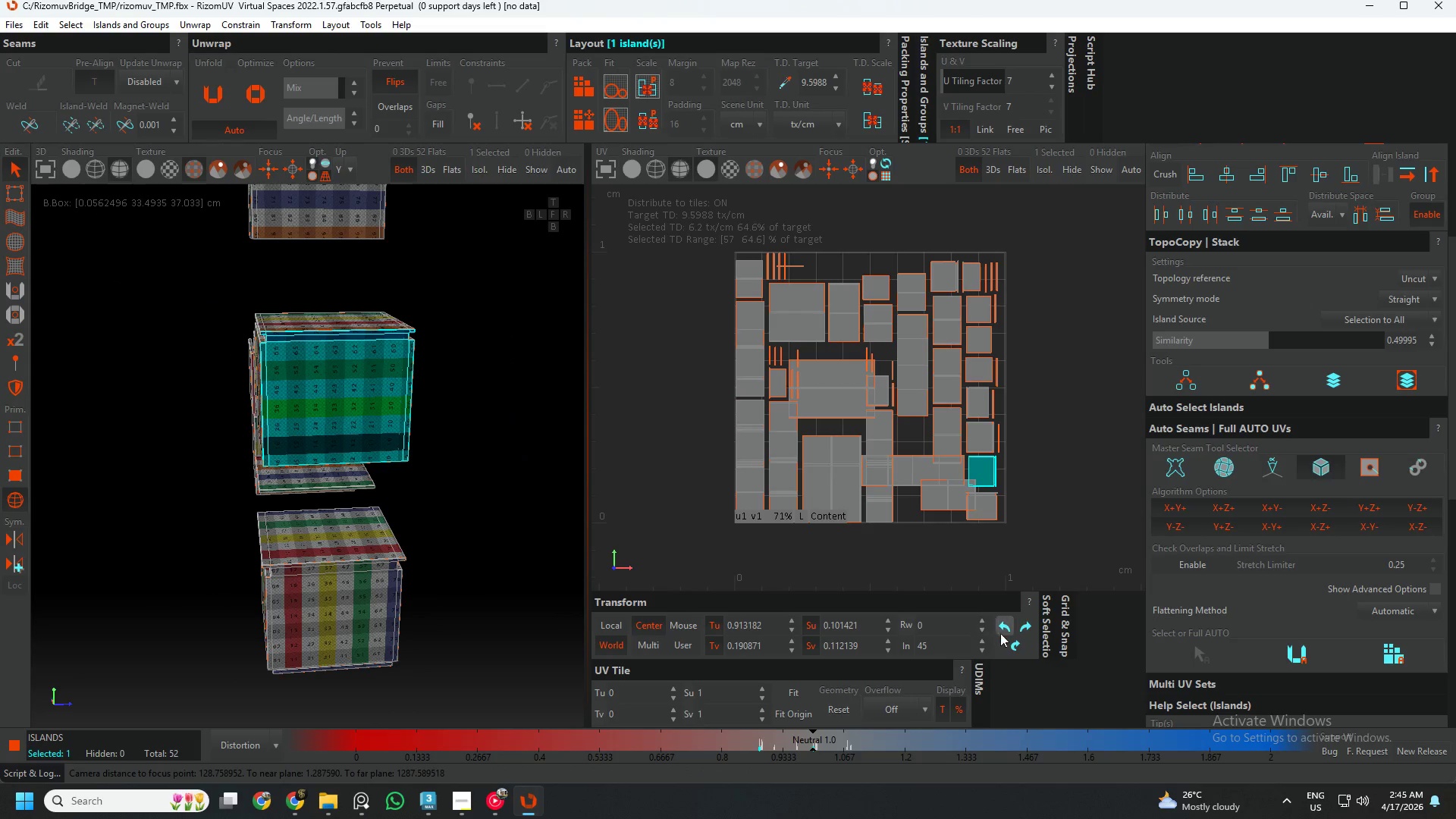 
left_click([1007, 629])
 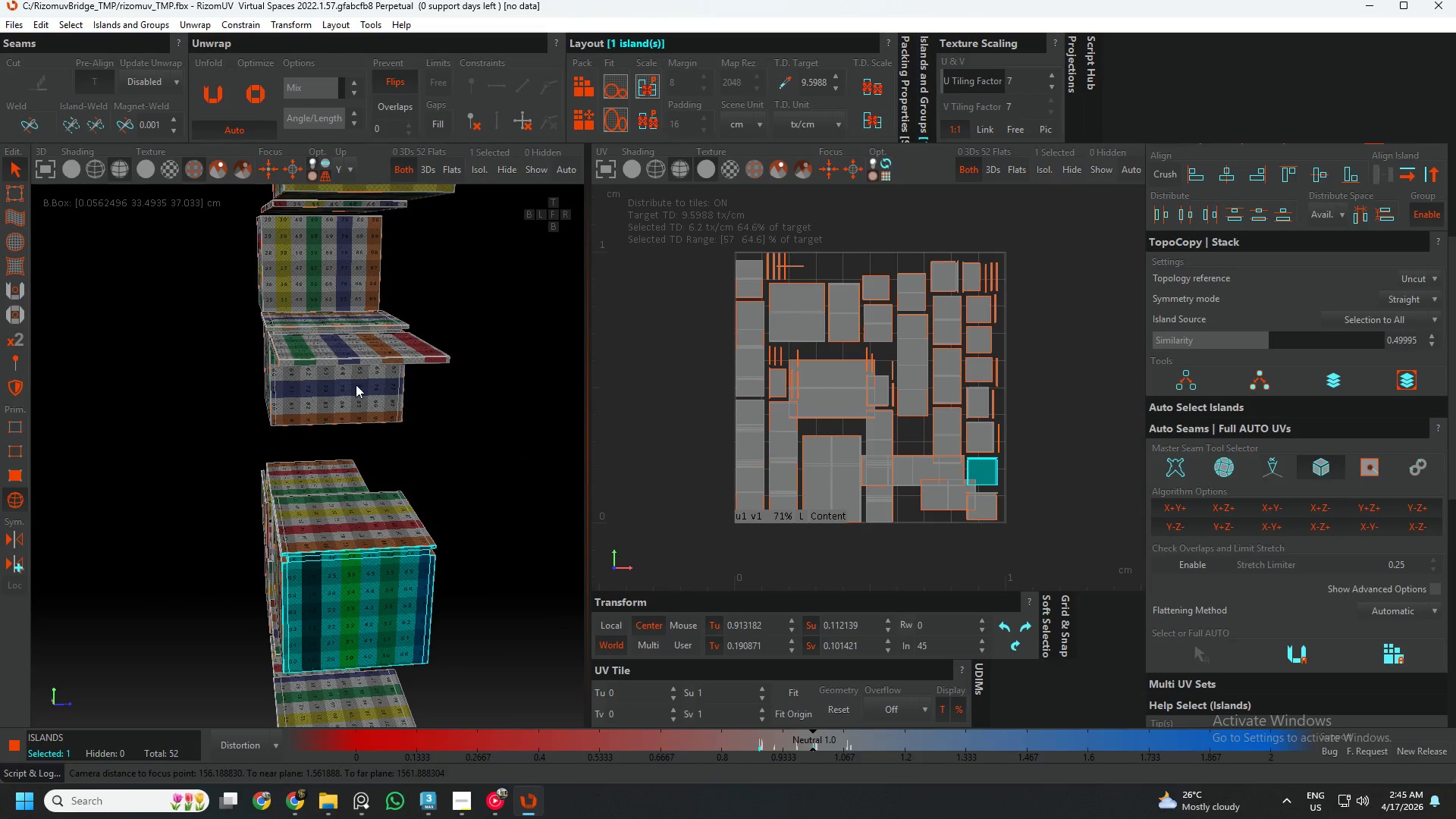 
hold_key(key=AltLeft, duration=0.38)
 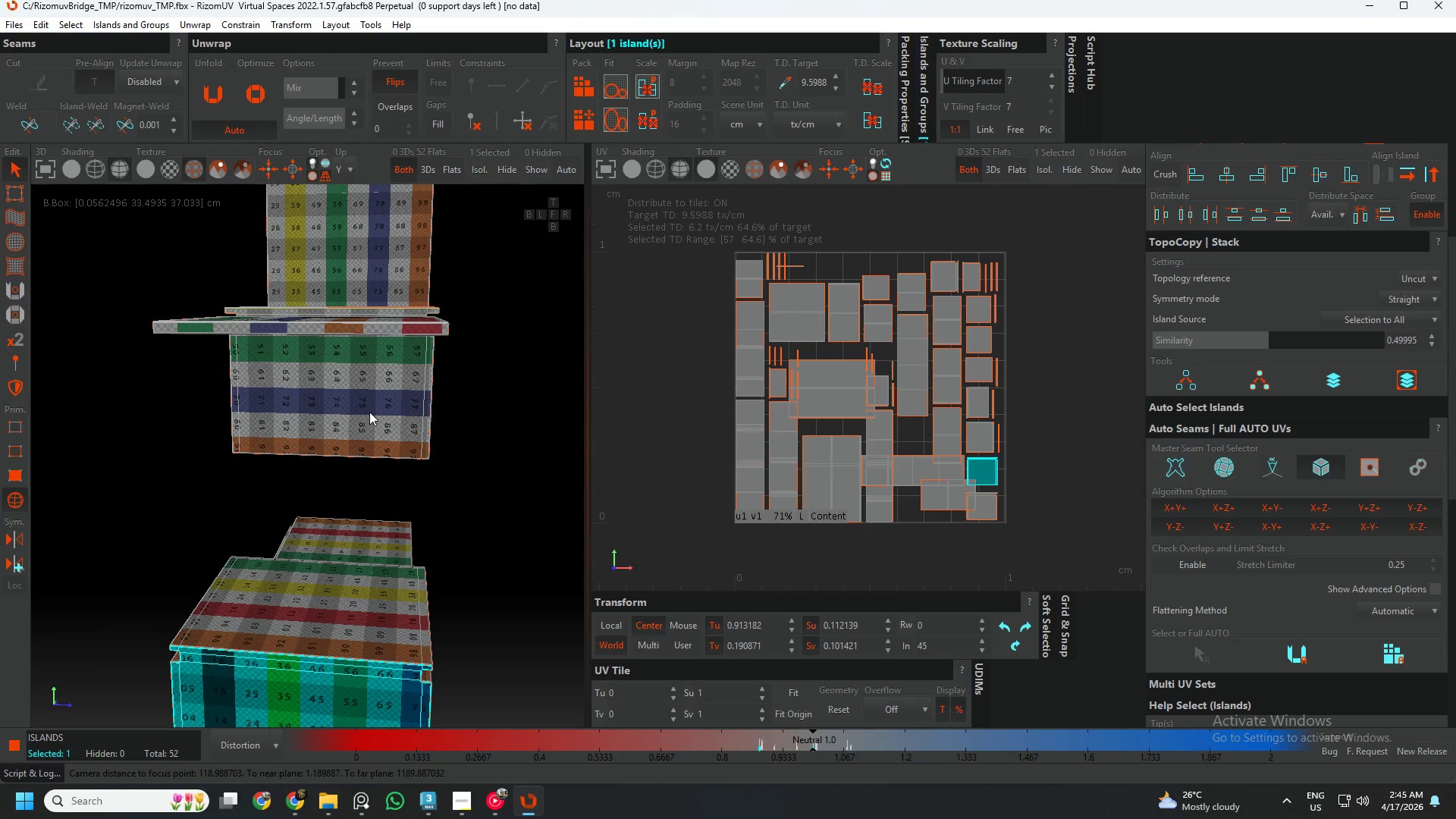 
scroll: coordinate [355, 362], scroll_direction: up, amount: 2.0
 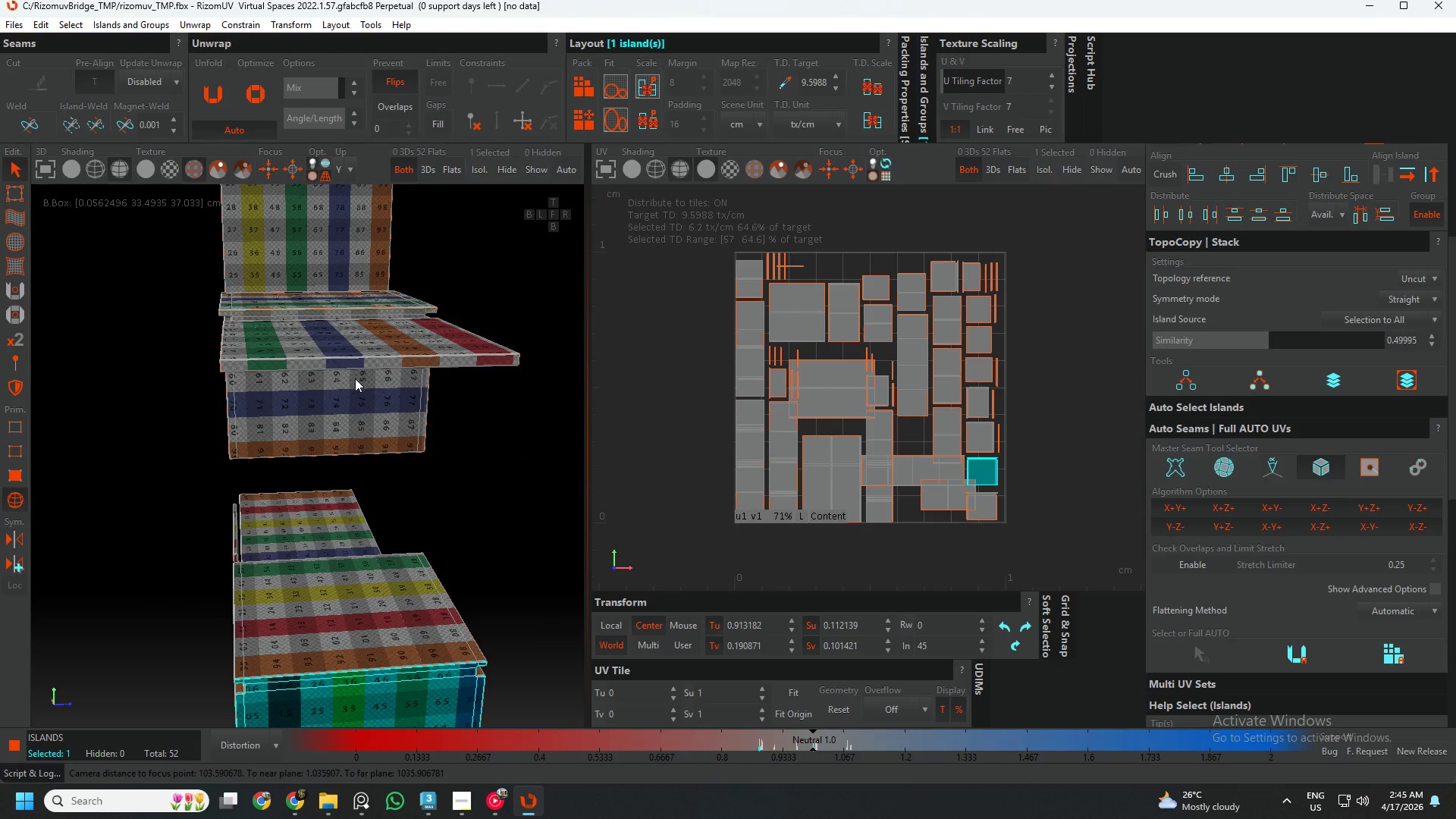 
left_click([371, 412])
 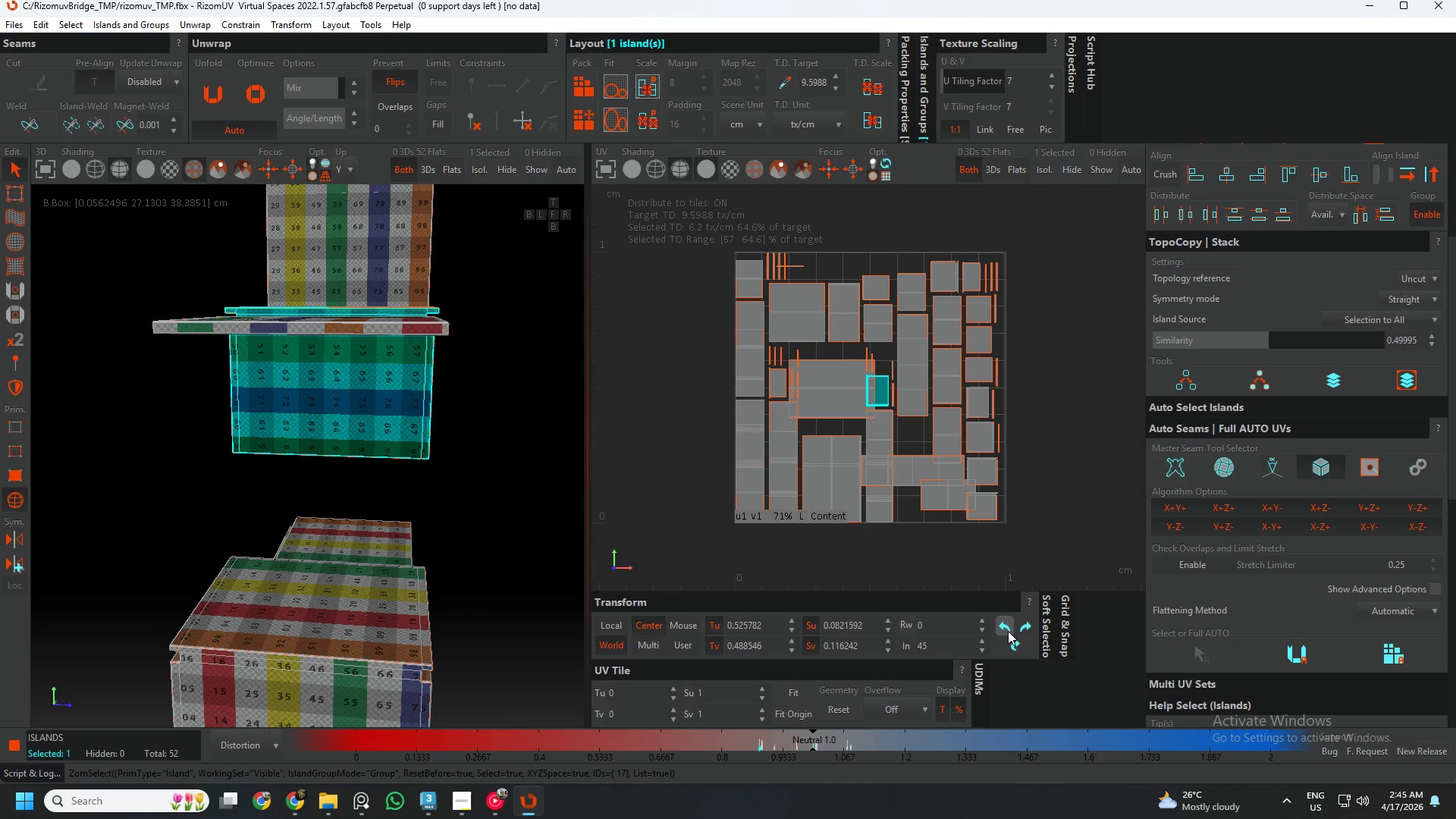 
left_click([1023, 628])
 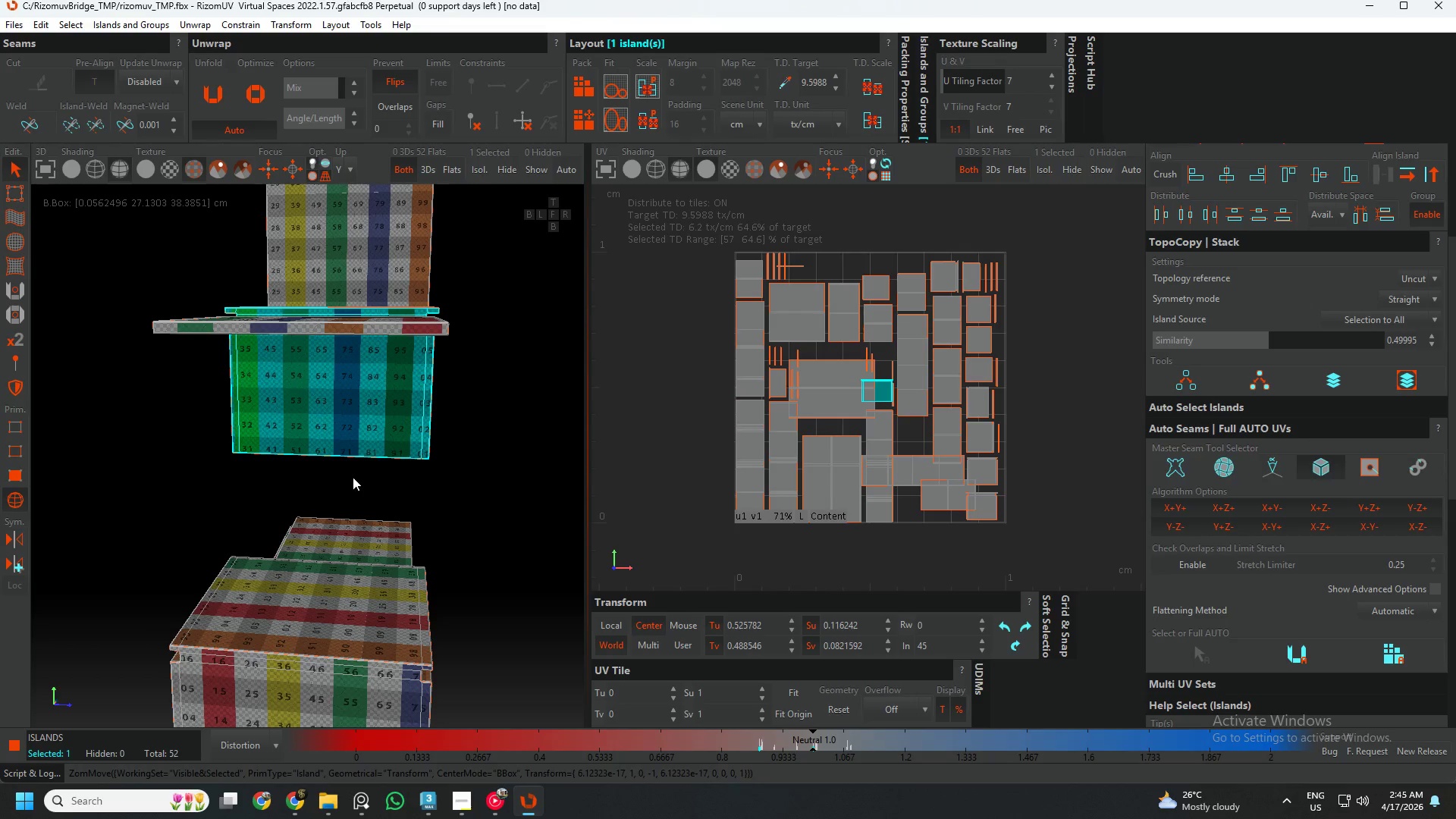 
hold_key(key=AltLeft, duration=0.48)
 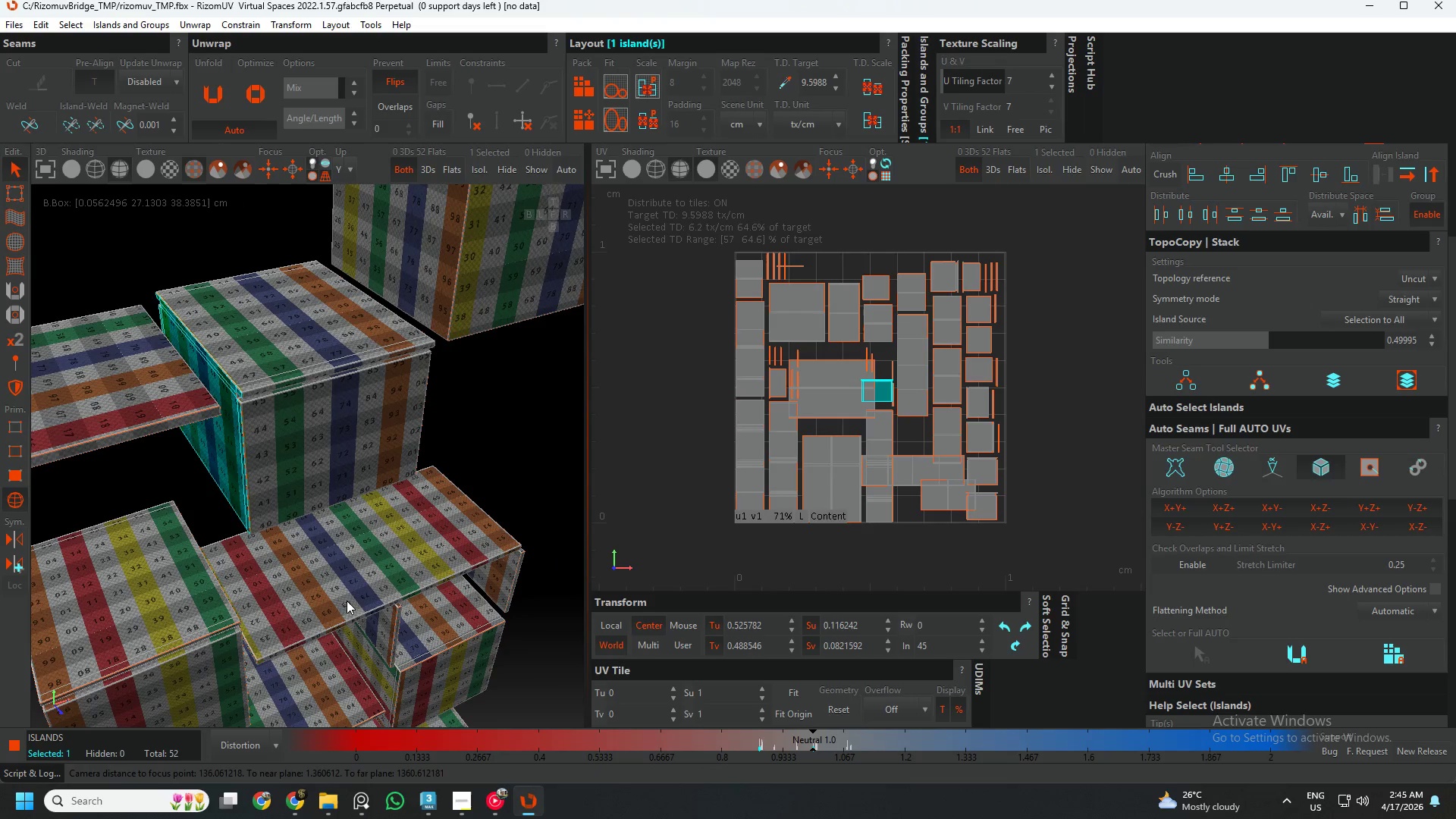 
left_click([403, 583])
 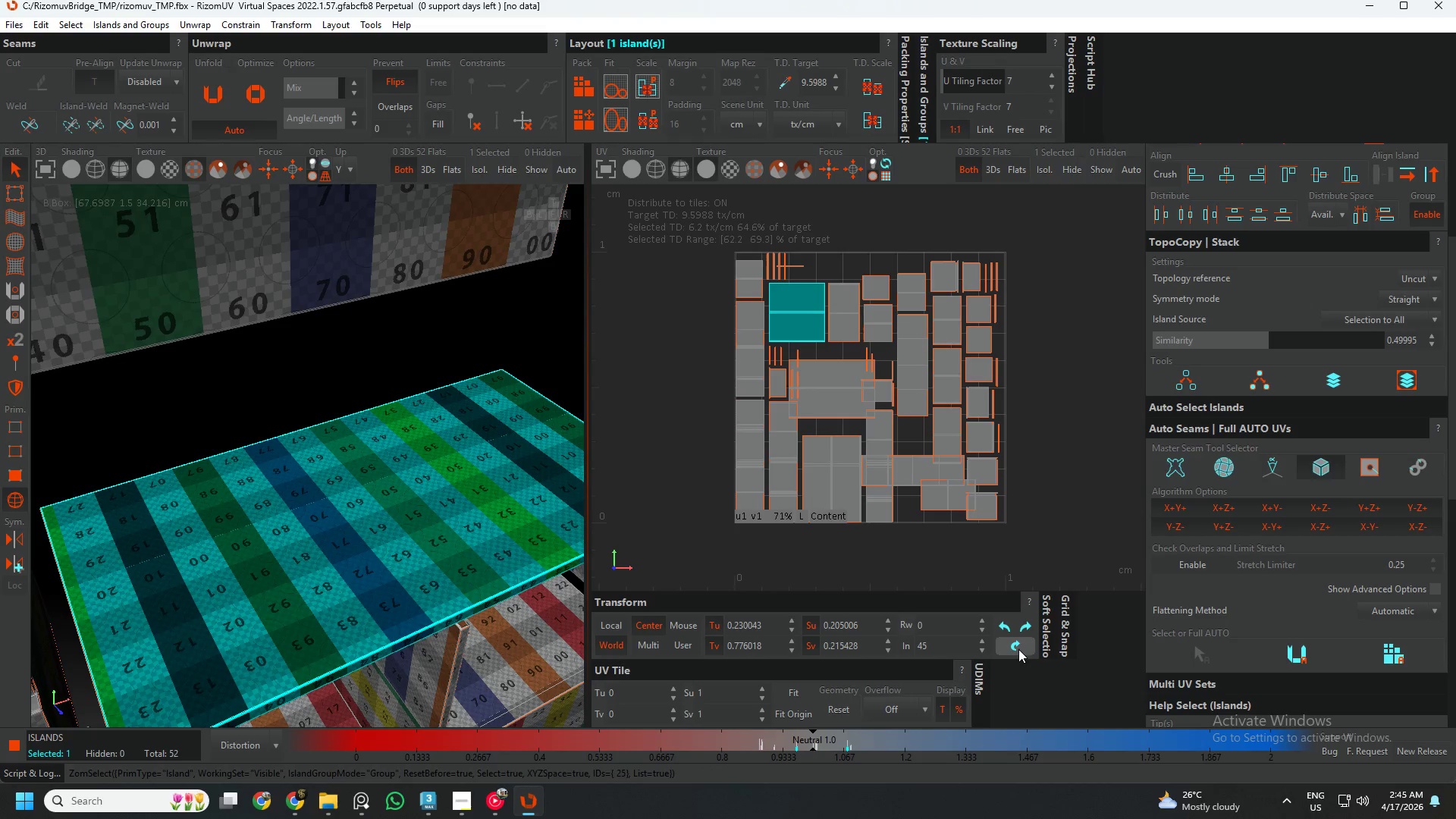 
scroll: coordinate [345, 589], scroll_direction: up, amount: 3.0
 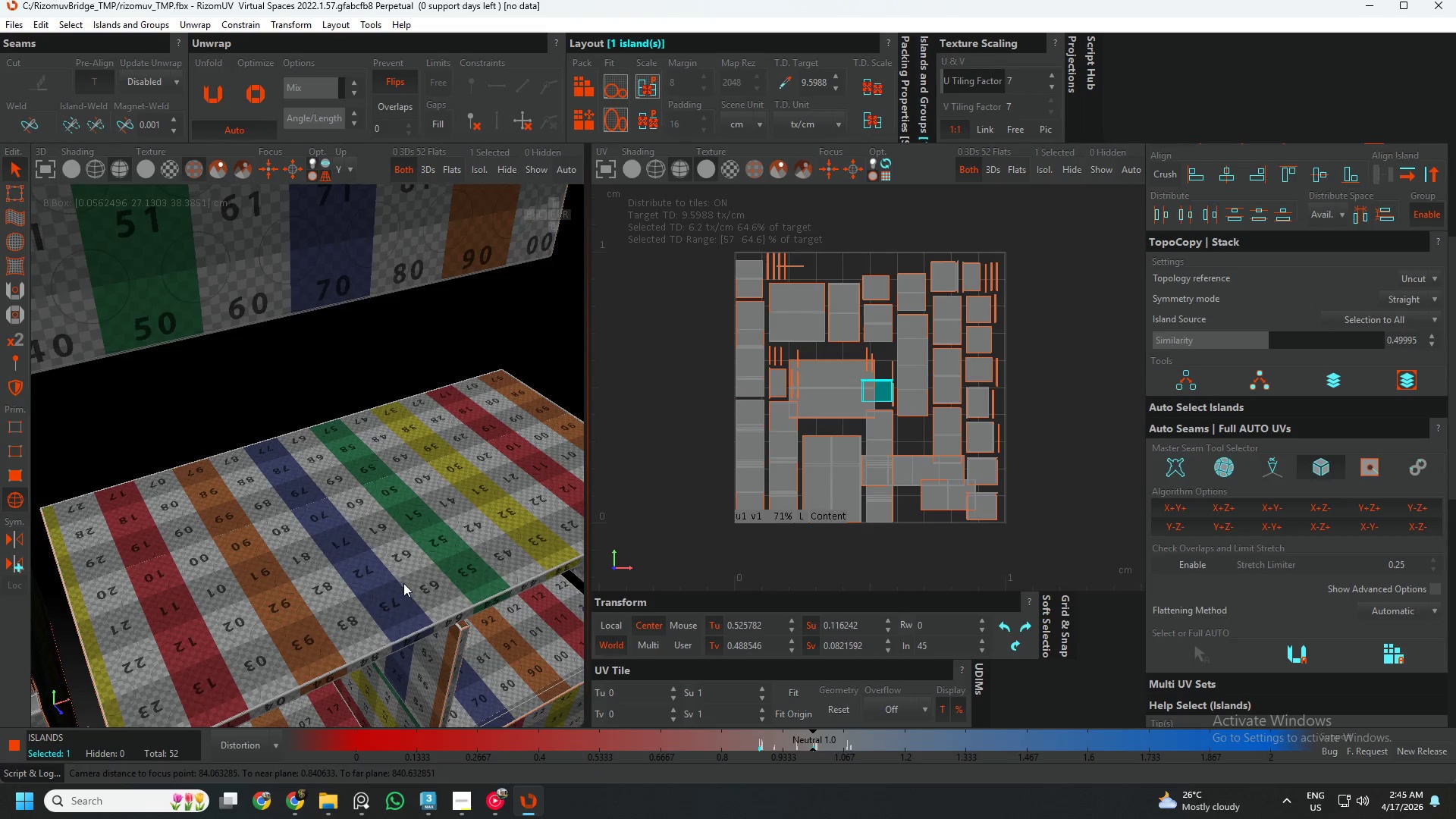 
left_click([1015, 651])
 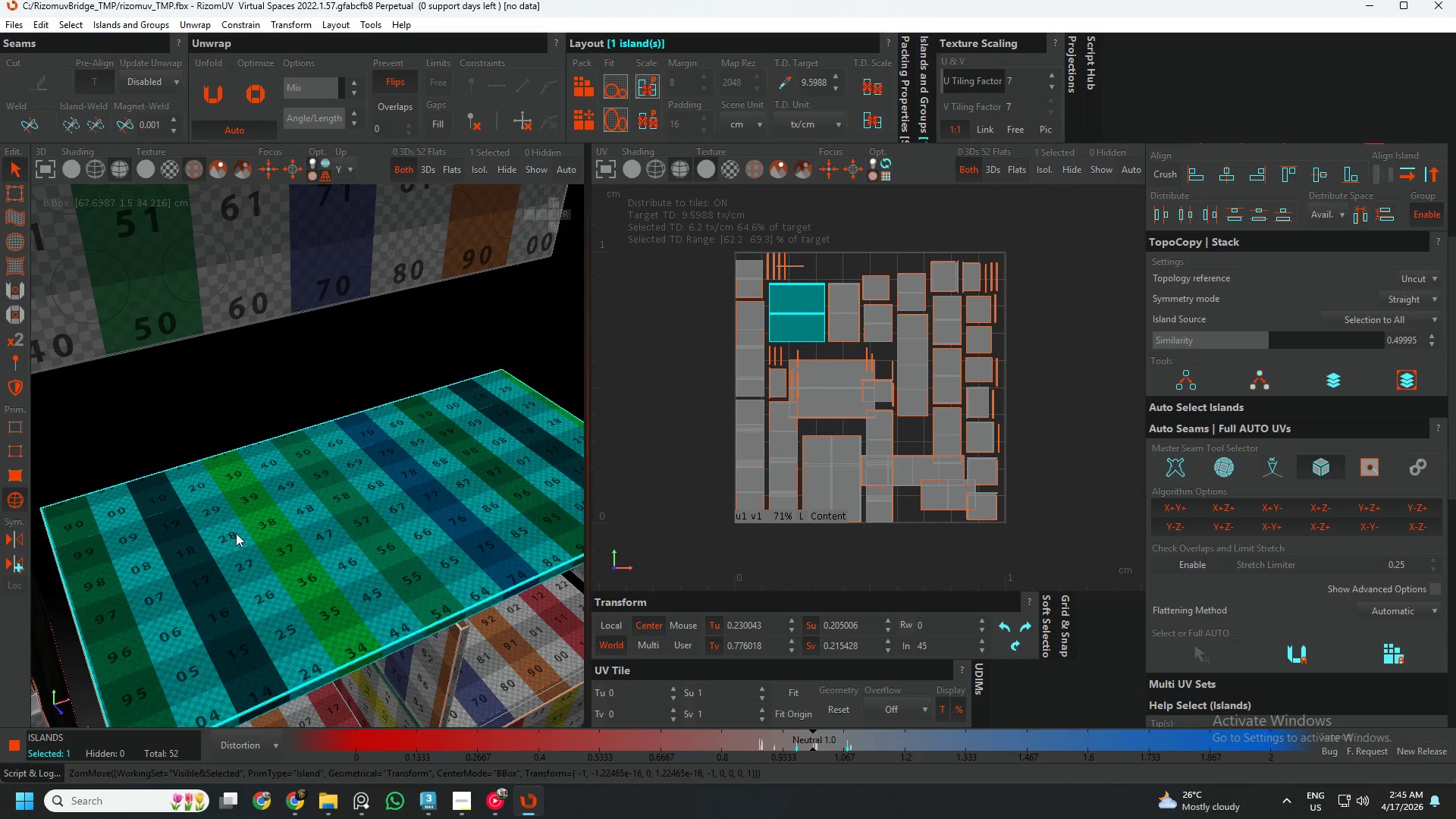 
scroll: coordinate [431, 607], scroll_direction: up, amount: 1.0
 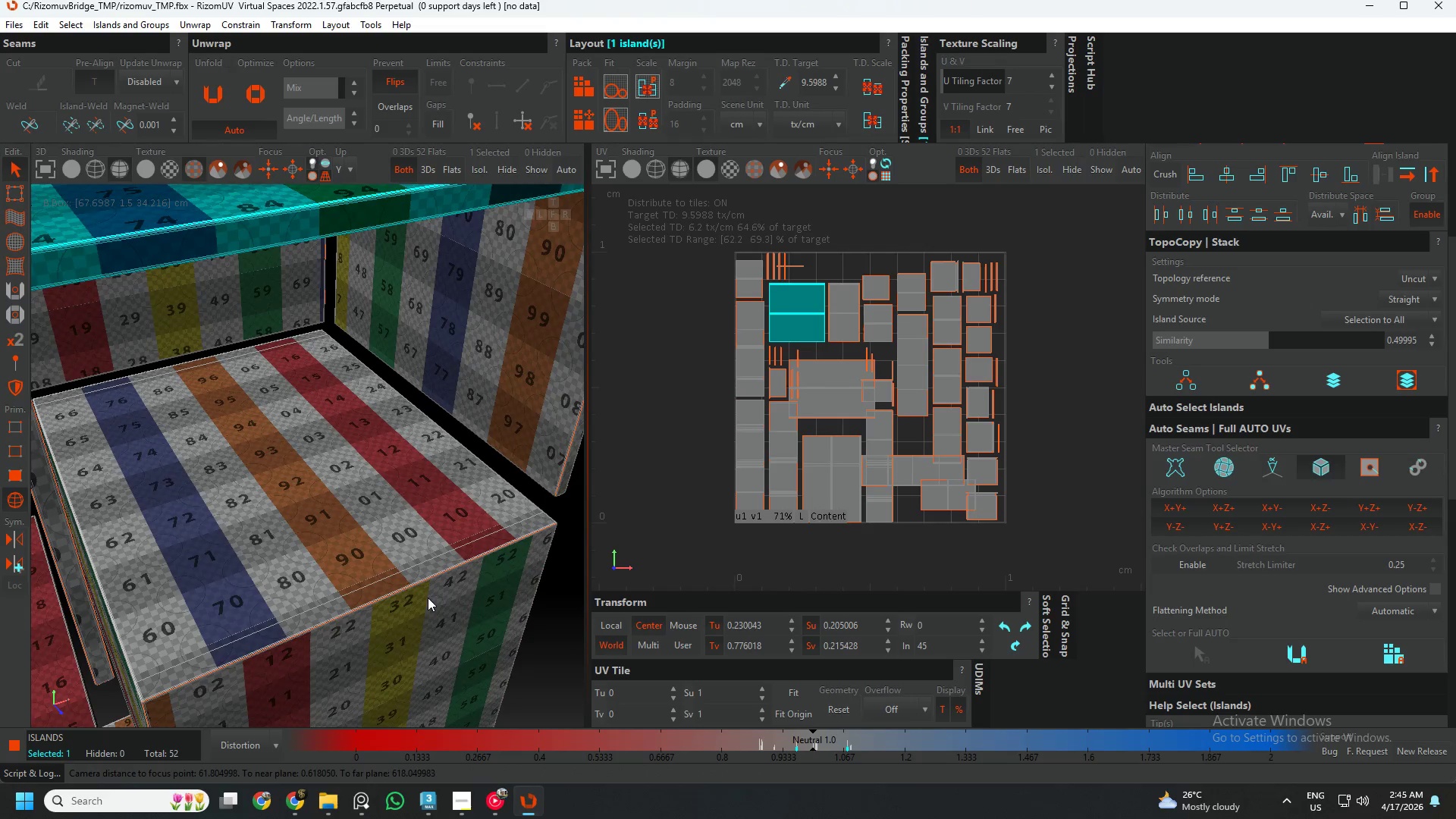 
scroll: coordinate [410, 575], scroll_direction: down, amount: 5.0
 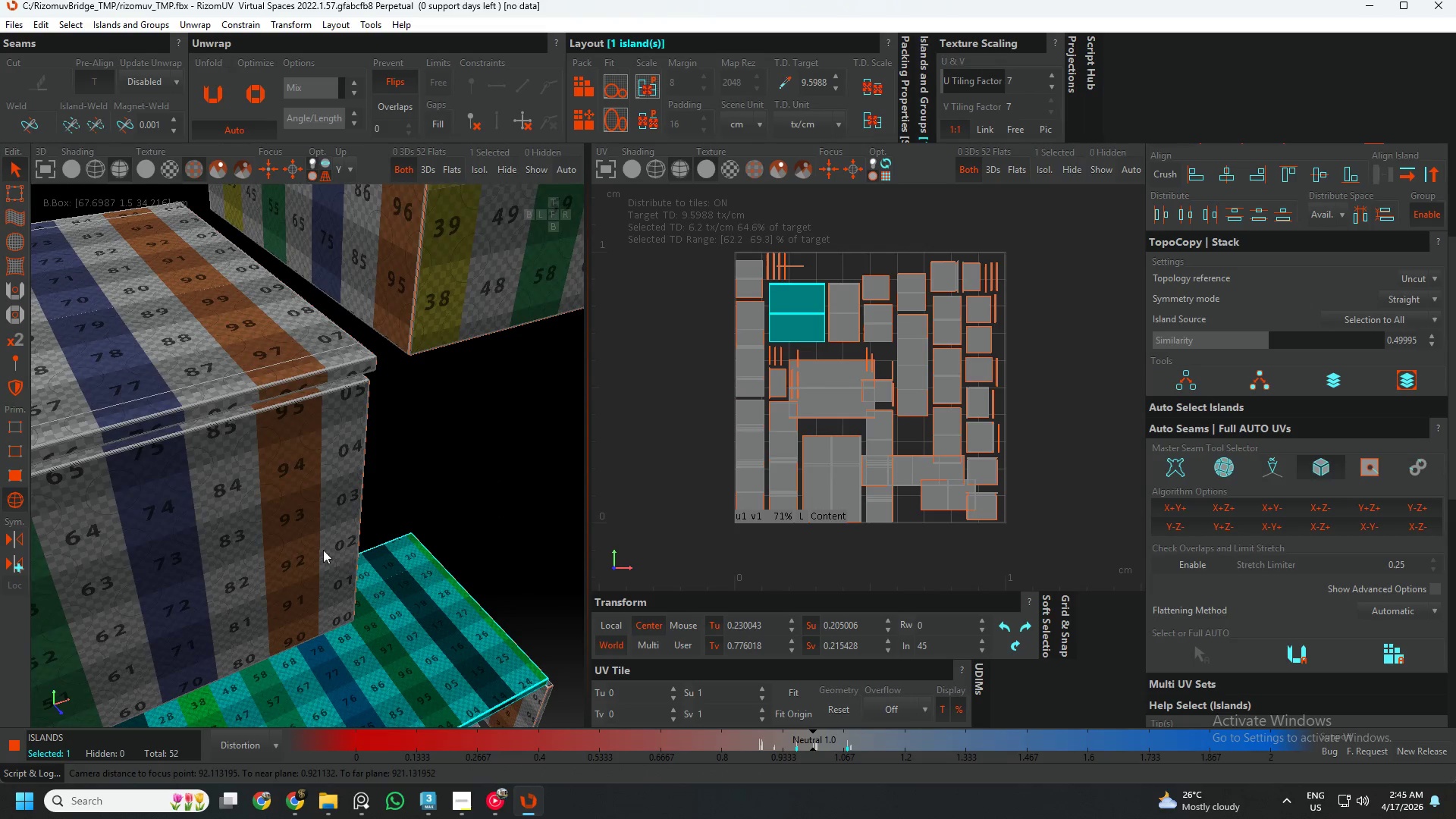 
left_click([316, 551])
 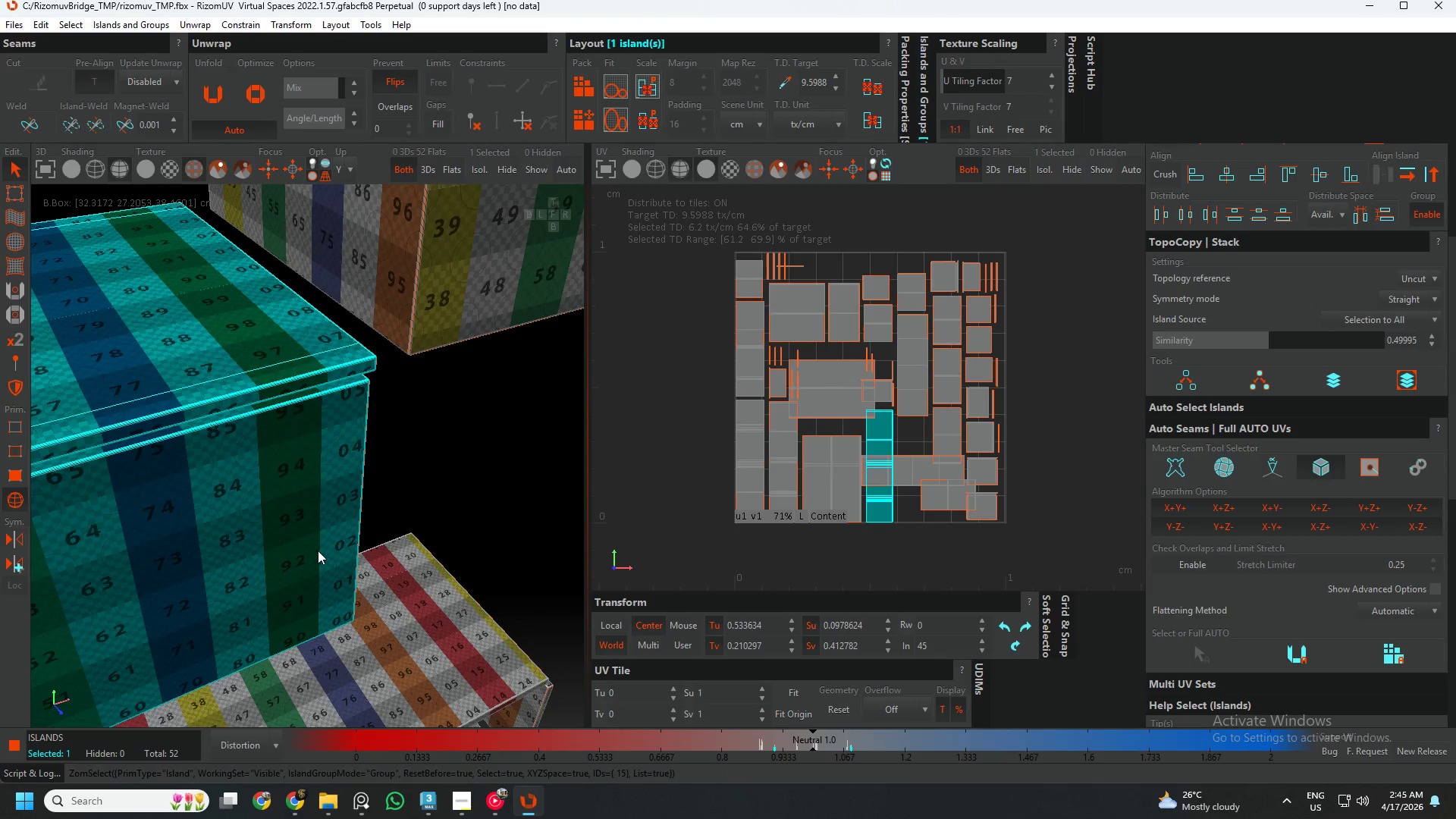 
hold_key(key=AltLeft, duration=0.84)
 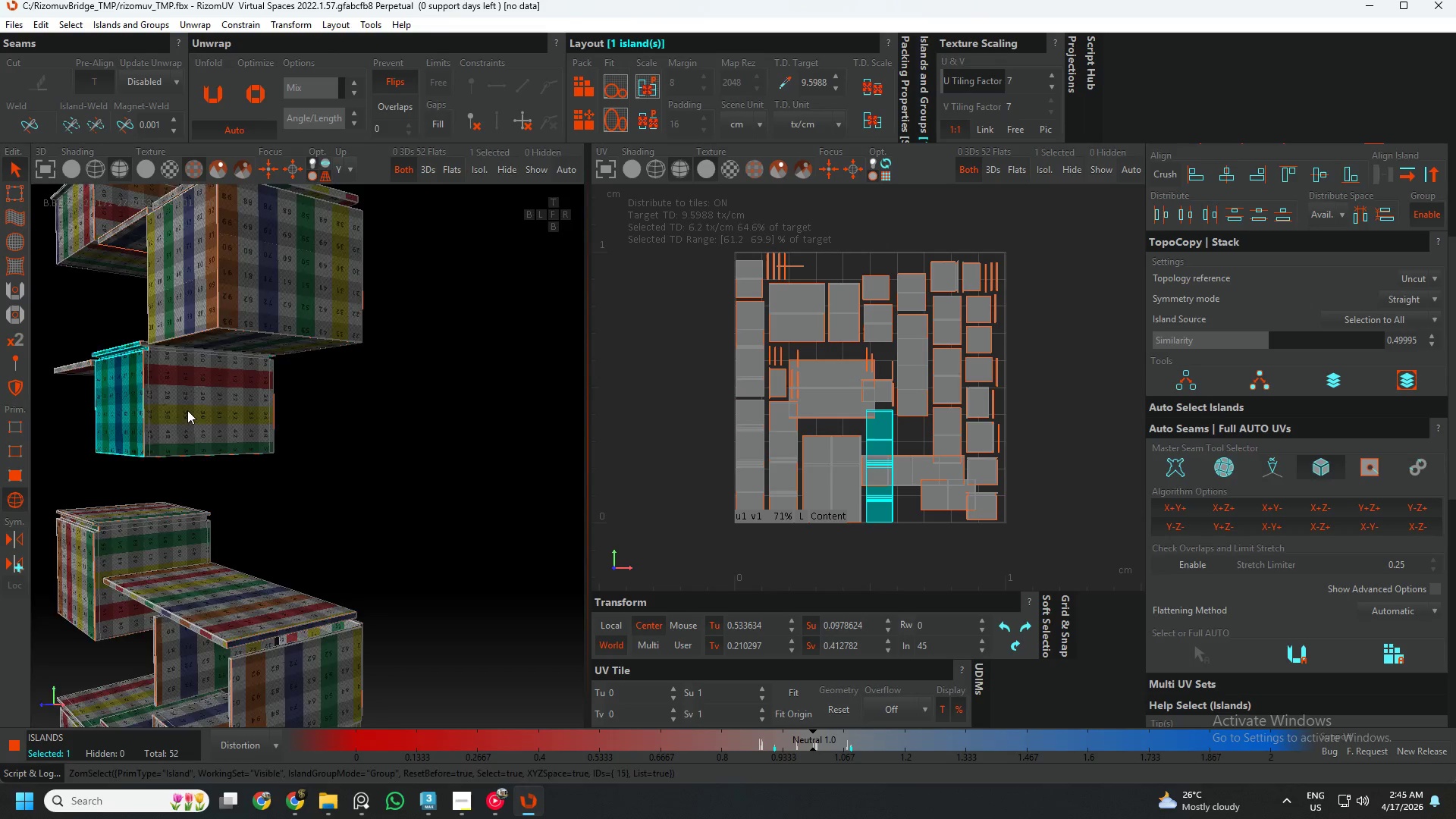 
scroll: coordinate [362, 532], scroll_direction: down, amount: 3.0
 